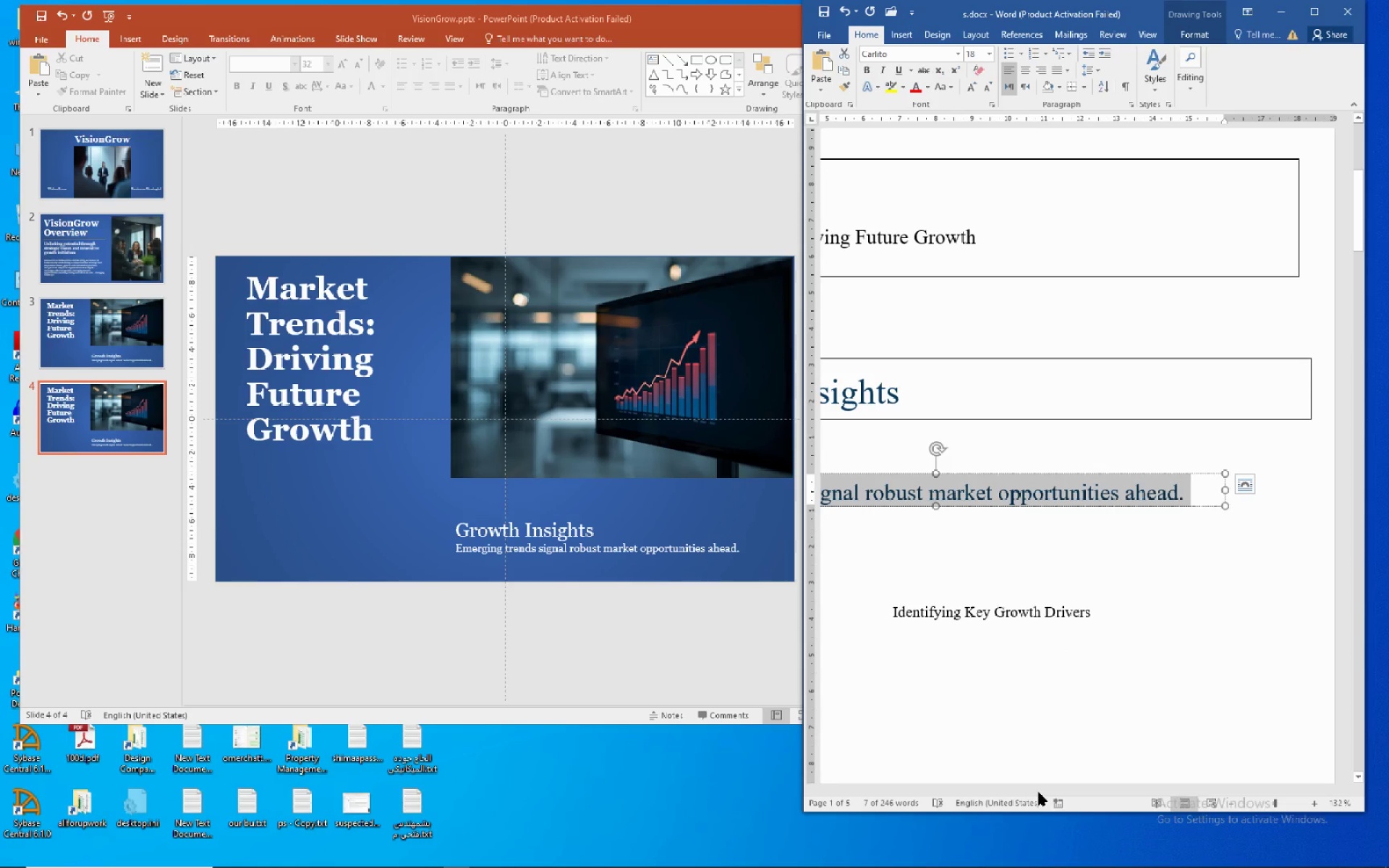 
left_click_drag(start_coordinate=[1038, 789], to_coordinate=[827, 781])
 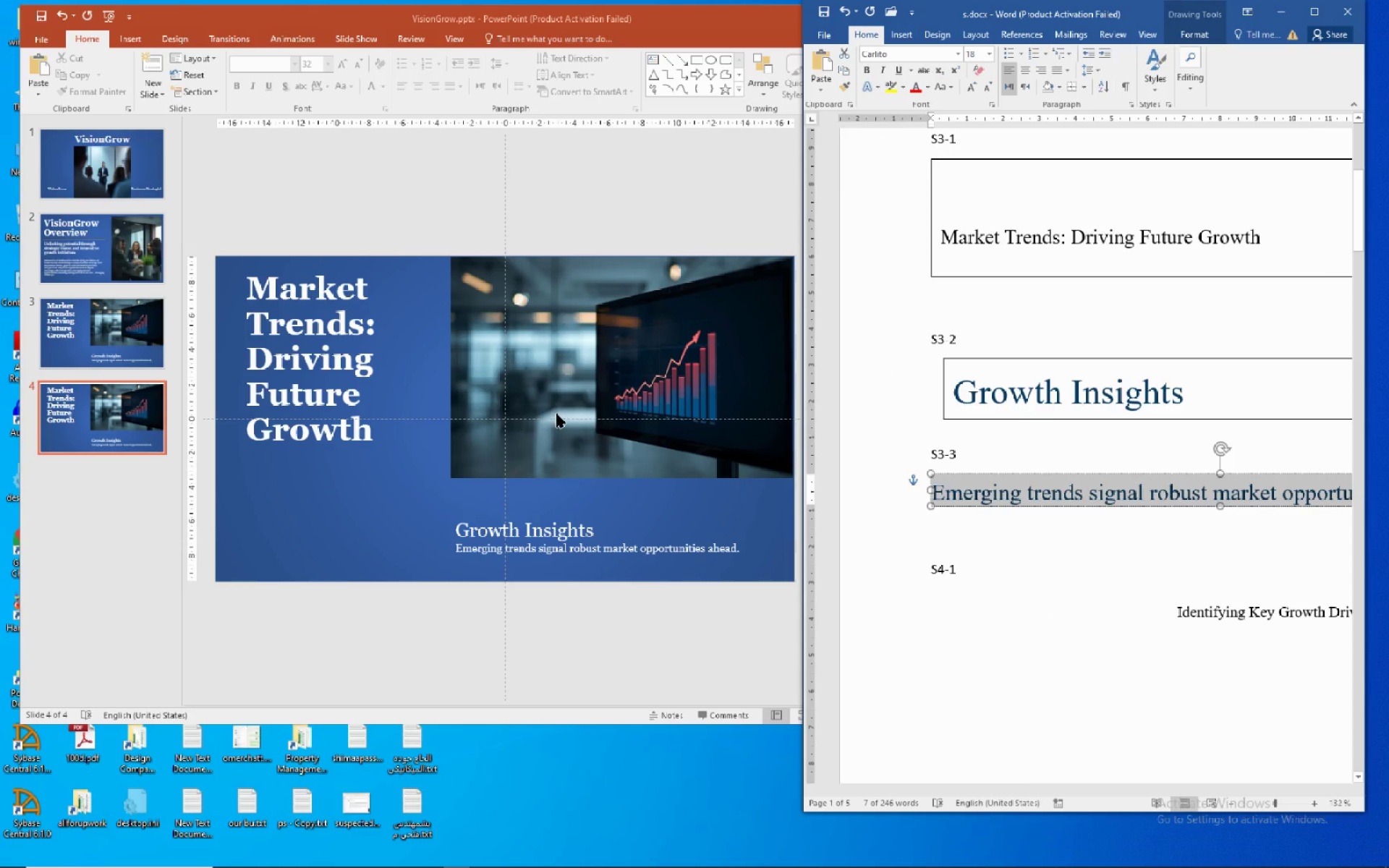 
left_click([556, 414])
 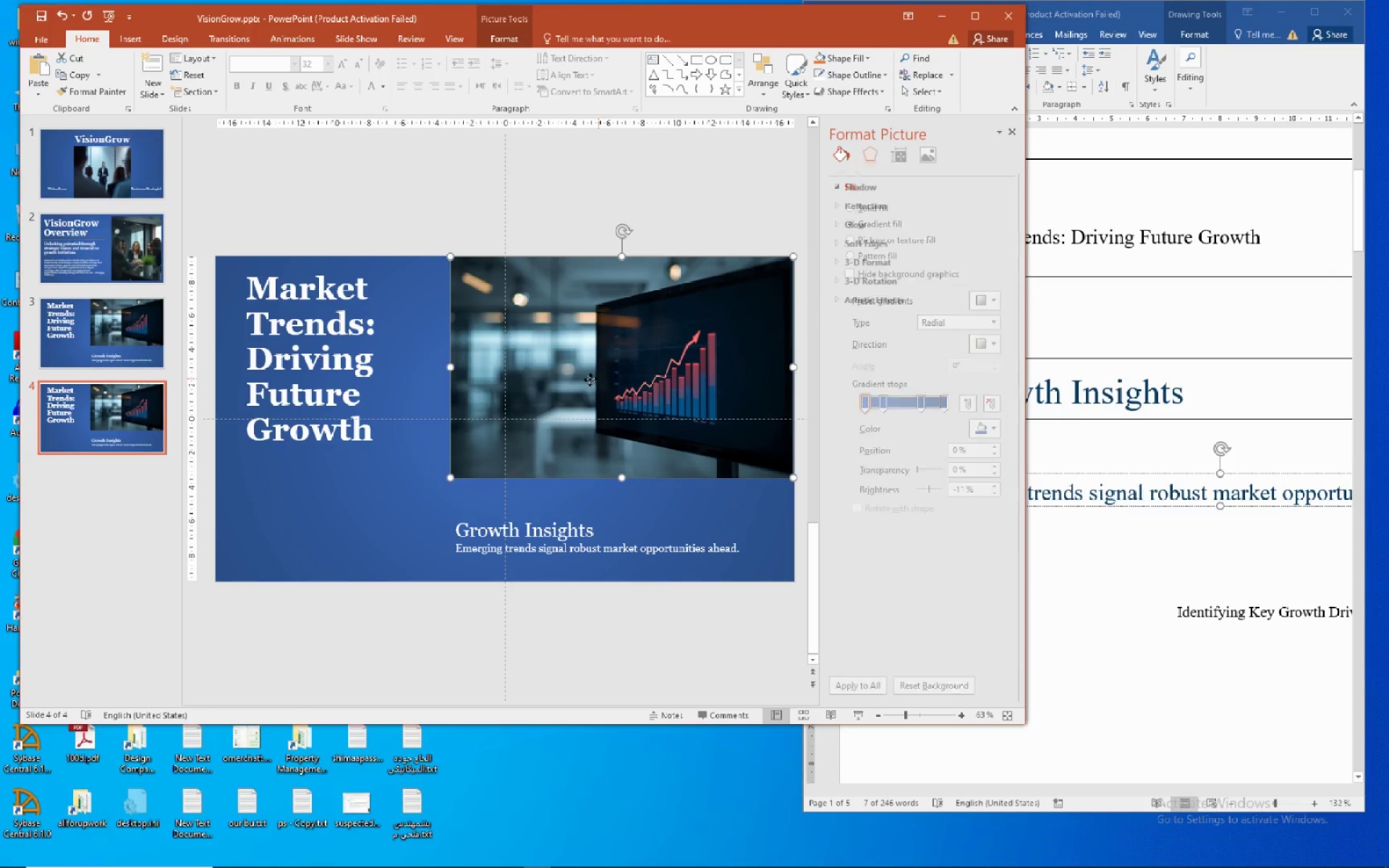 
right_click([590, 380])
 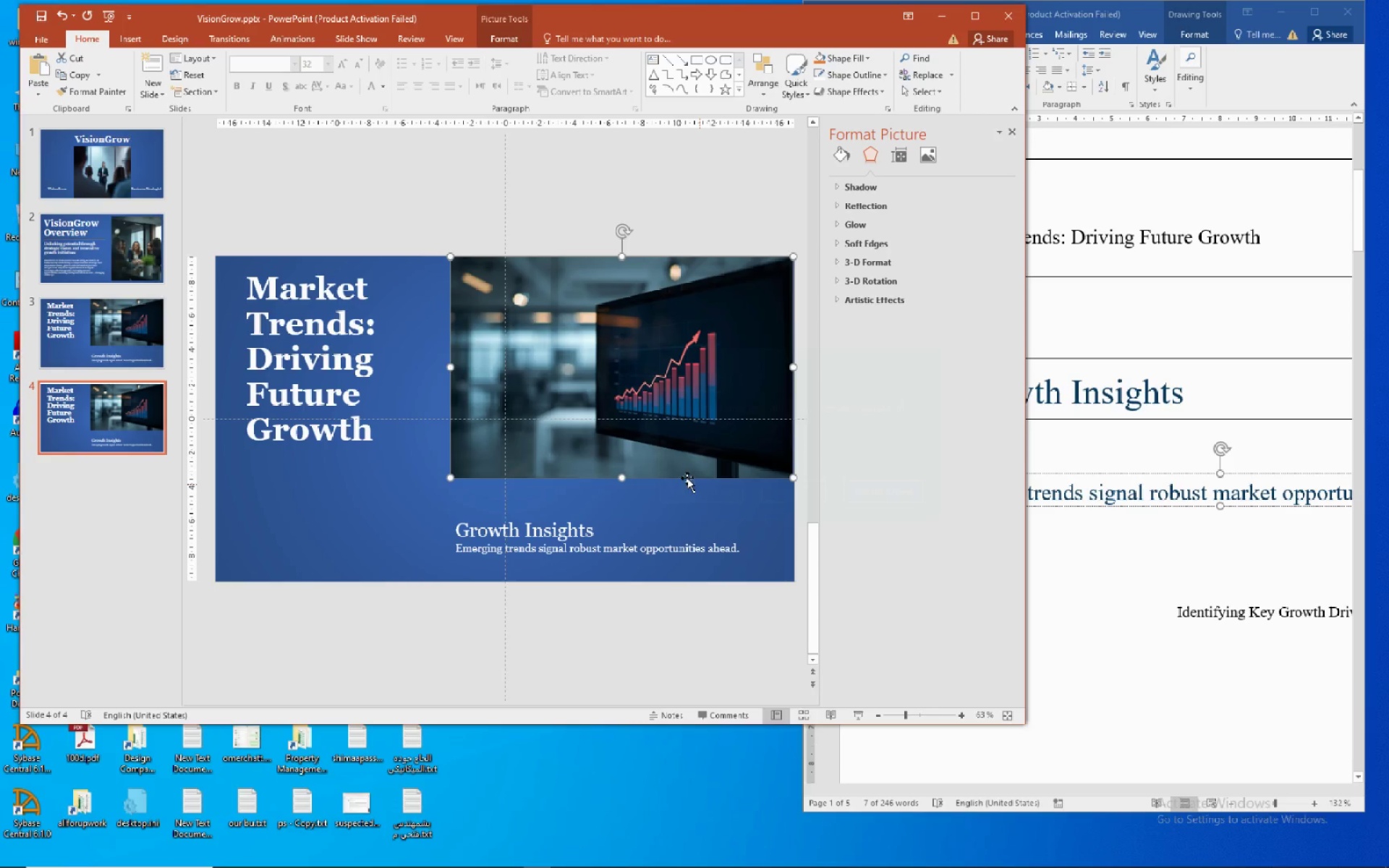 
right_click([600, 365])
 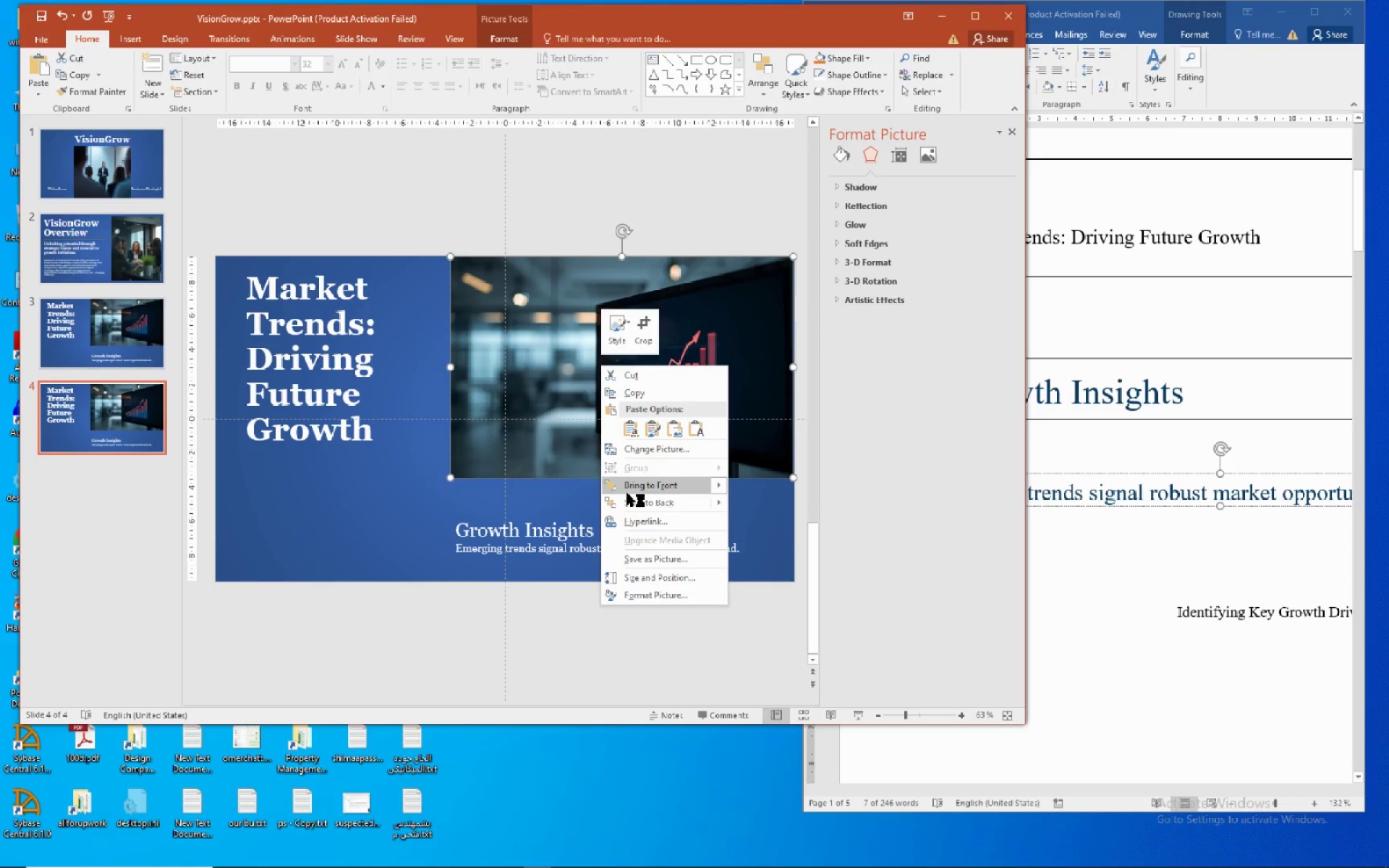 
wait(6.23)
 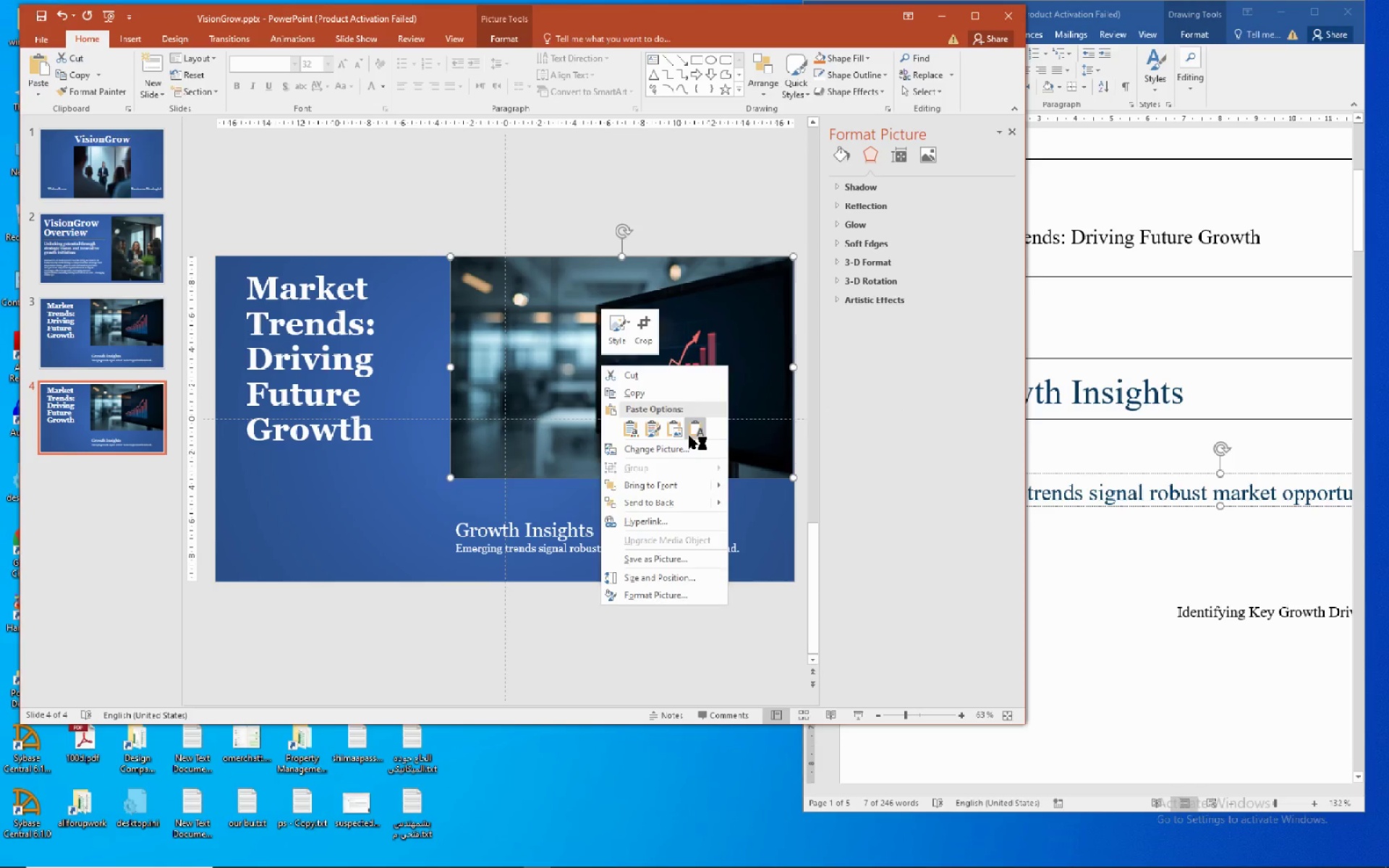 
left_click([646, 451])
 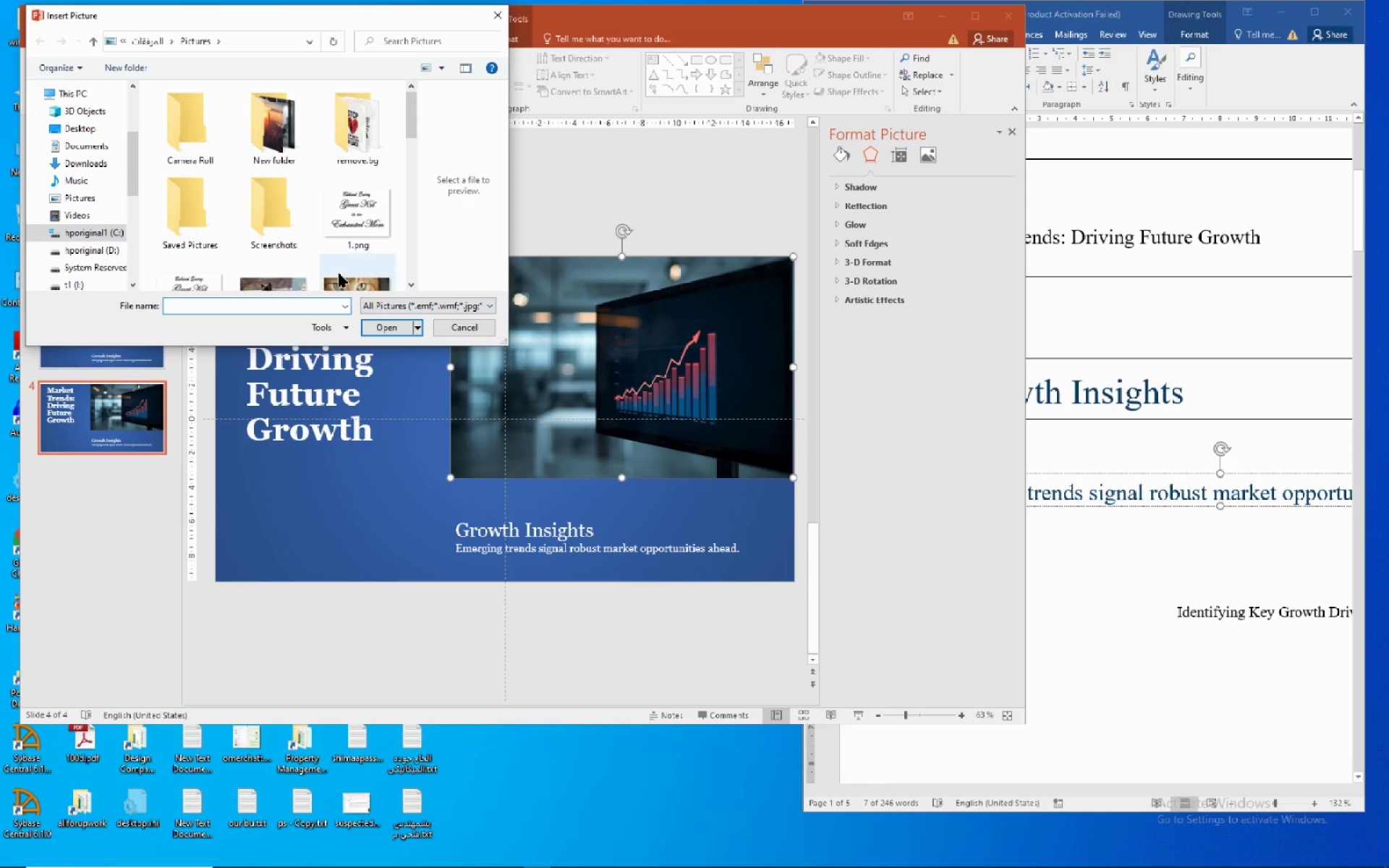 
wait(5.8)
 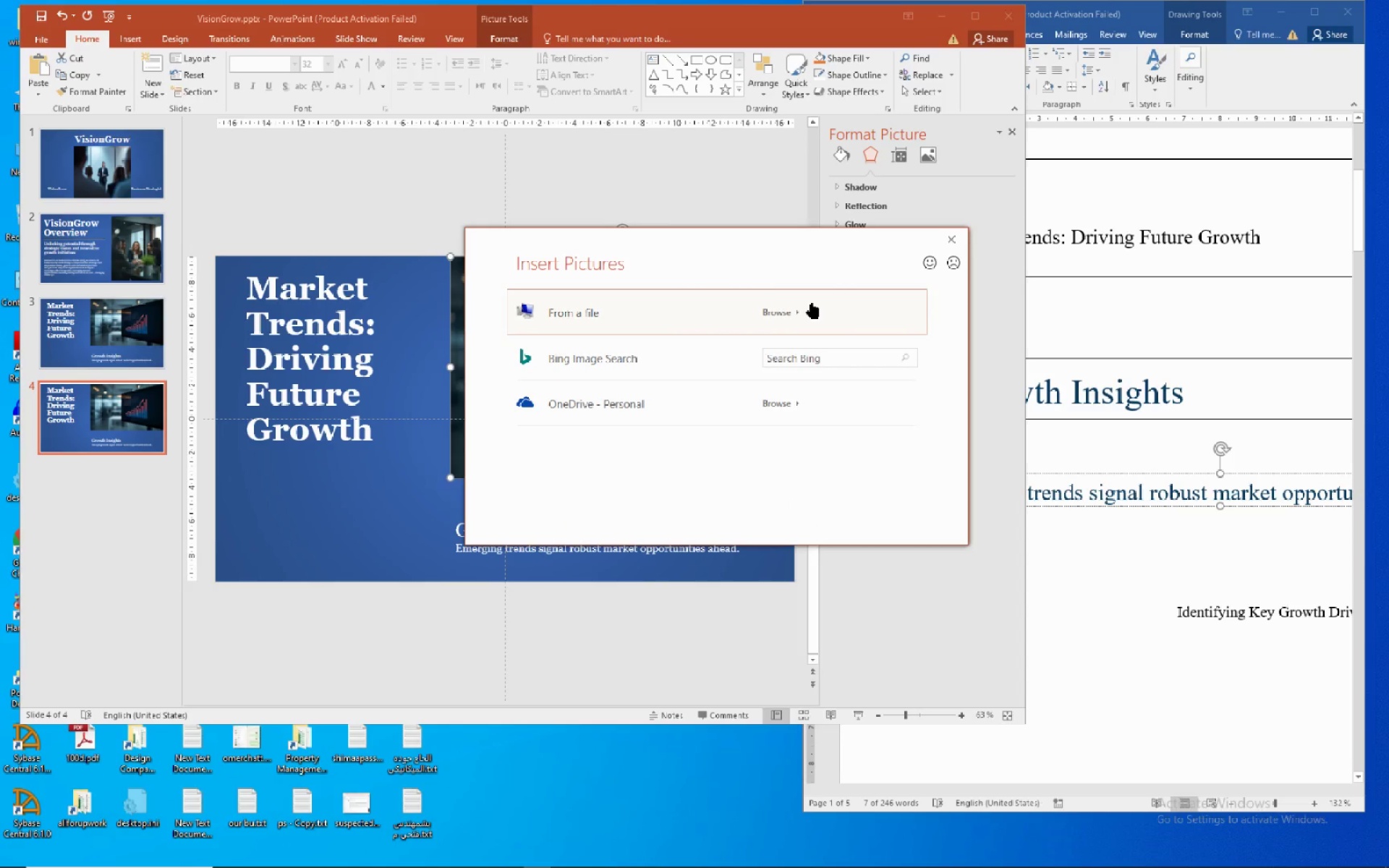 
double_click([407, 286])
 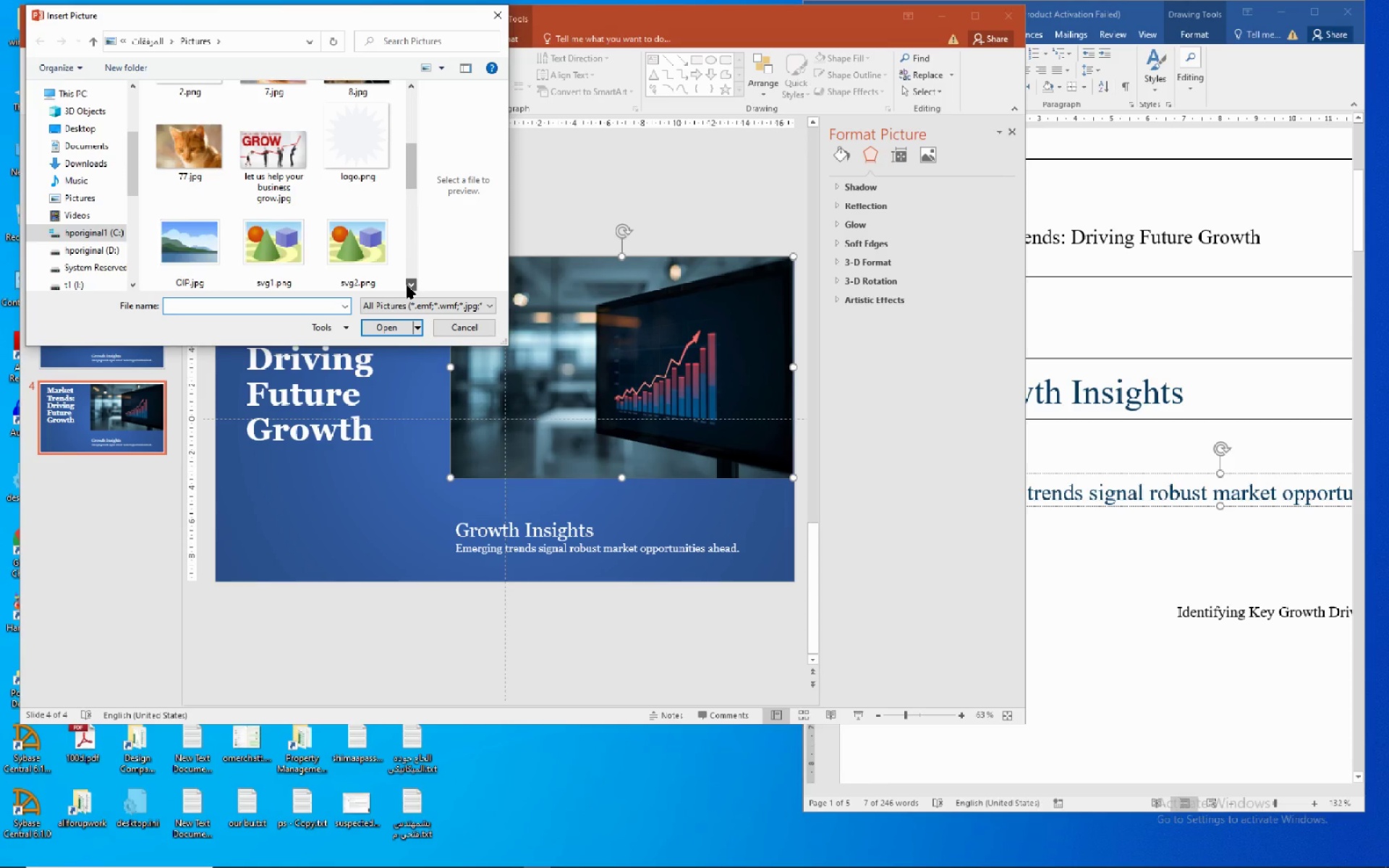 
left_click([407, 285])
 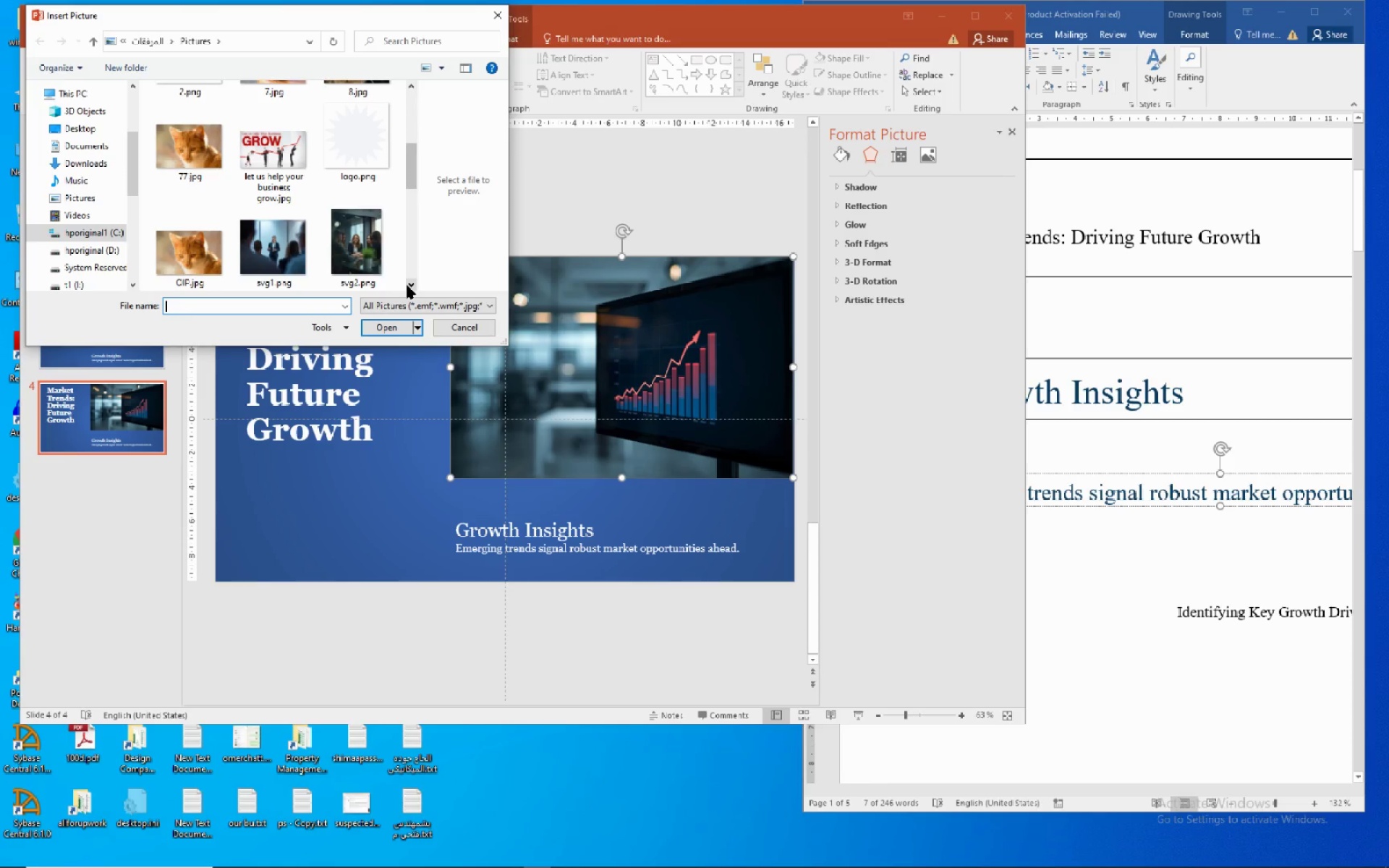 
left_click([407, 285])
 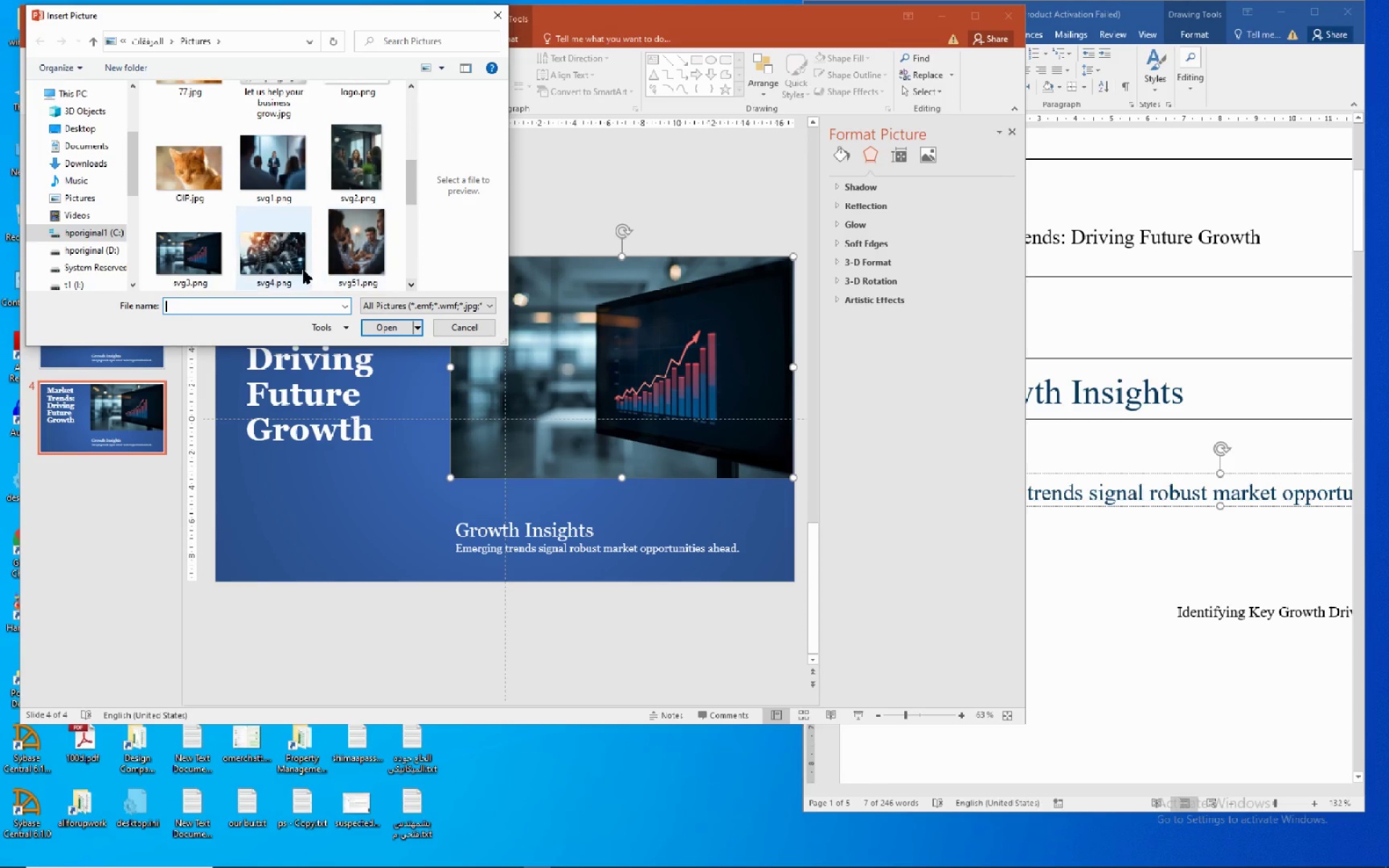 
left_click([289, 265])
 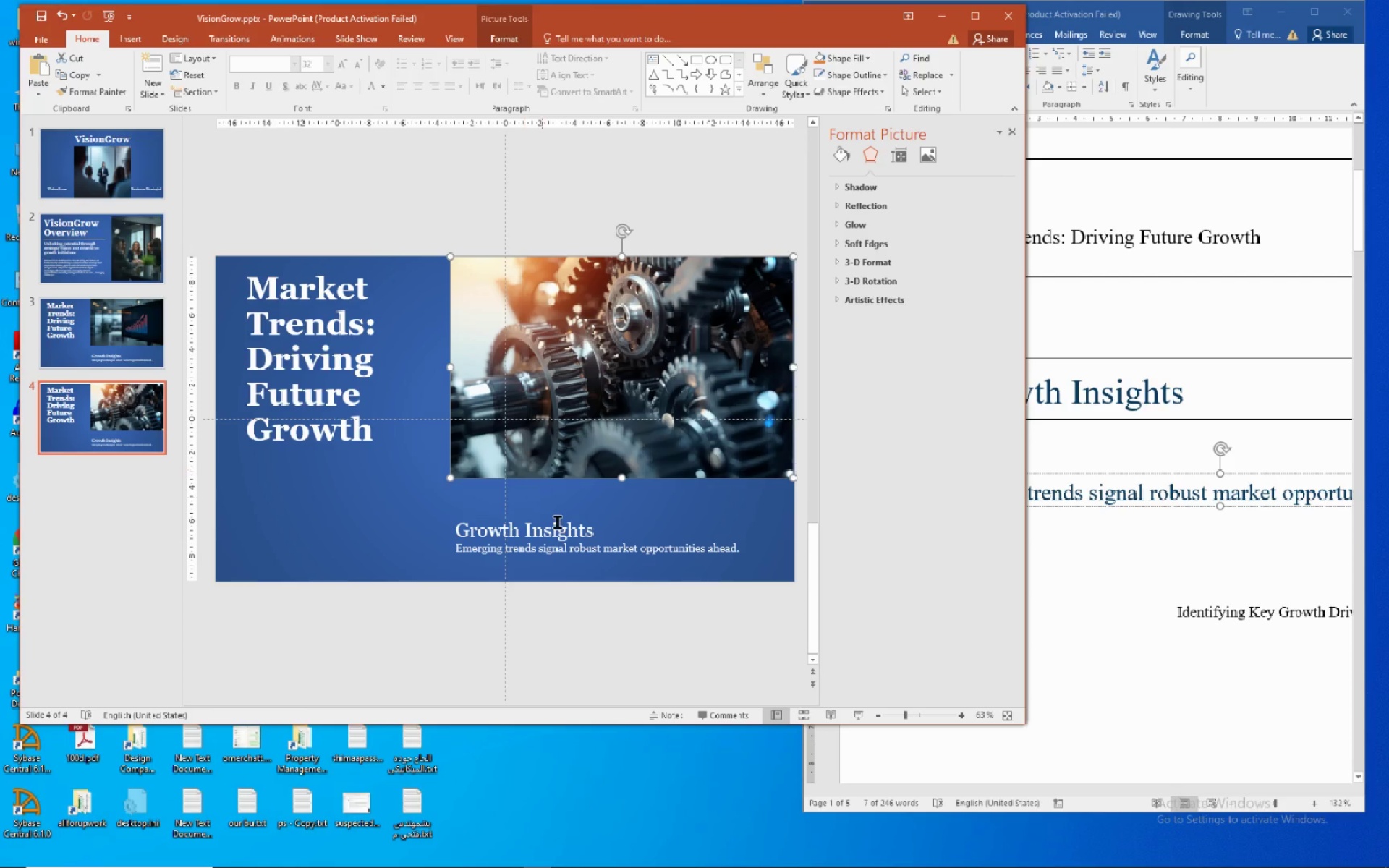 
wait(12.62)
 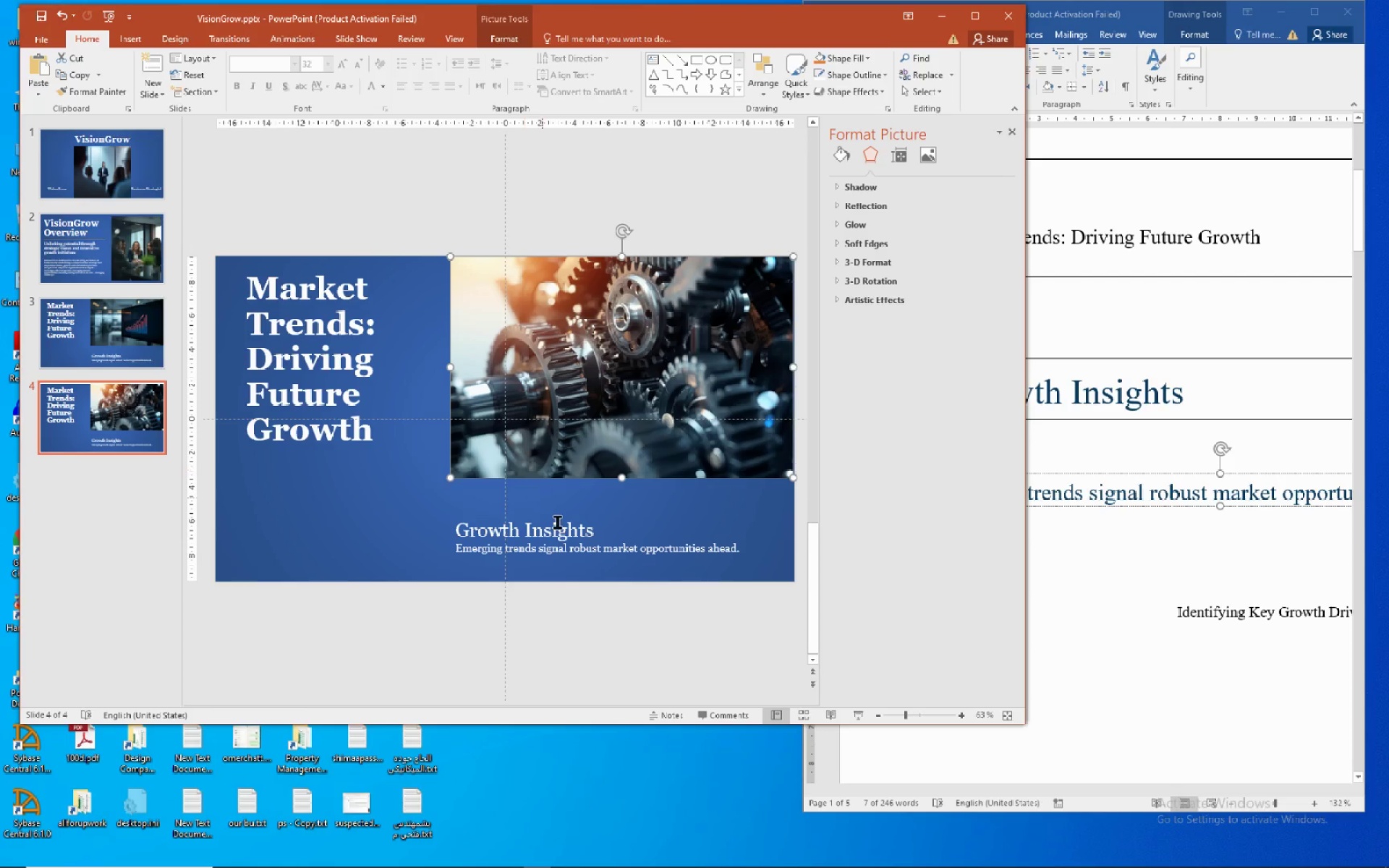 
left_click_drag(start_coordinate=[417, 422], to_coordinate=[416, 427])
 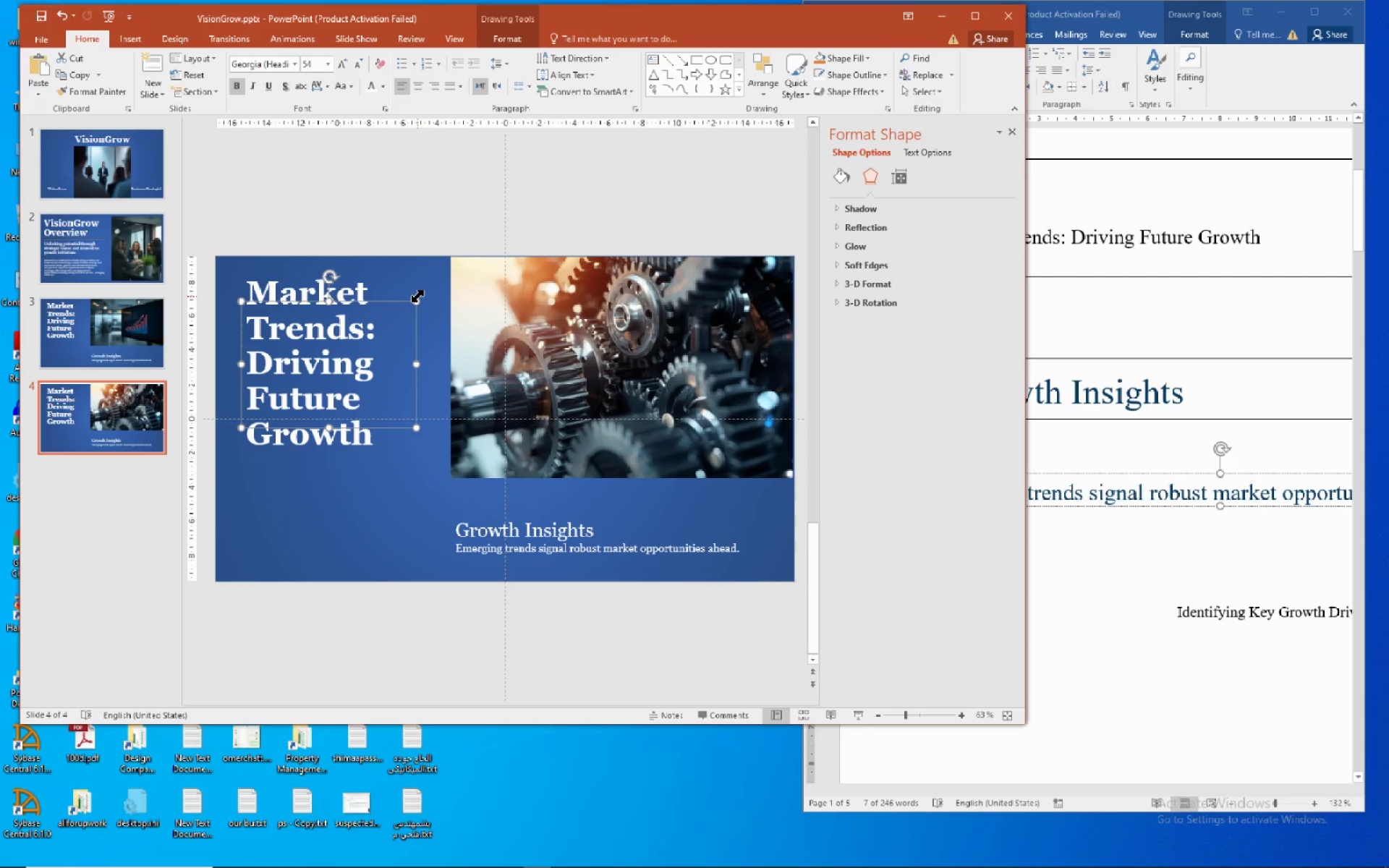 
left_click_drag(start_coordinate=[417, 296], to_coordinate=[417, 254])
 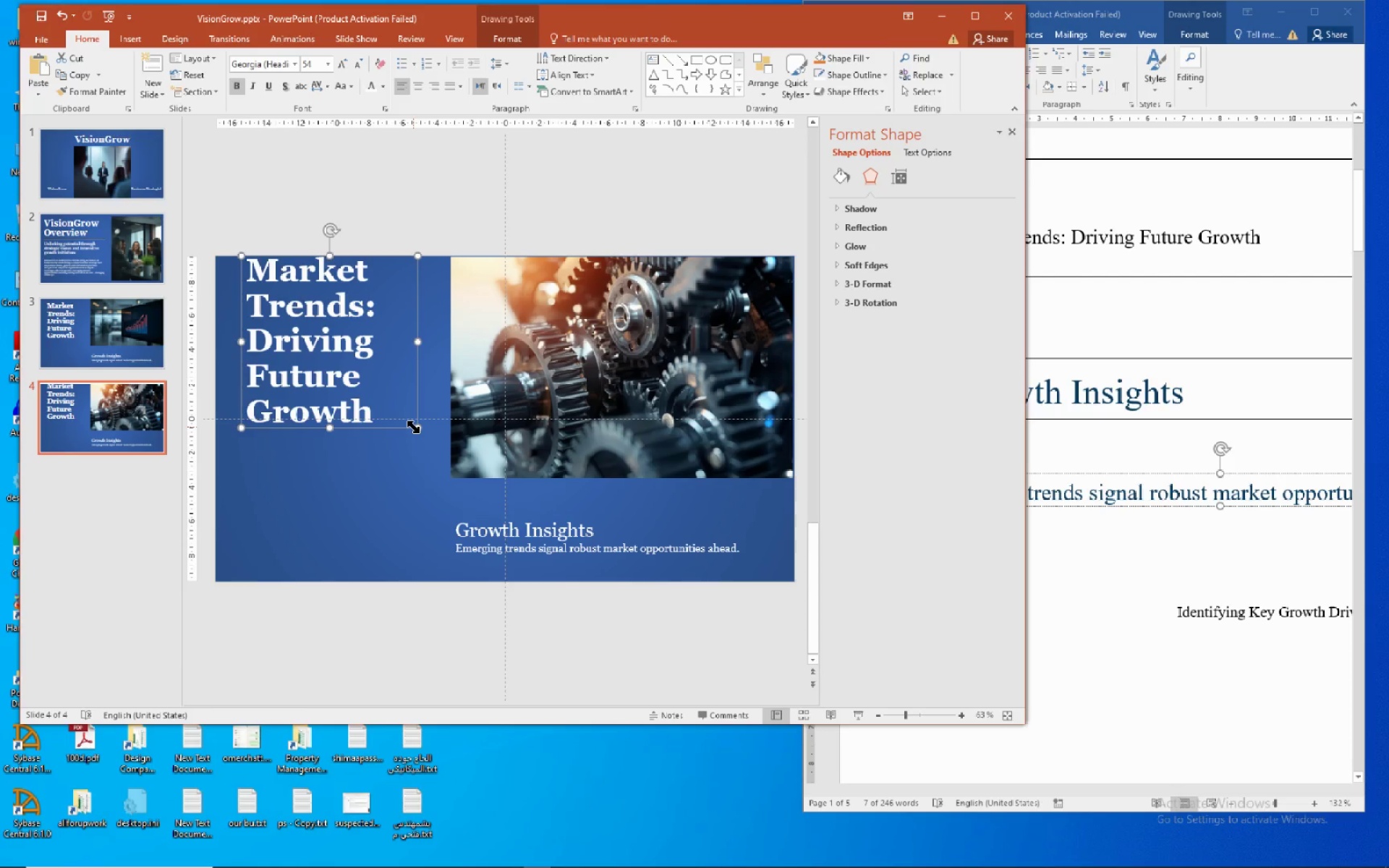 
left_click_drag(start_coordinate=[413, 427], to_coordinate=[416, 446])
 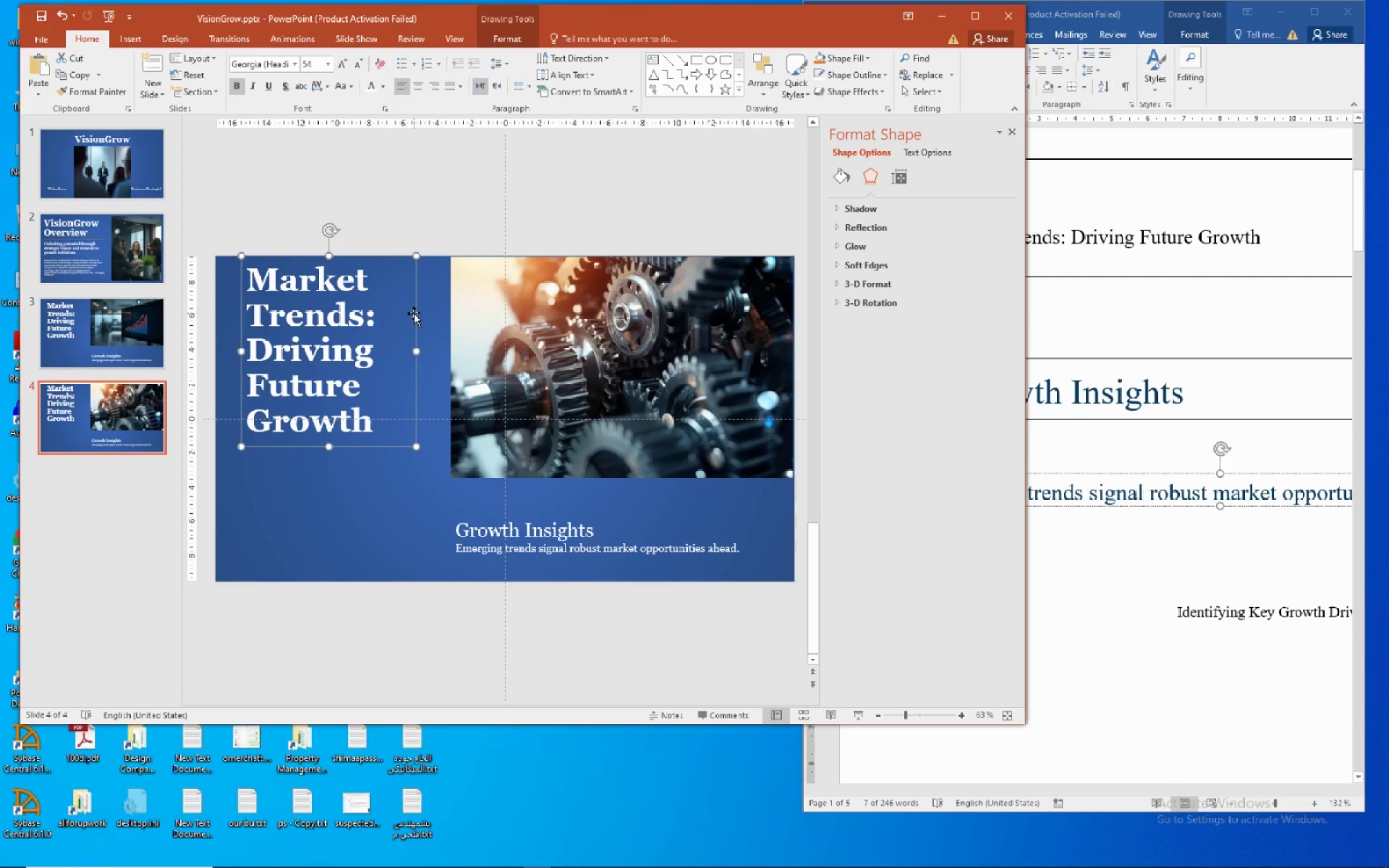 
left_click_drag(start_coordinate=[414, 313], to_coordinate=[412, 329])
 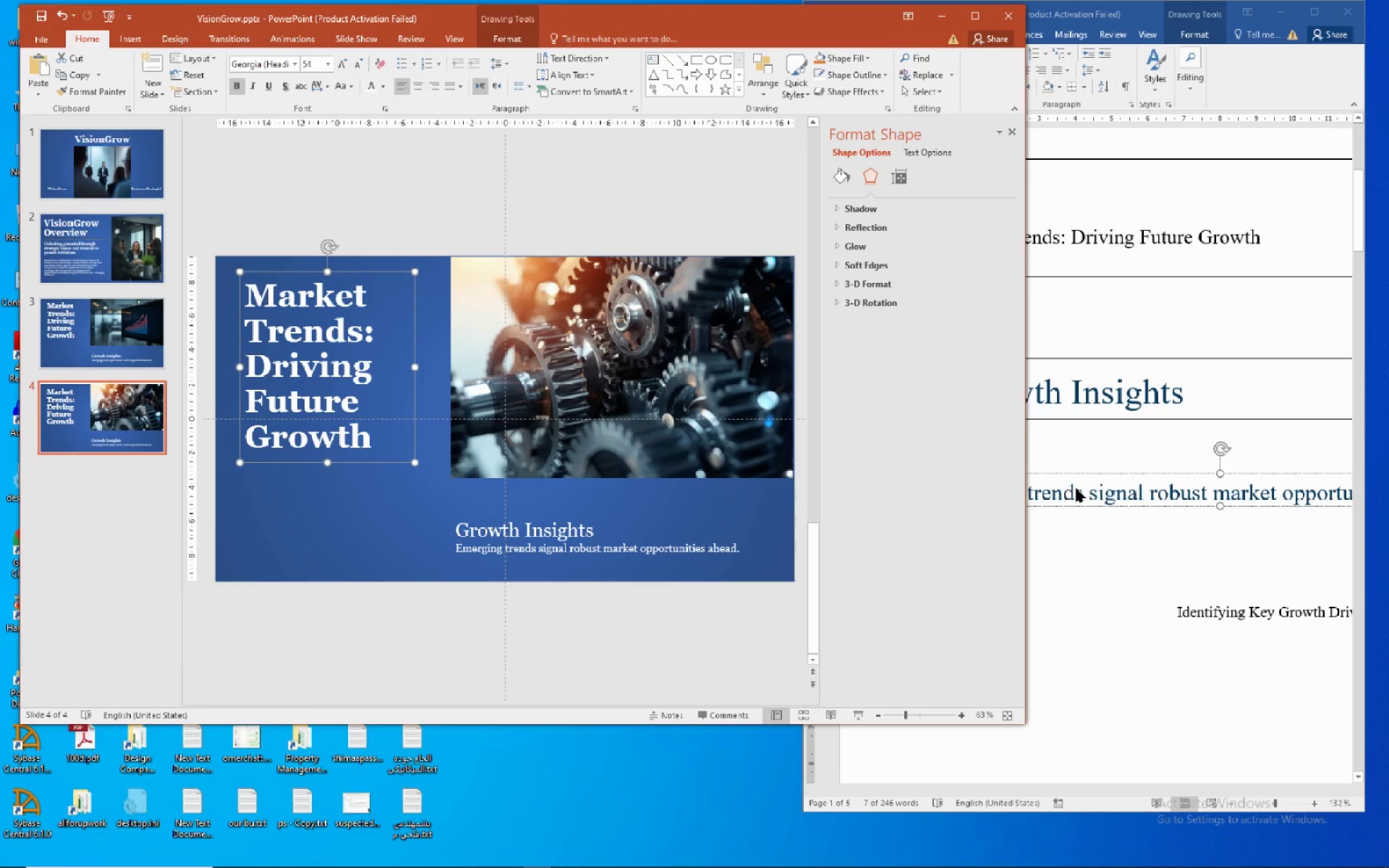 
left_click([1111, 542])
 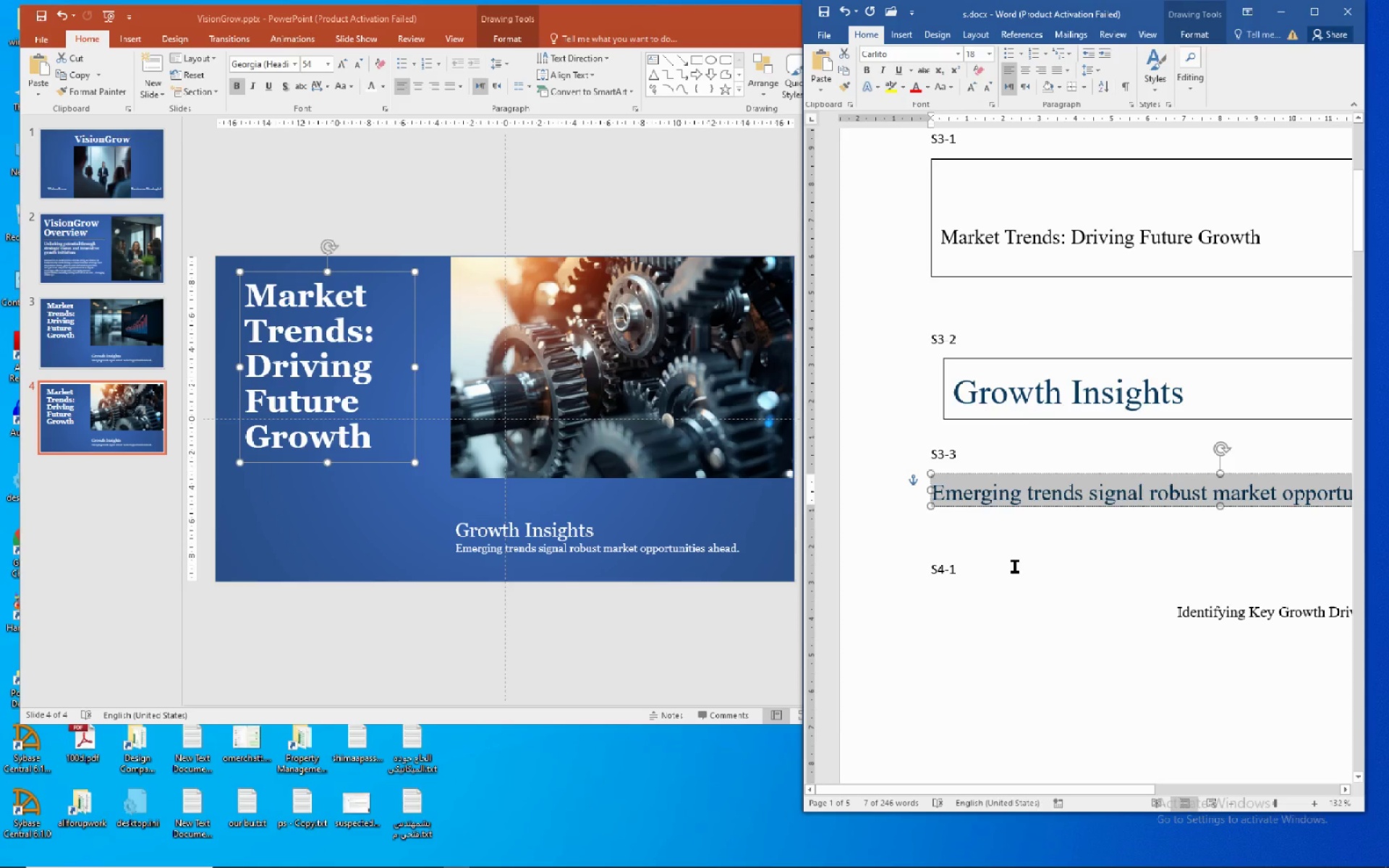 
left_click([1014, 566])
 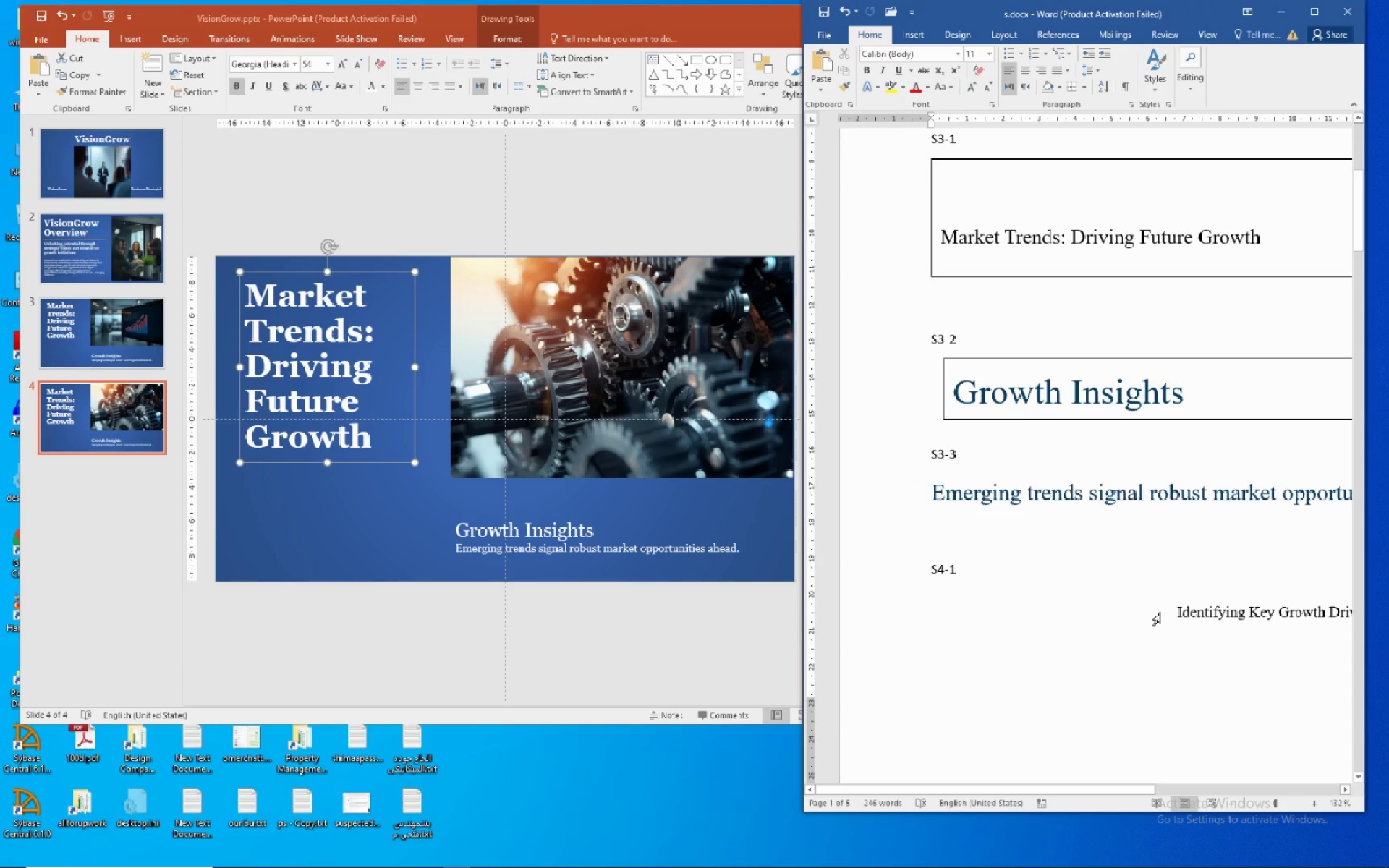 
left_click([1160, 612])
 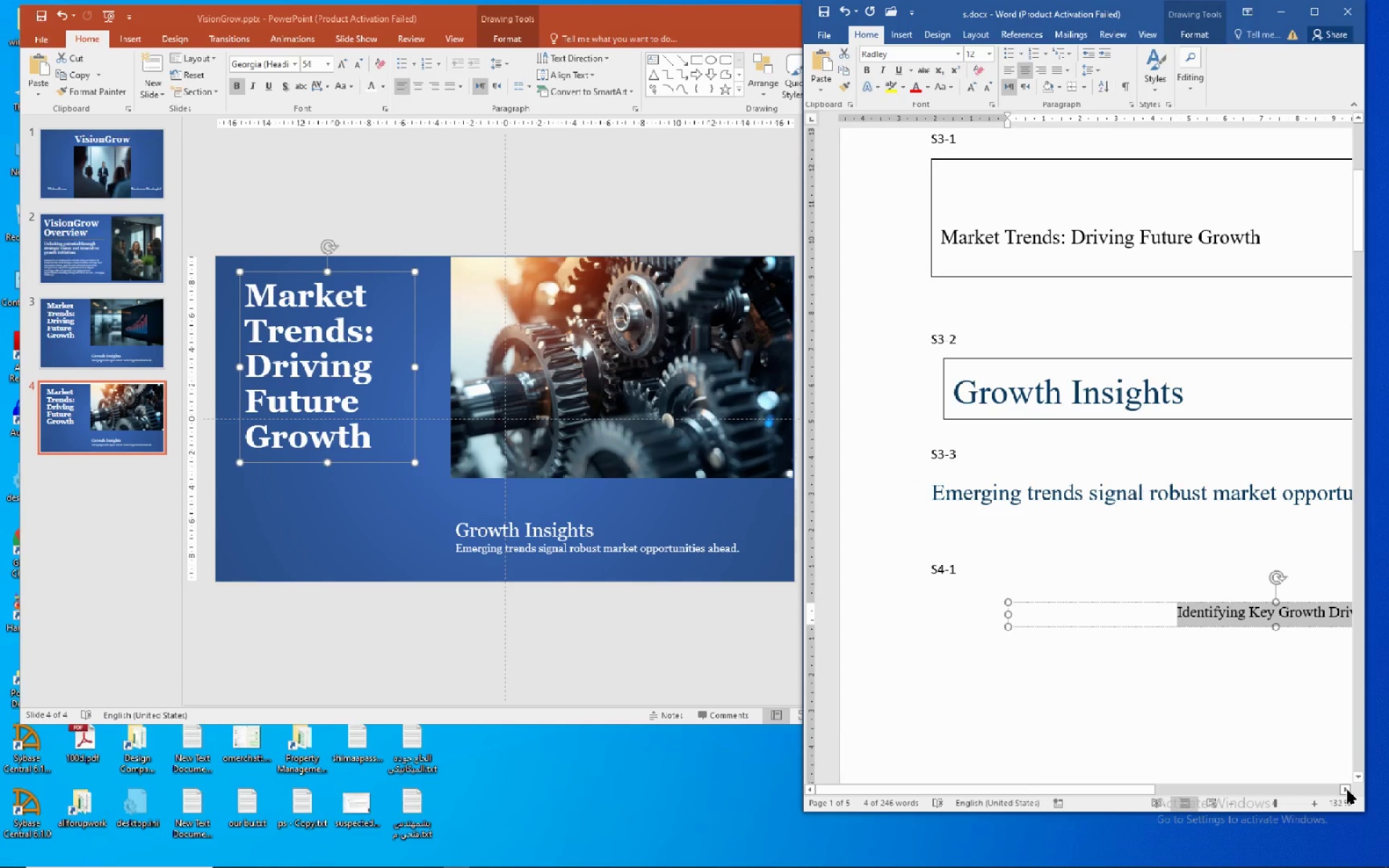 
left_click([1347, 790])
 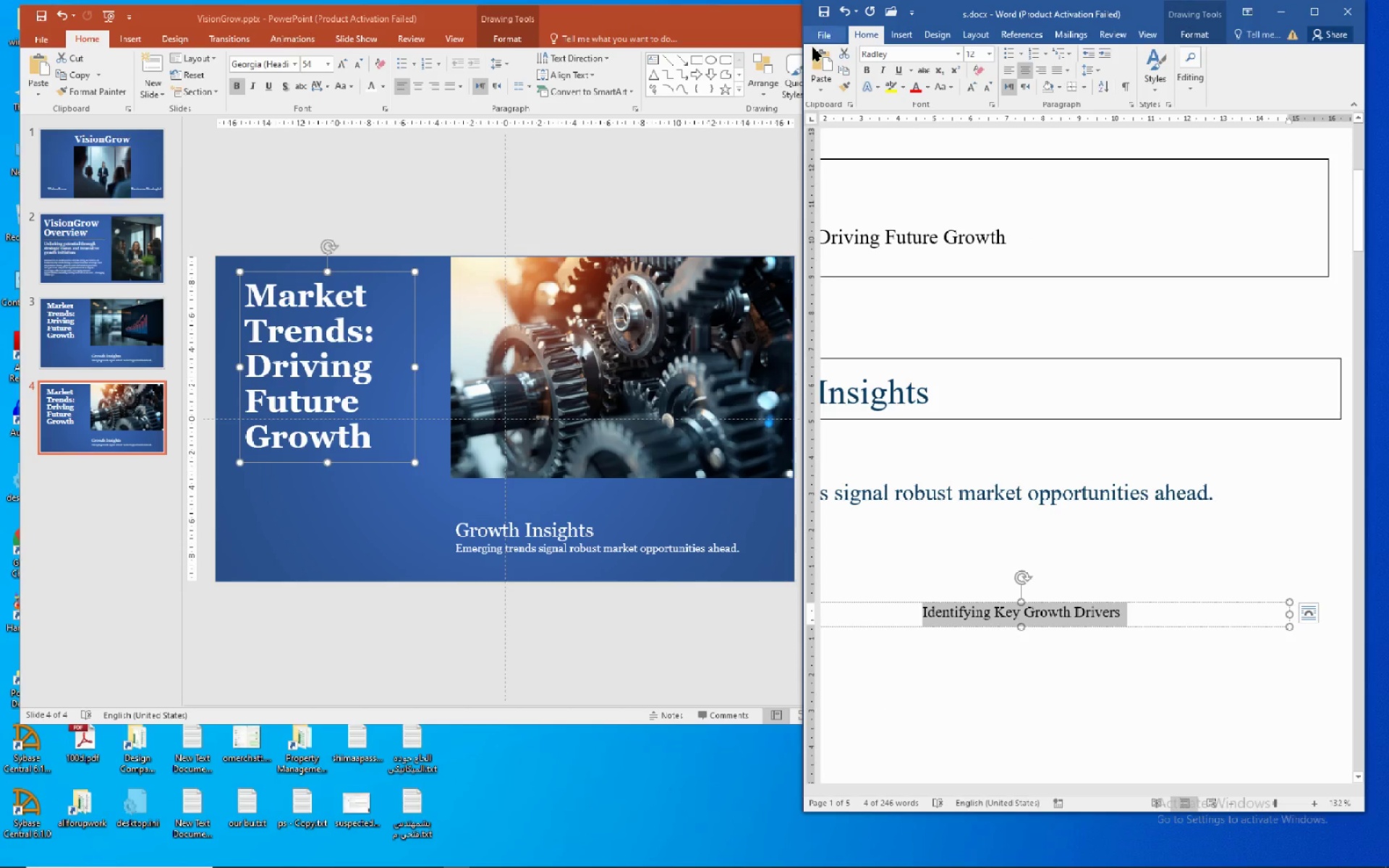 
left_click([843, 68])
 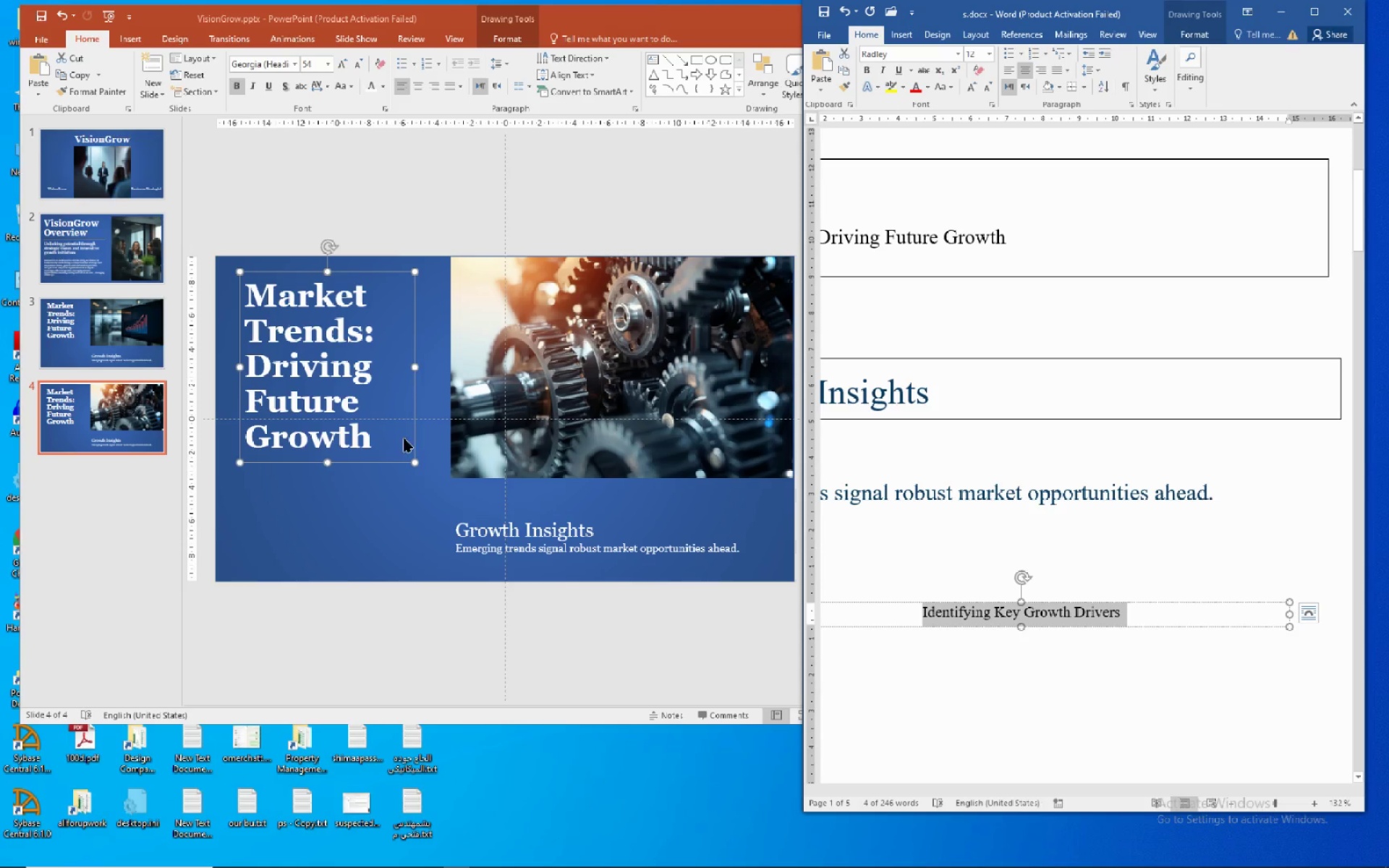 
left_click([397, 449])
 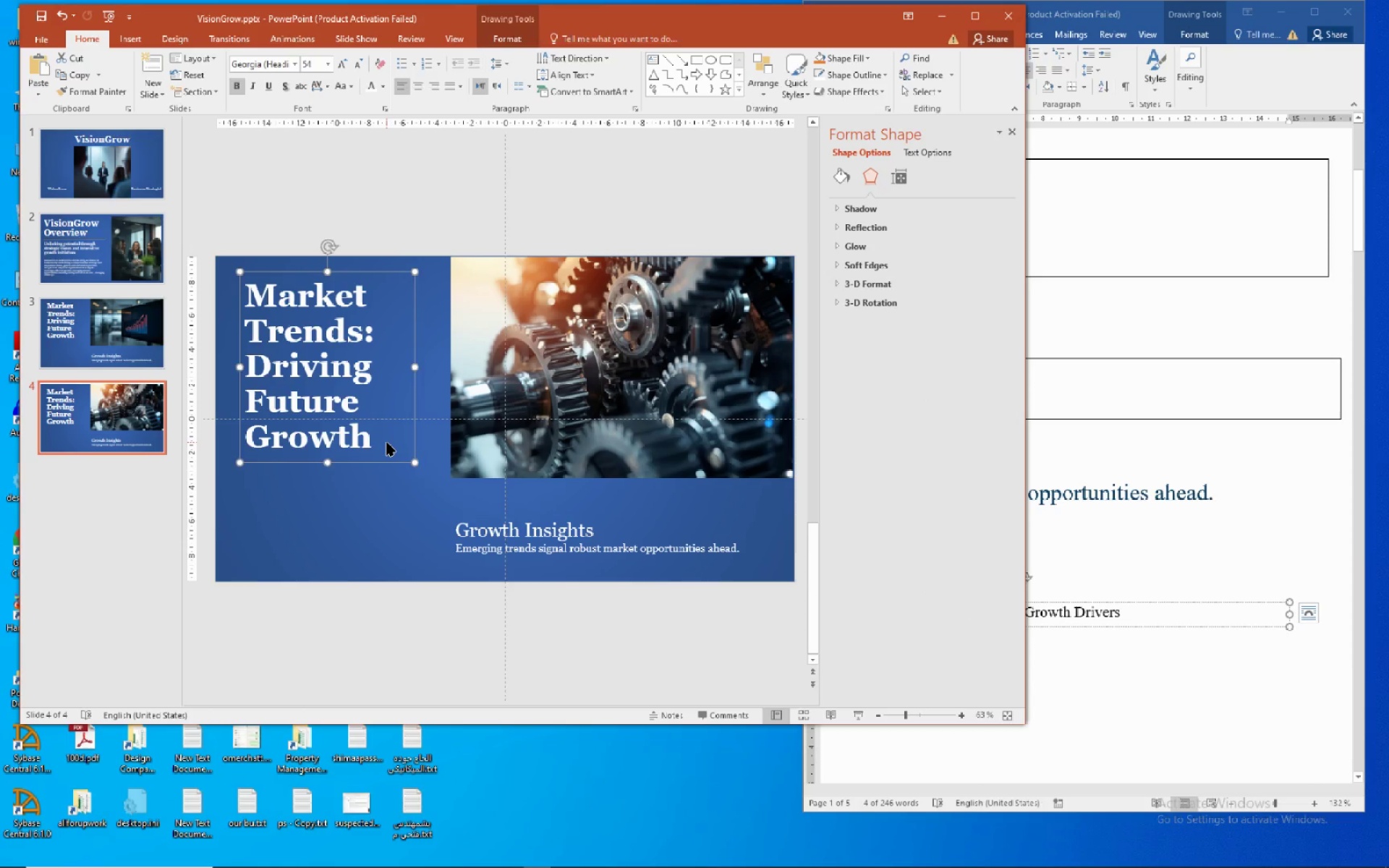 
left_click_drag(start_coordinate=[386, 442], to_coordinate=[294, 414])
 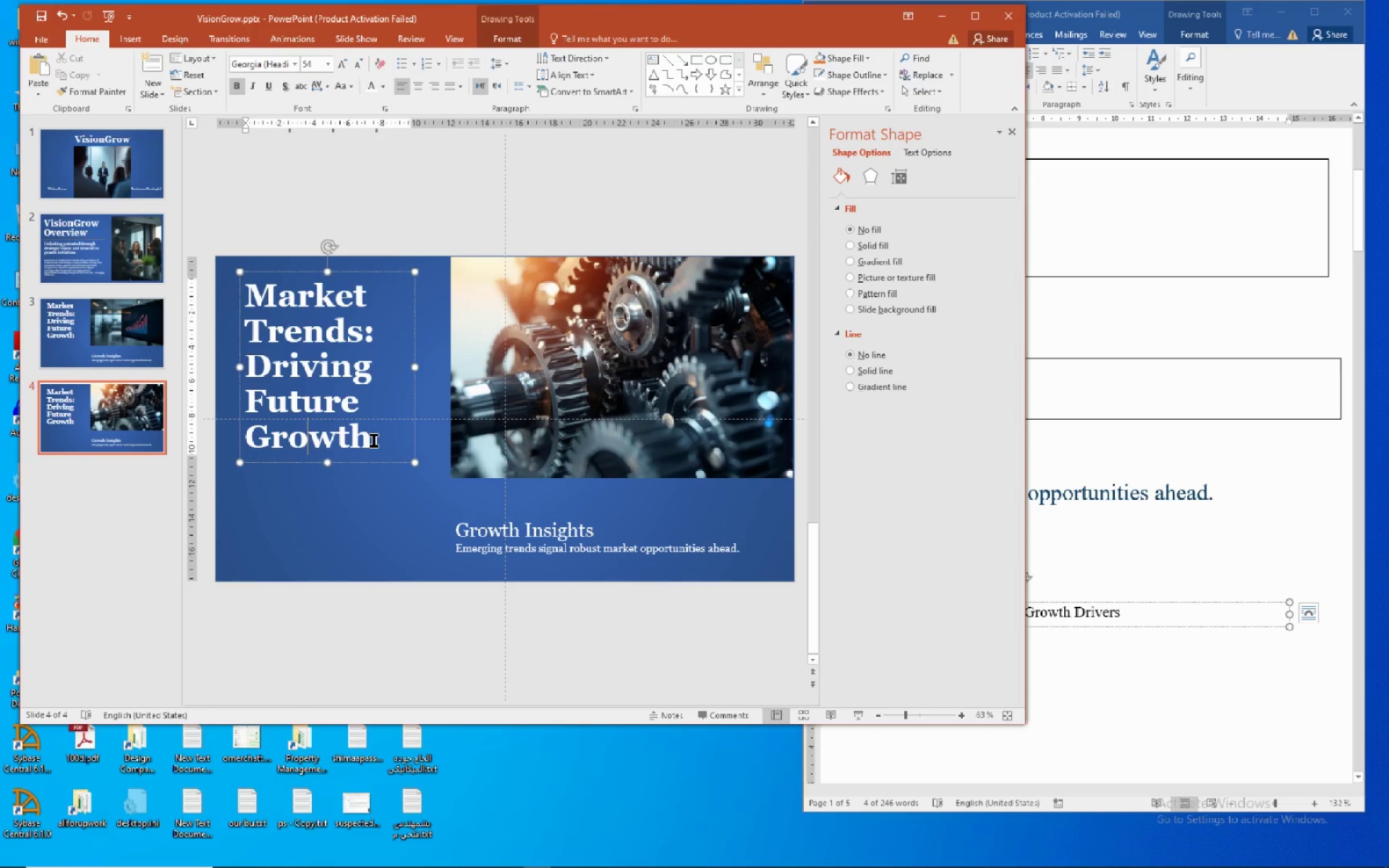 
left_click_drag(start_coordinate=[373, 440], to_coordinate=[246, 302])
 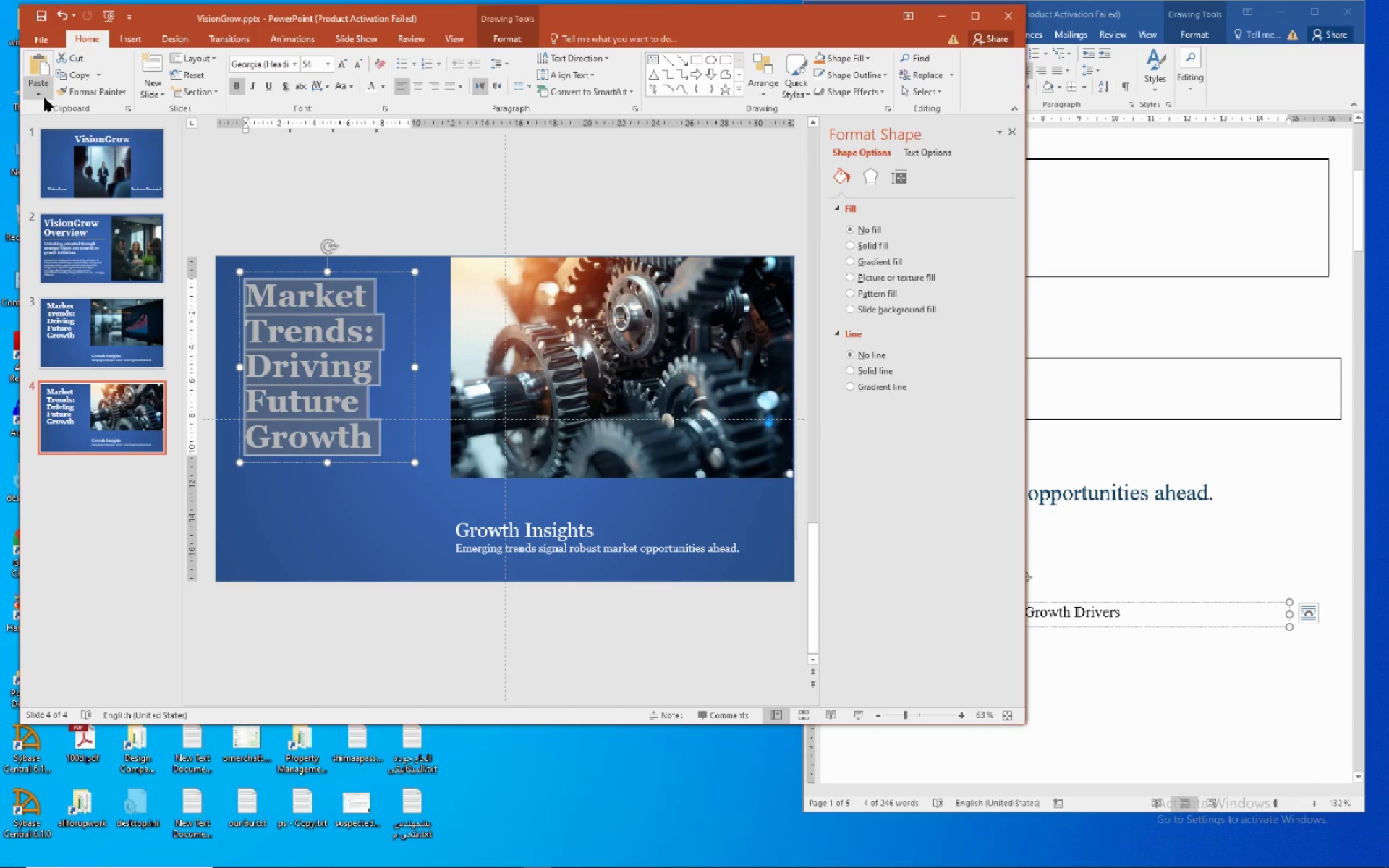 
left_click([43, 97])
 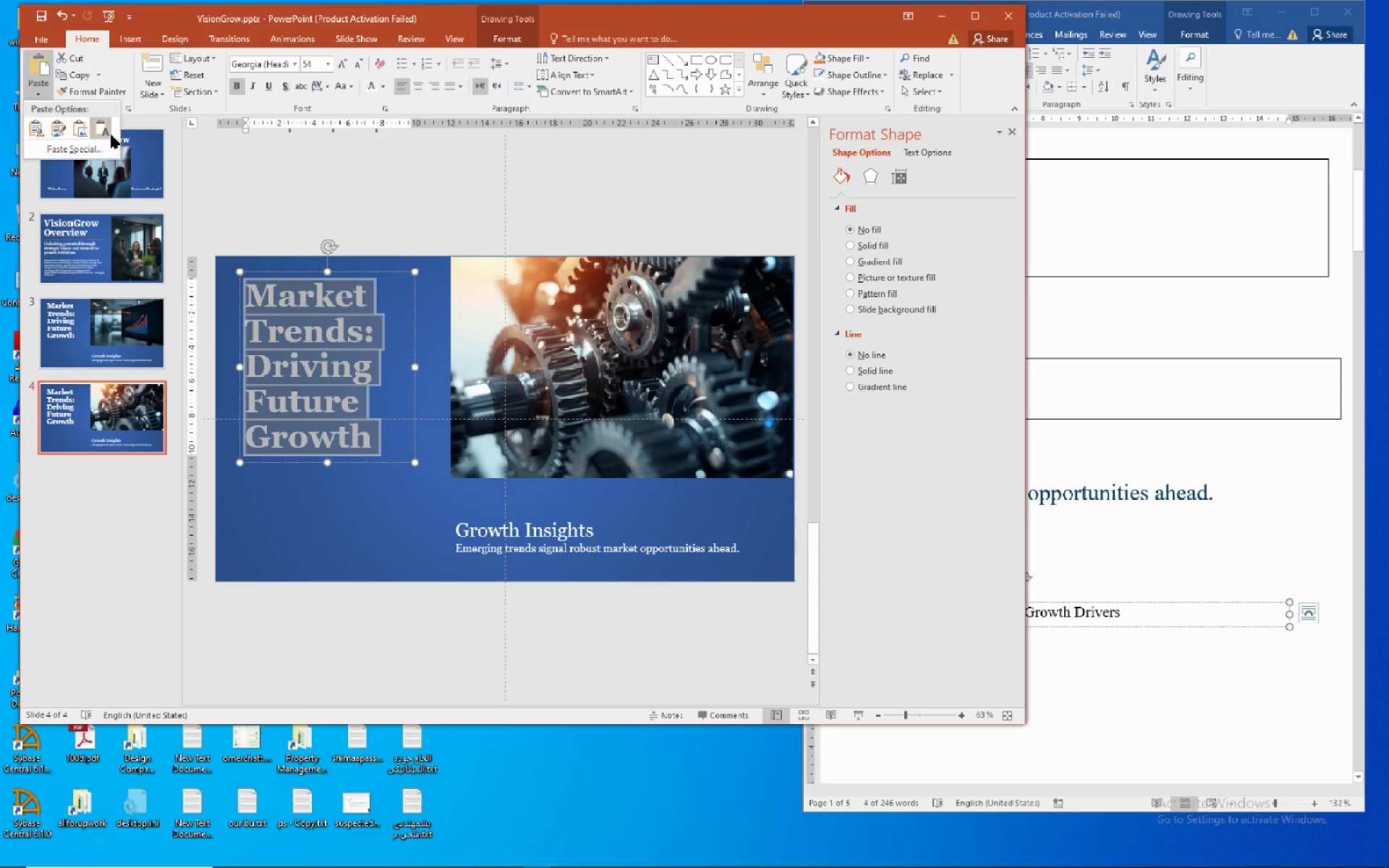 
left_click([111, 135])
 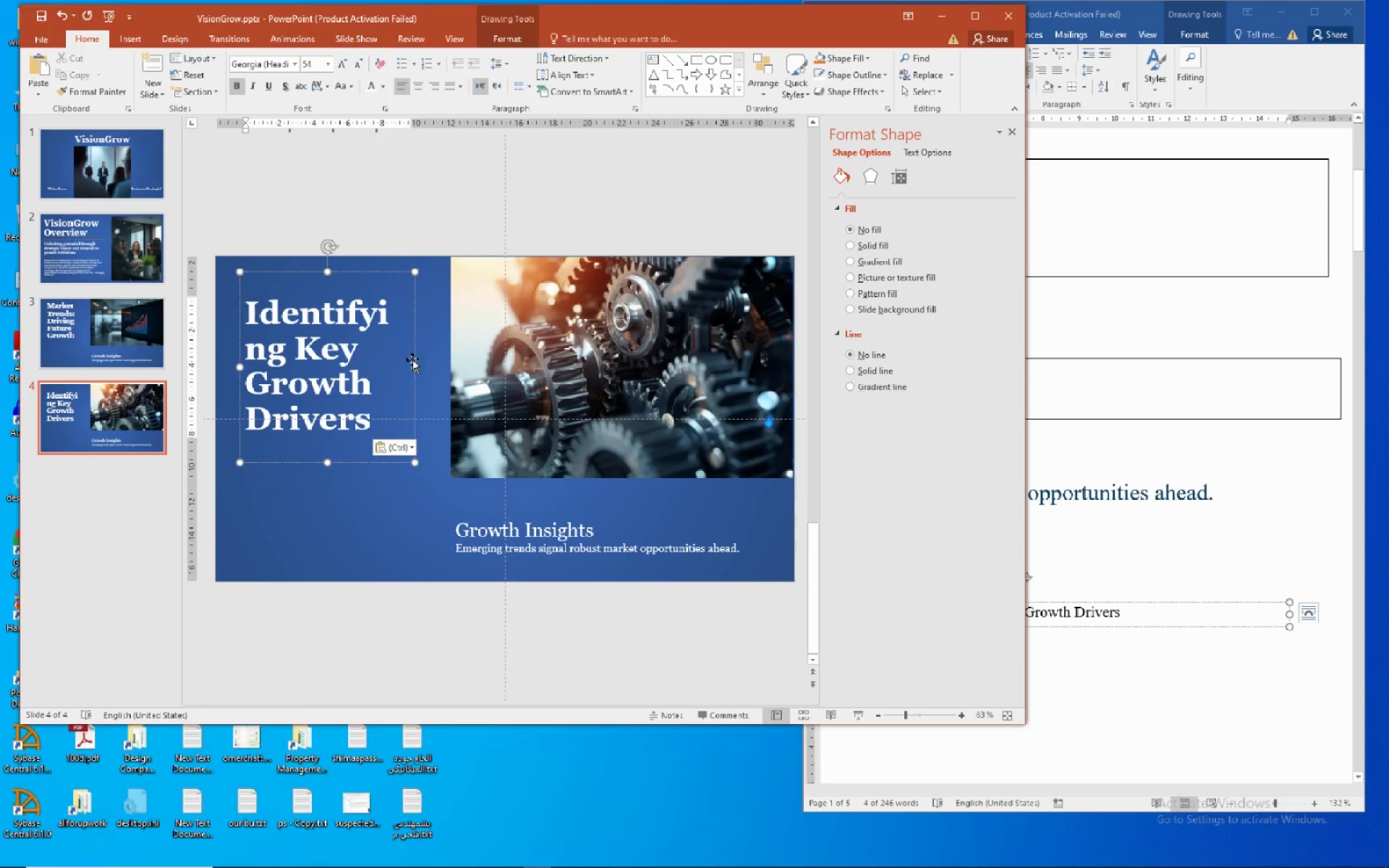 
wait(5.78)
 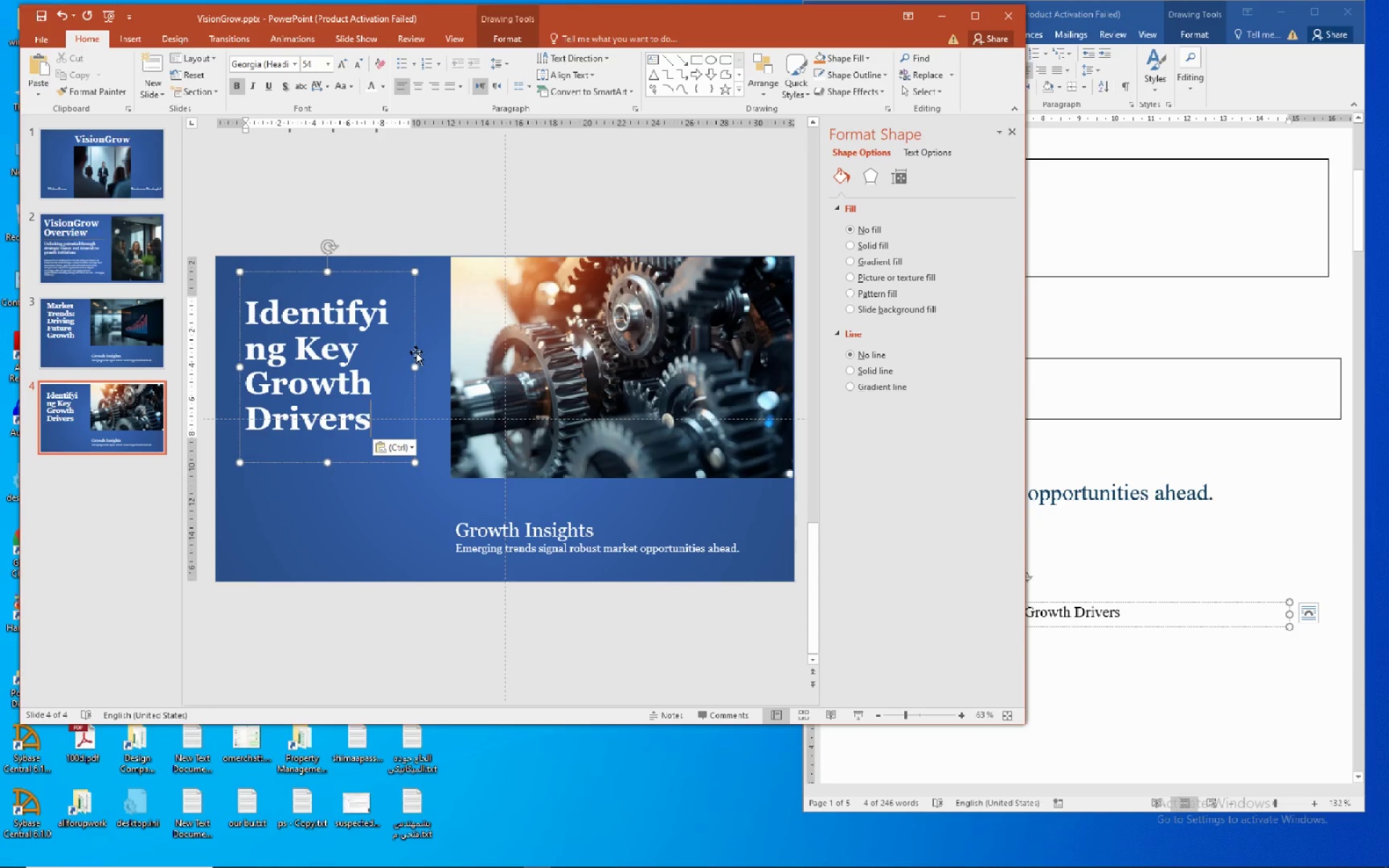 
left_click_drag(start_coordinate=[416, 366], to_coordinate=[444, 368])
 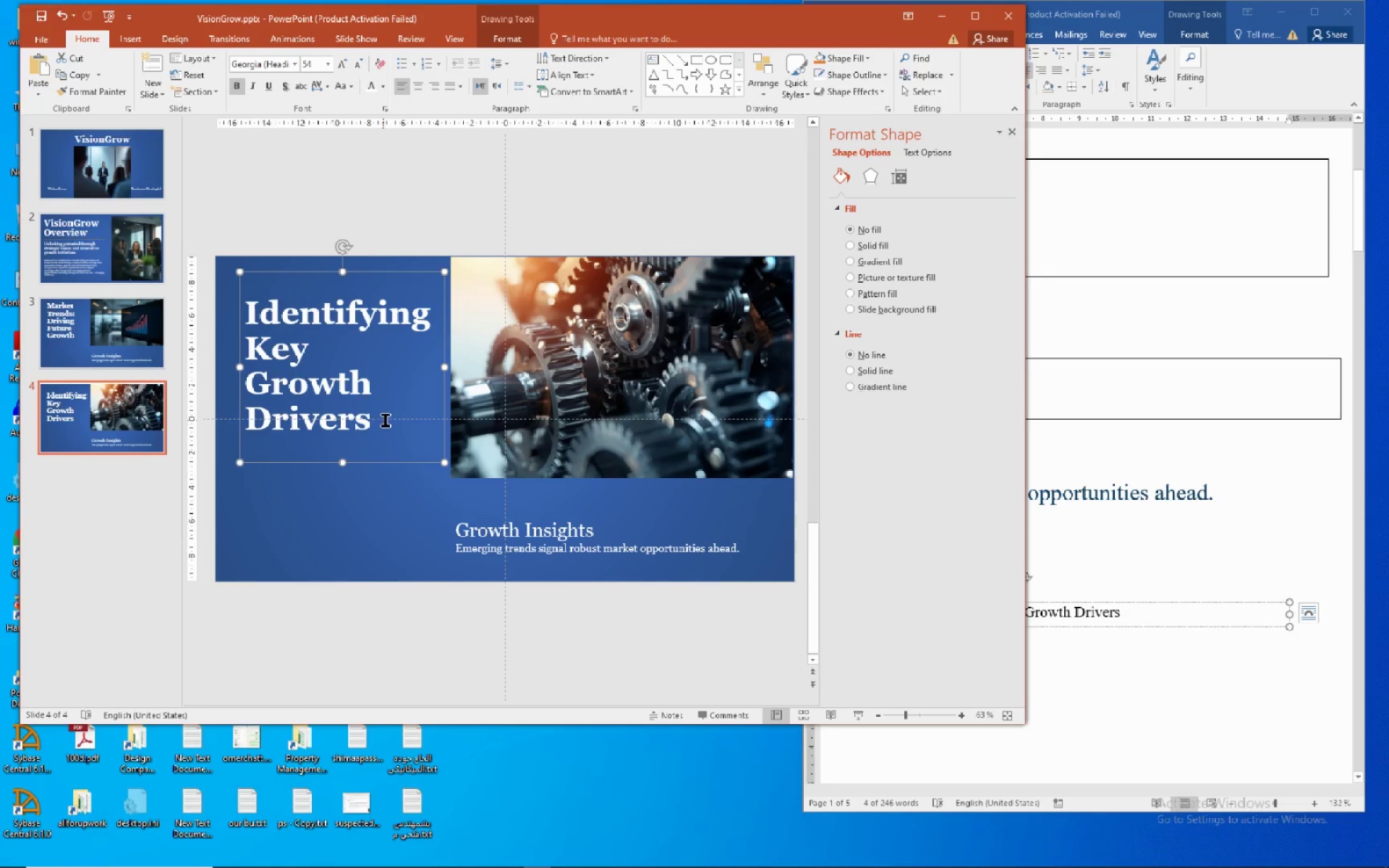 
left_click_drag(start_coordinate=[395, 492], to_coordinate=[595, 530])
 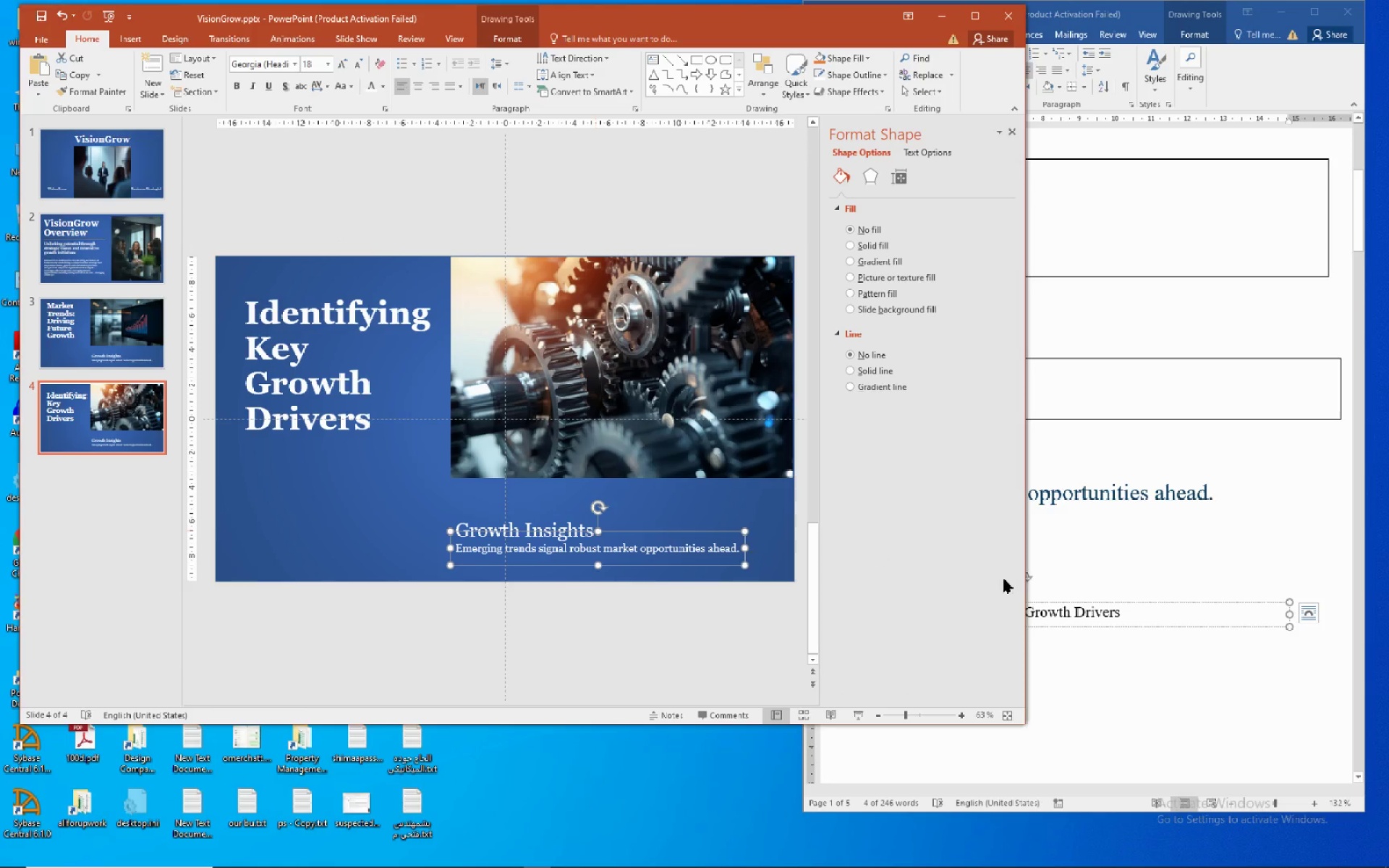 
left_click([595, 530])
 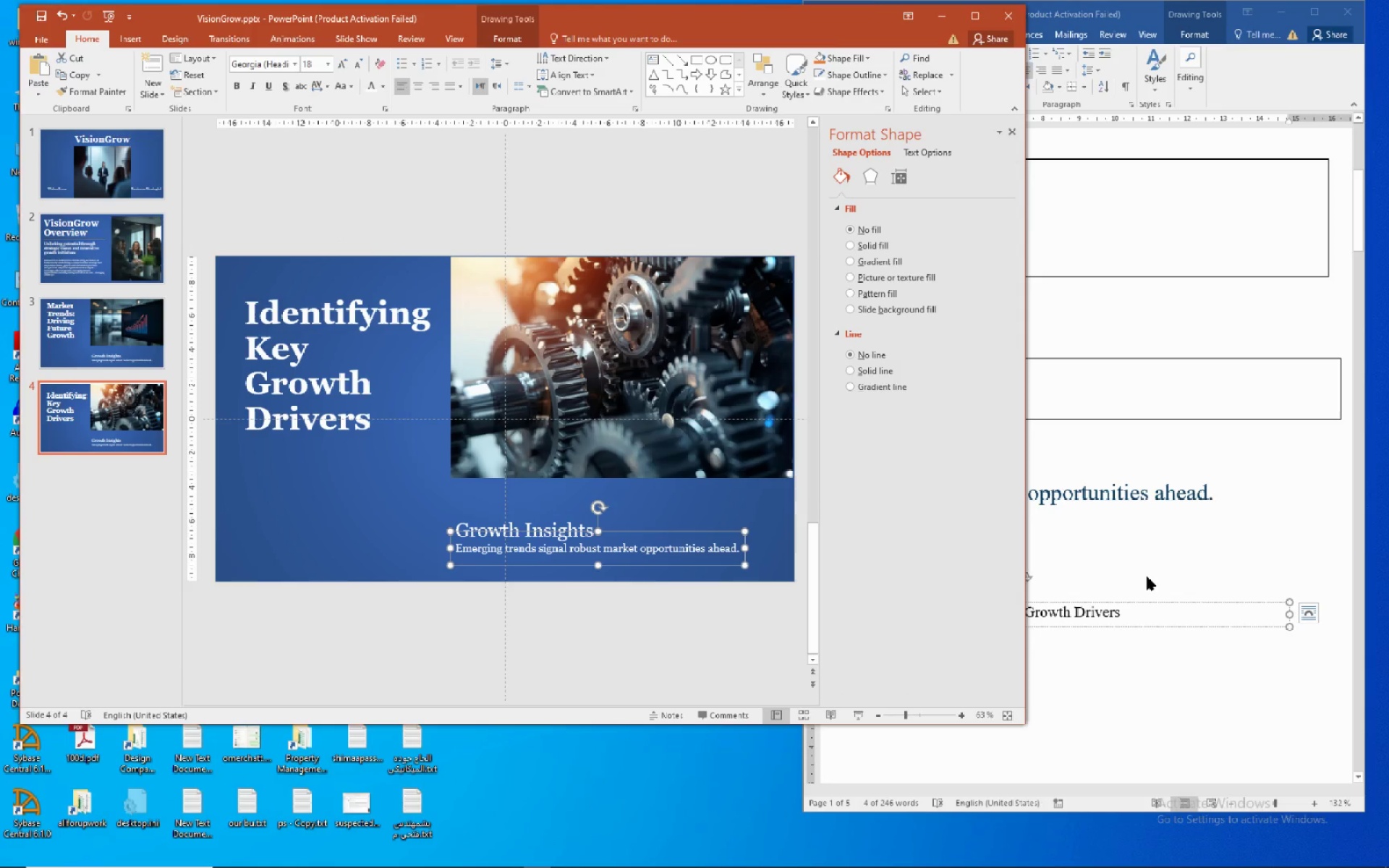 
left_click([1149, 562])
 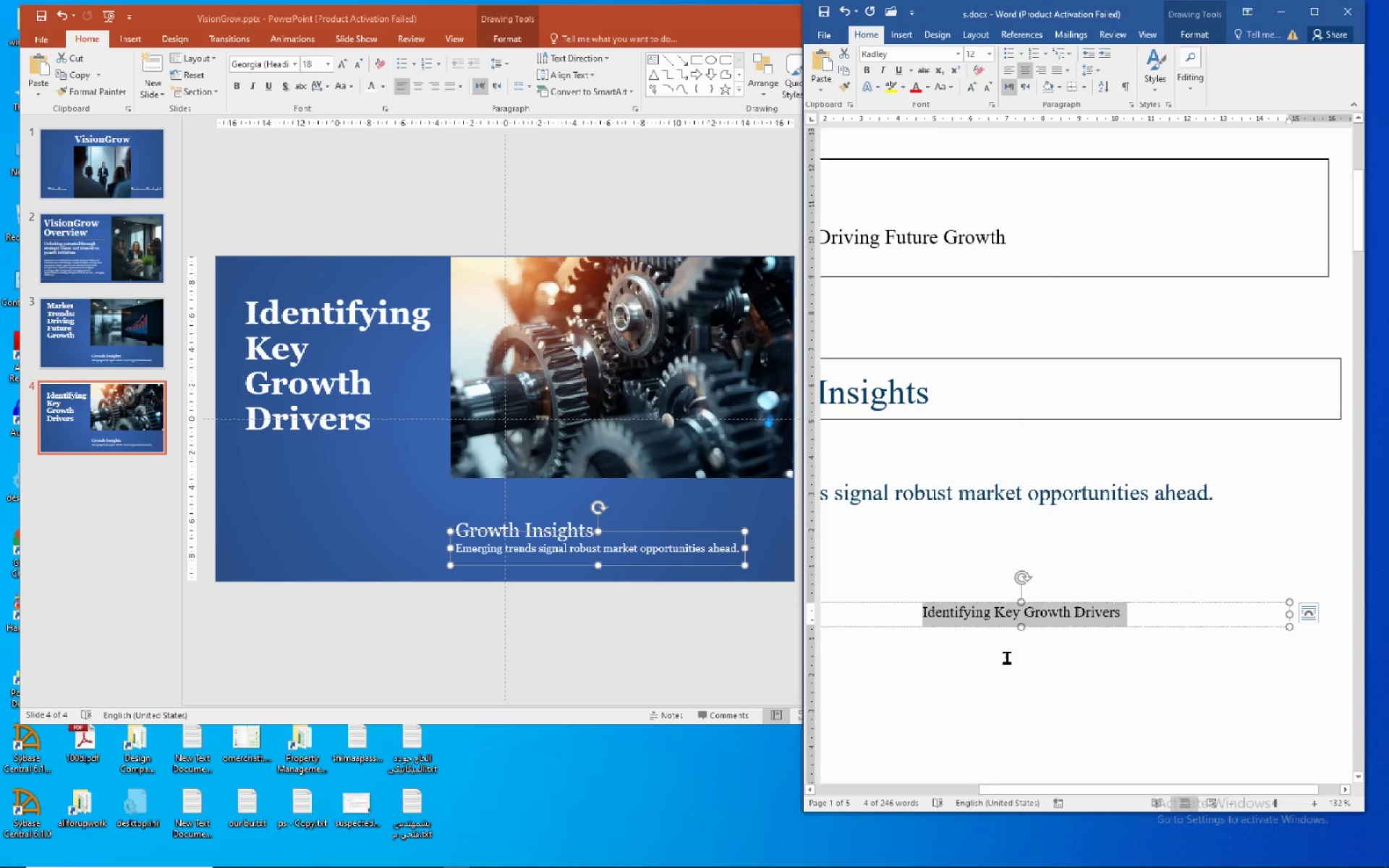 
left_click_drag(start_coordinate=[1006, 658], to_coordinate=[1011, 658])
 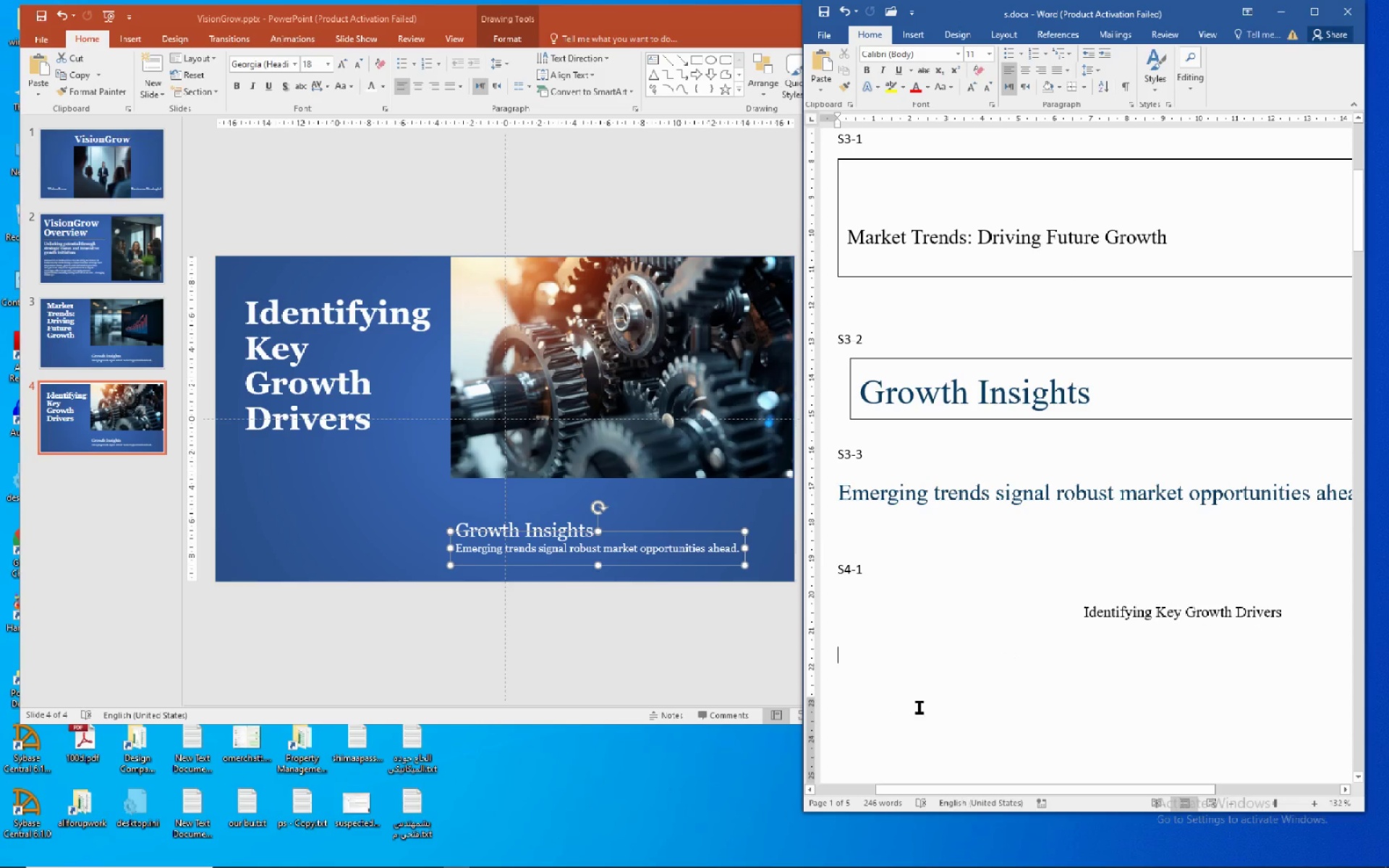 
scroll: coordinate [919, 688], scroll_direction: down, amount: 8.0
 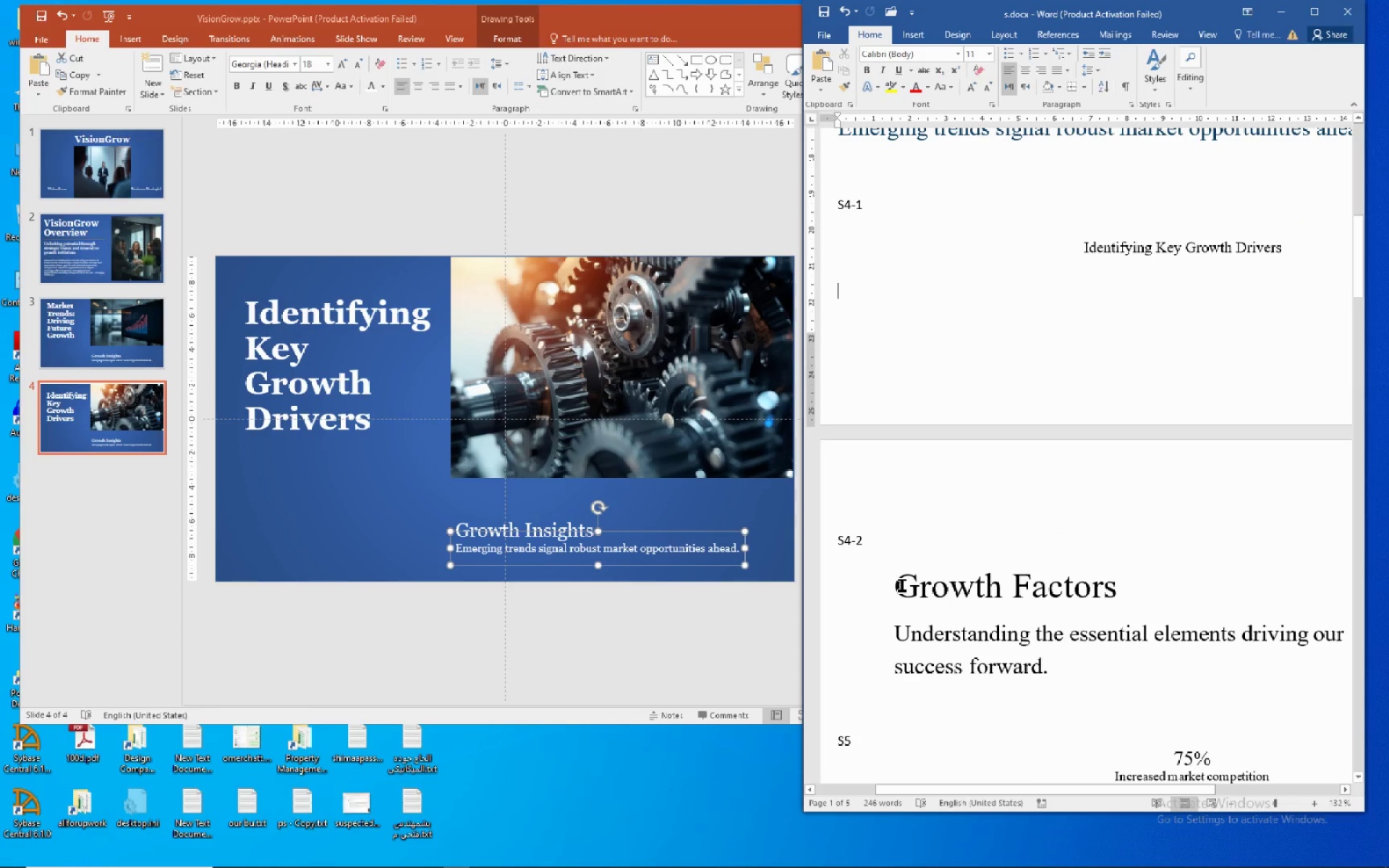 
left_click_drag(start_coordinate=[901, 584], to_coordinate=[1107, 584])
 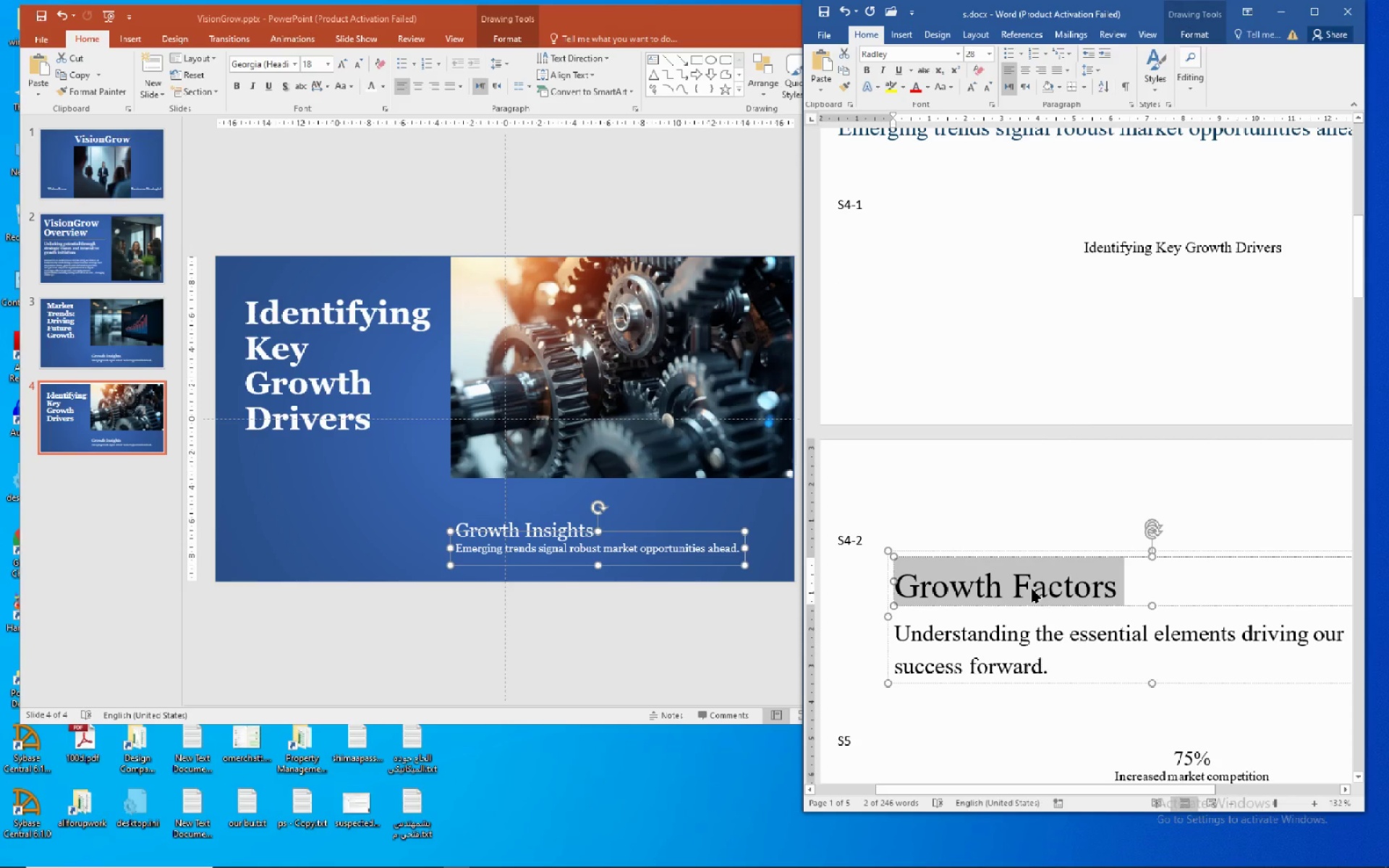 
right_click([1032, 589])
 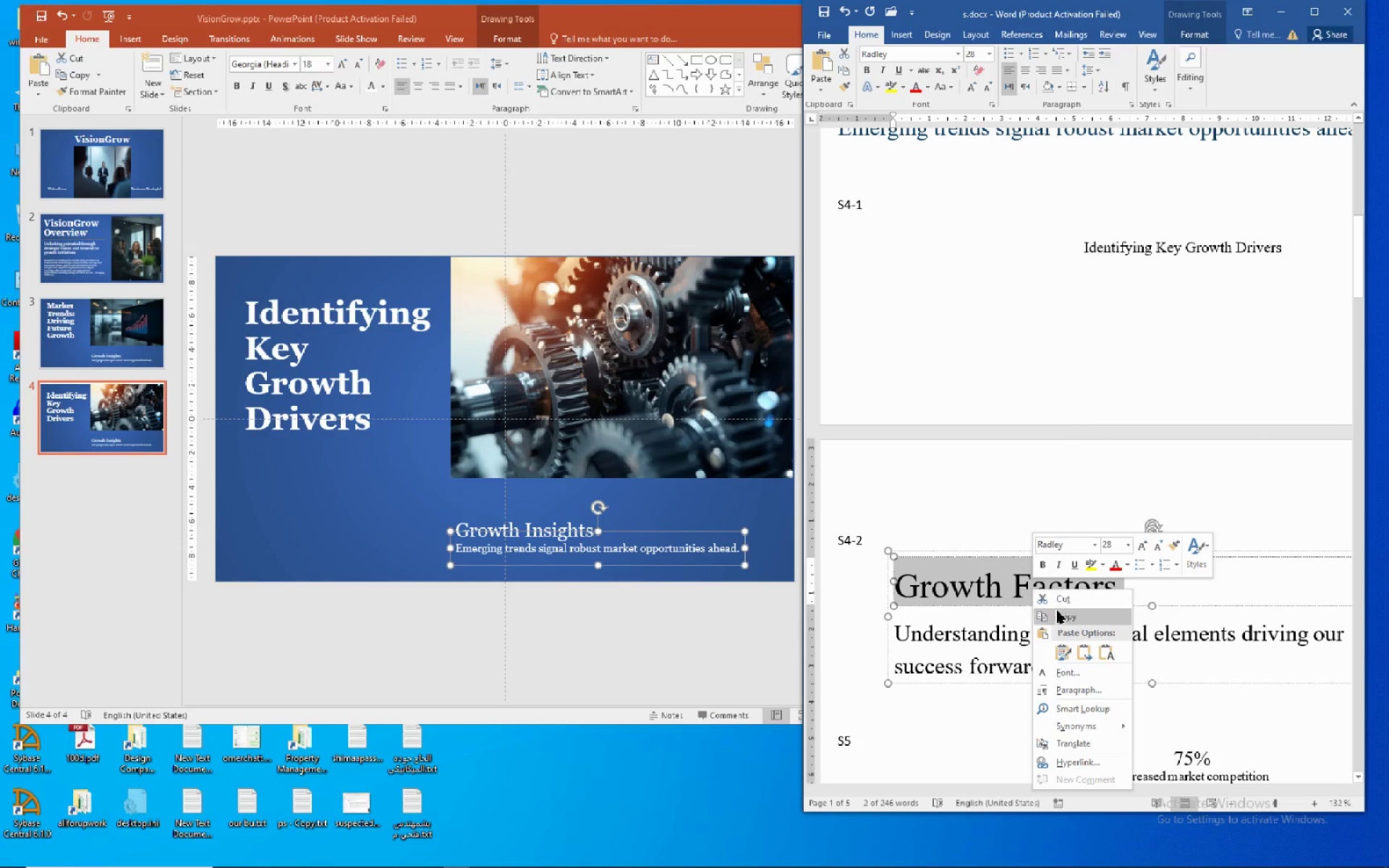 
left_click([1055, 611])
 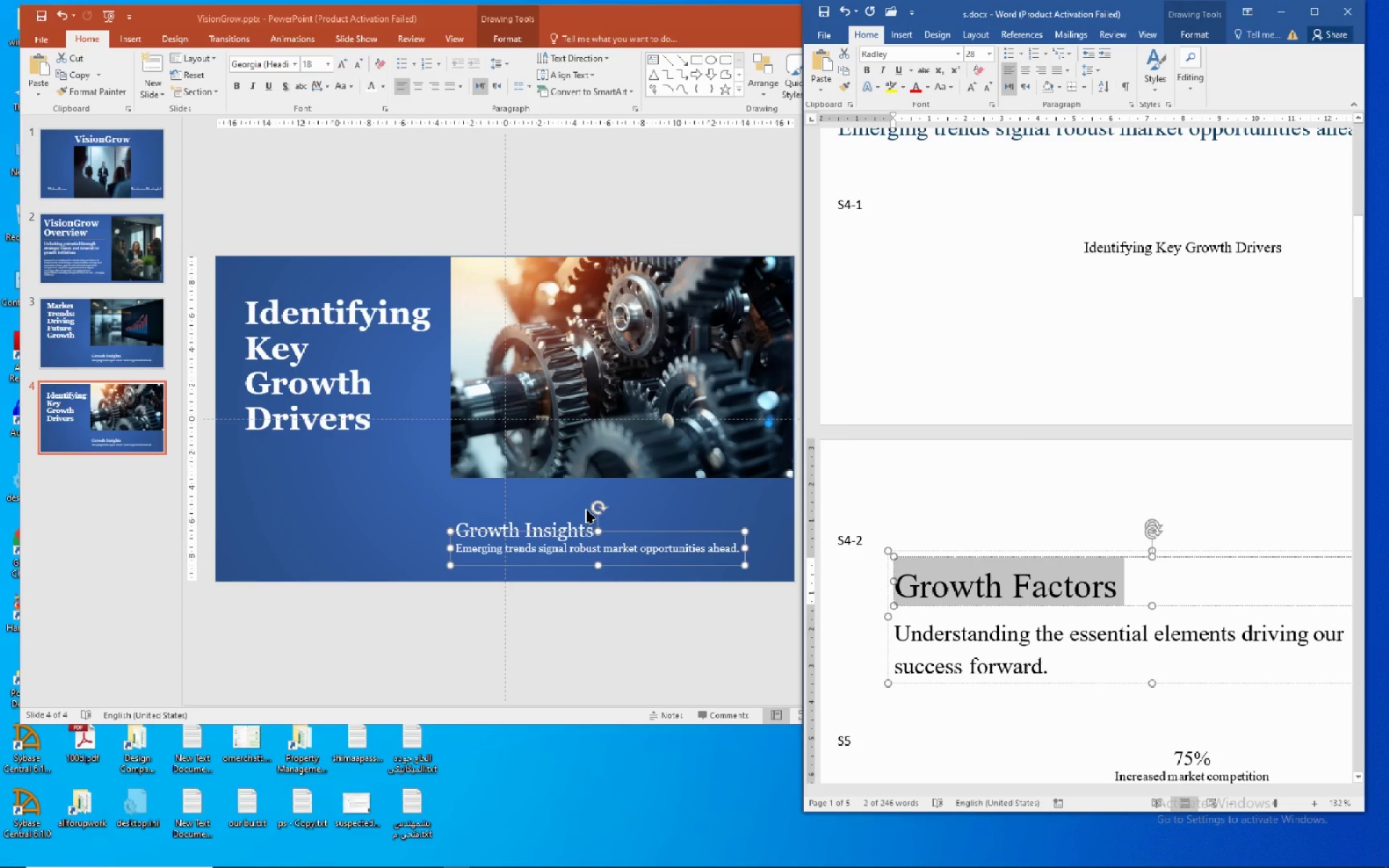 
left_click([586, 509])
 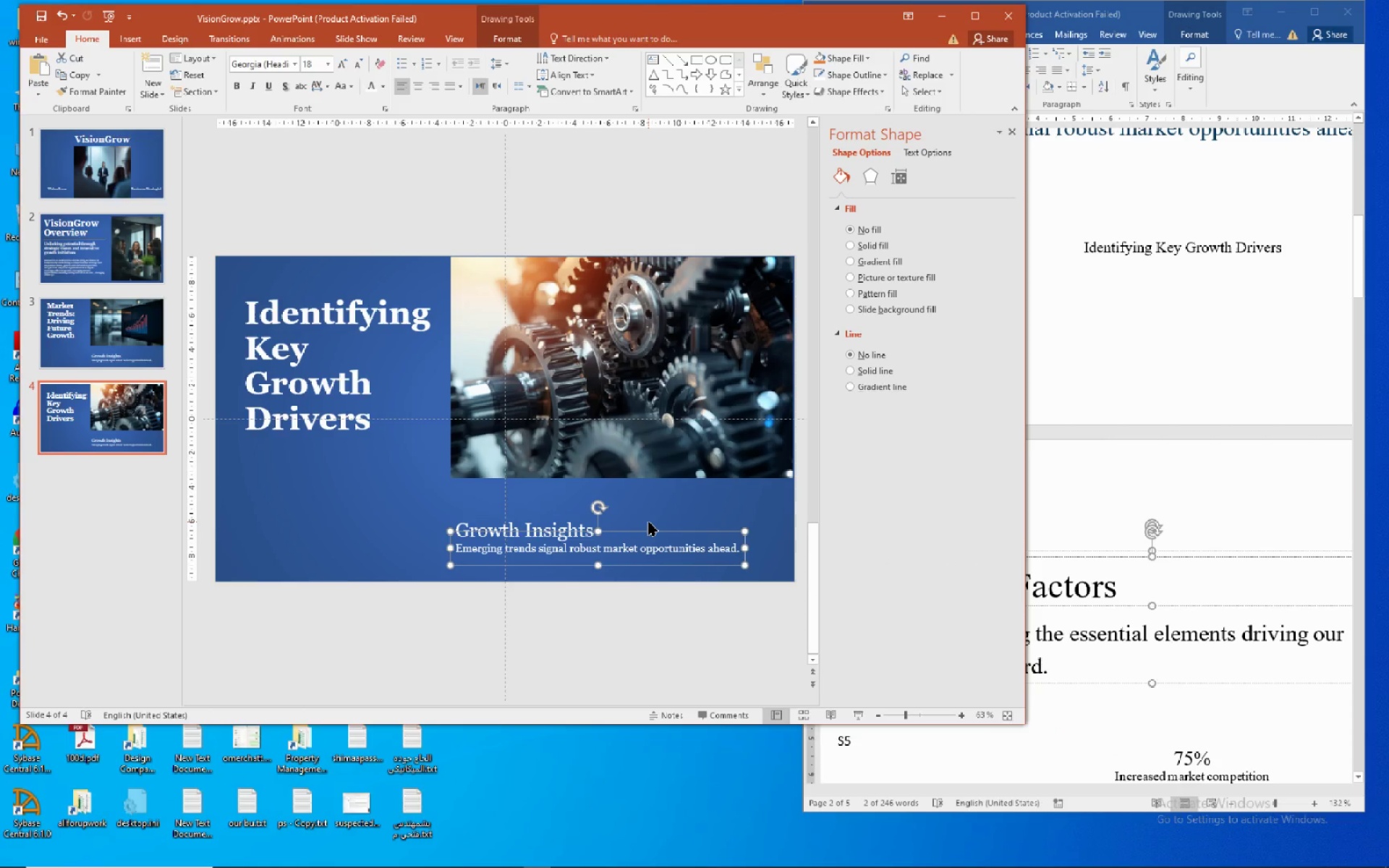 
left_click([648, 522])
 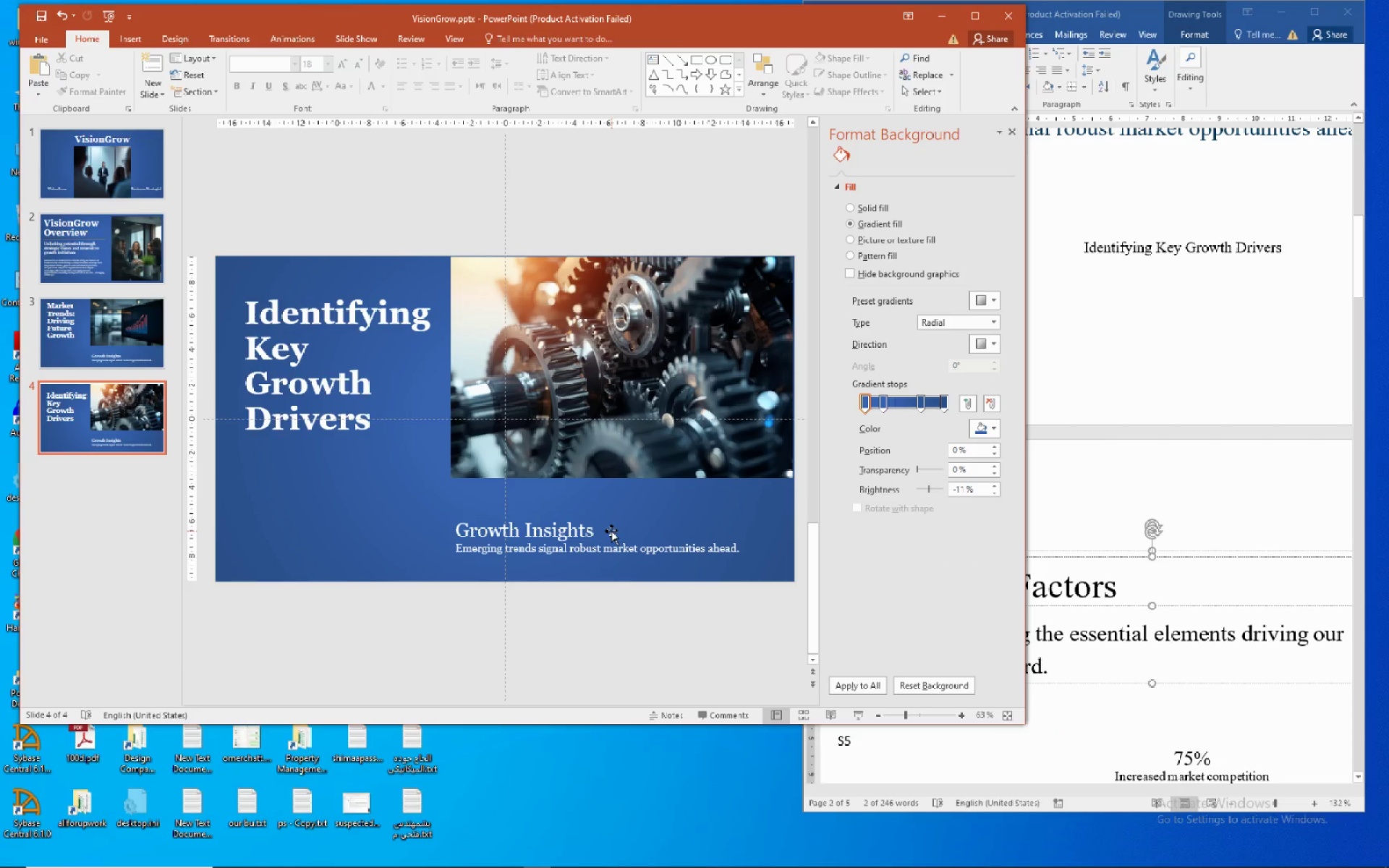 
left_click_drag(start_coordinate=[611, 531], to_coordinate=[570, 532])
 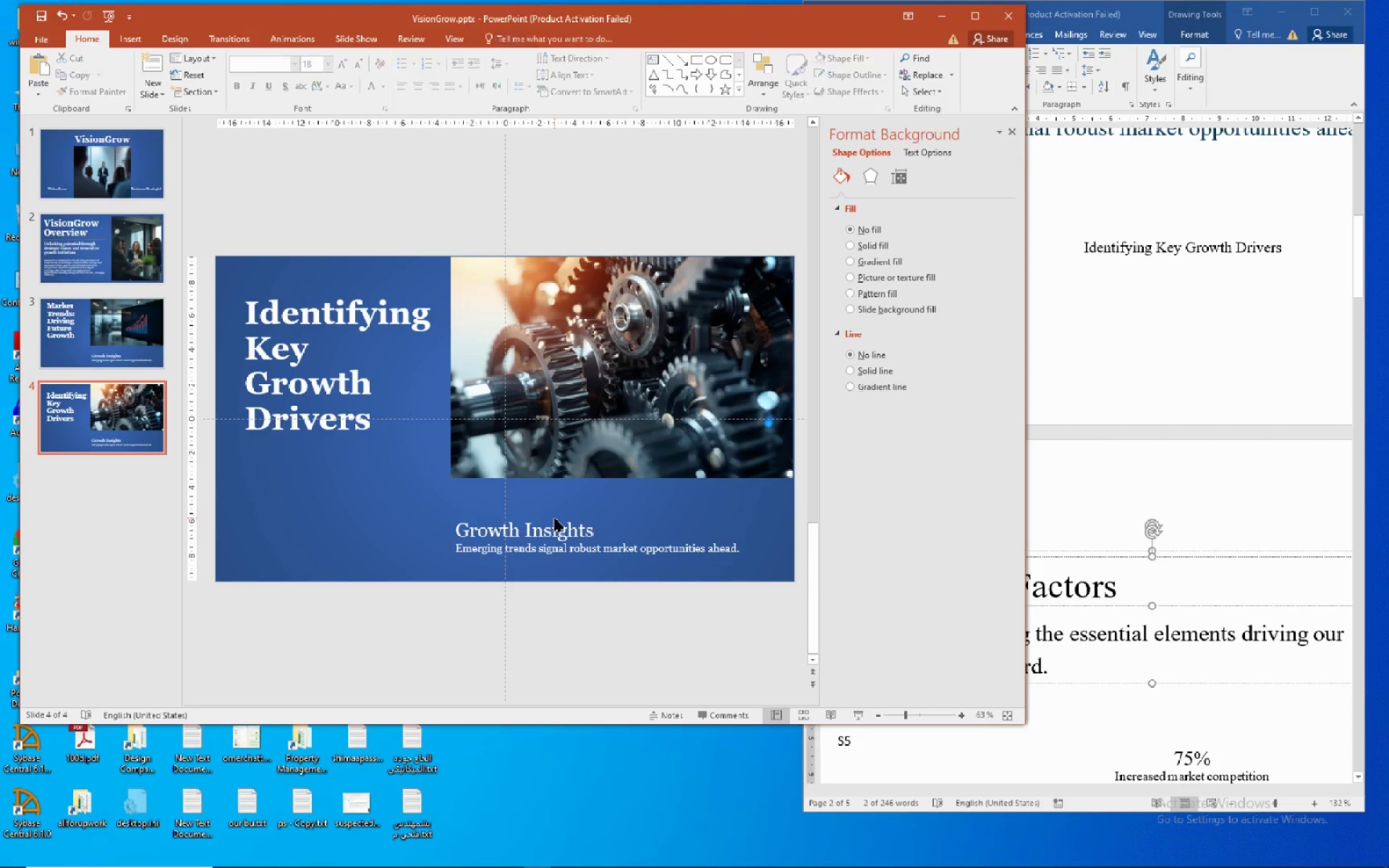 
left_click([570, 532])
 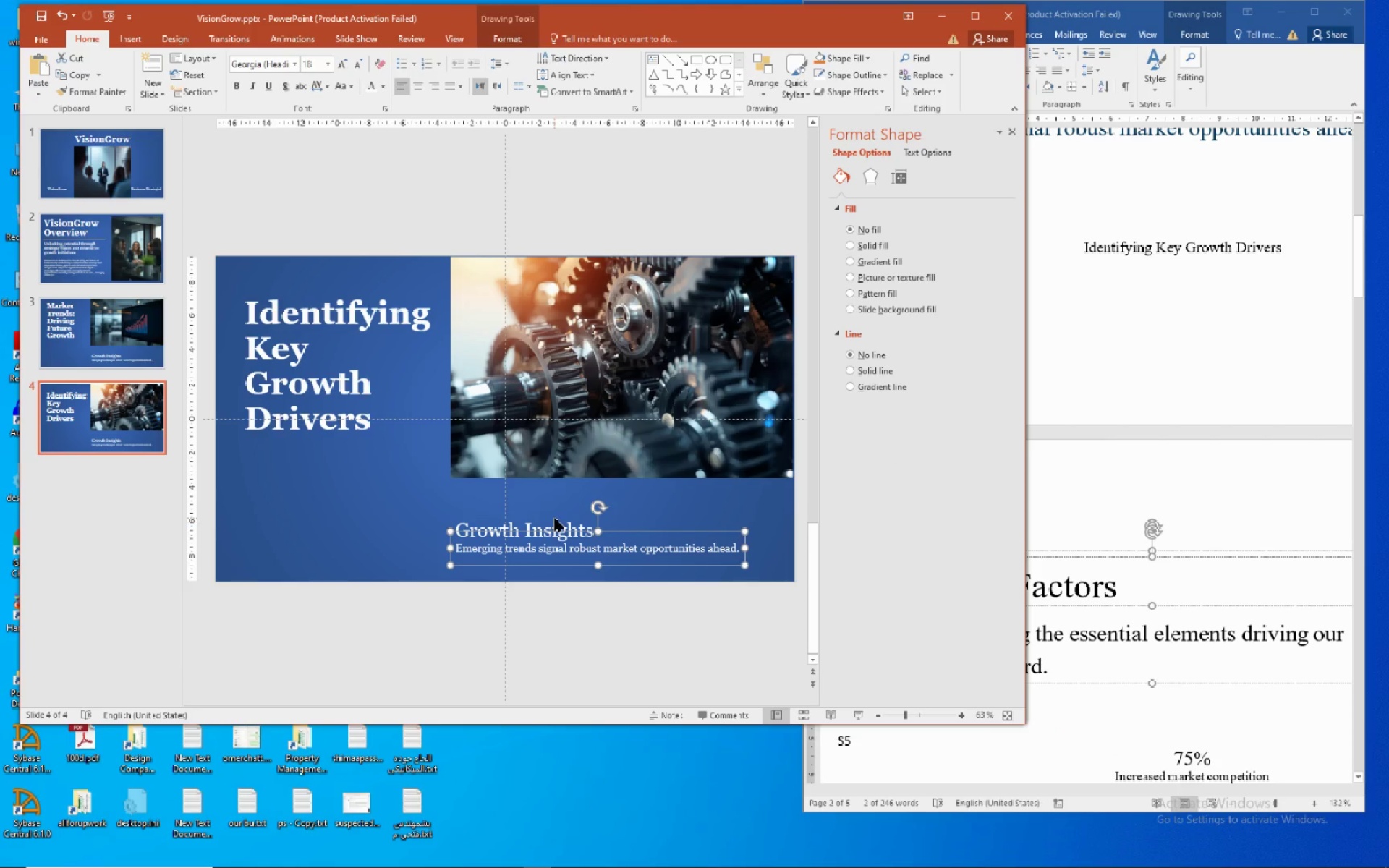 
left_click_drag(start_coordinate=[554, 518], to_coordinate=[600, 527])
 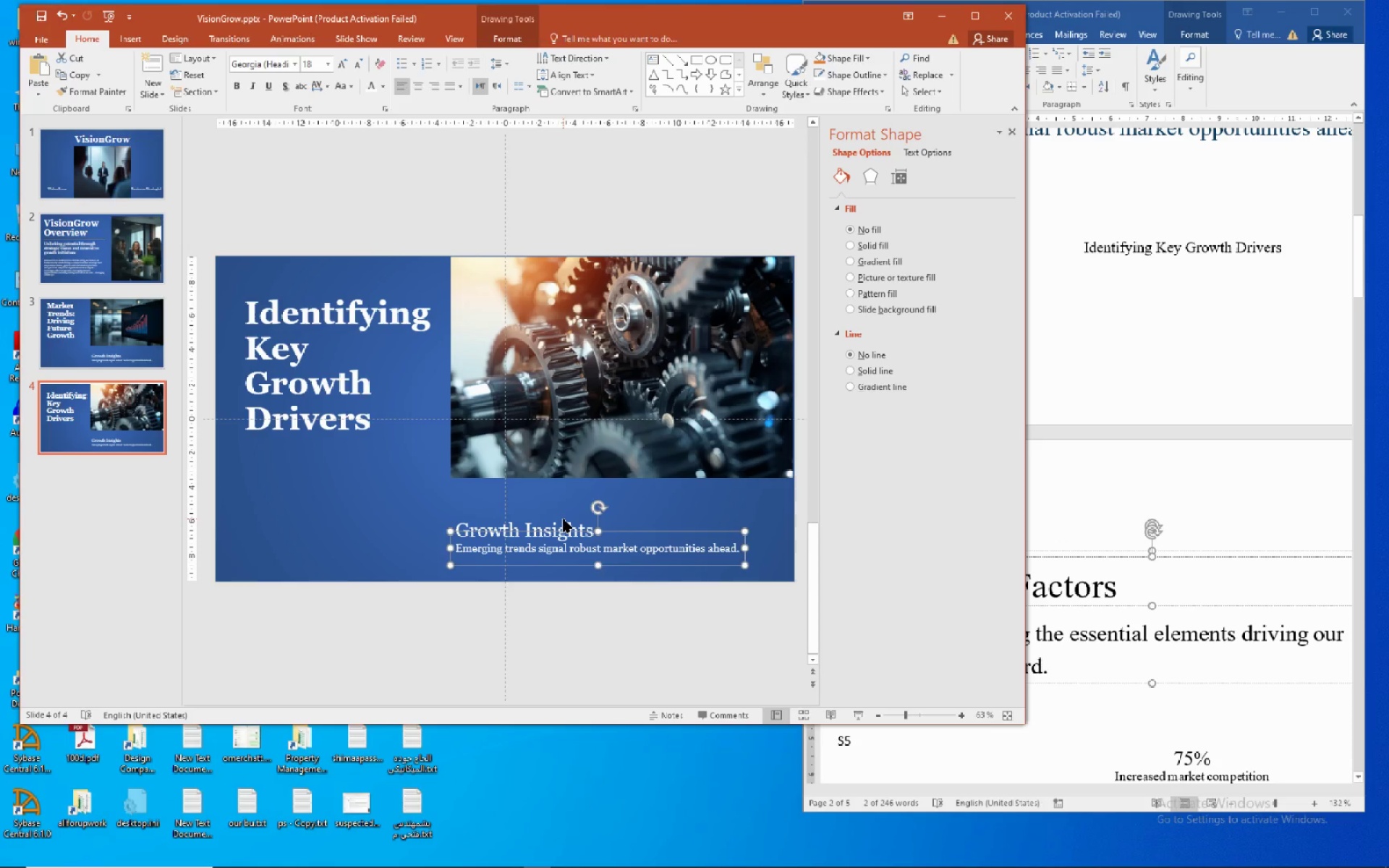 
left_click([563, 519])
 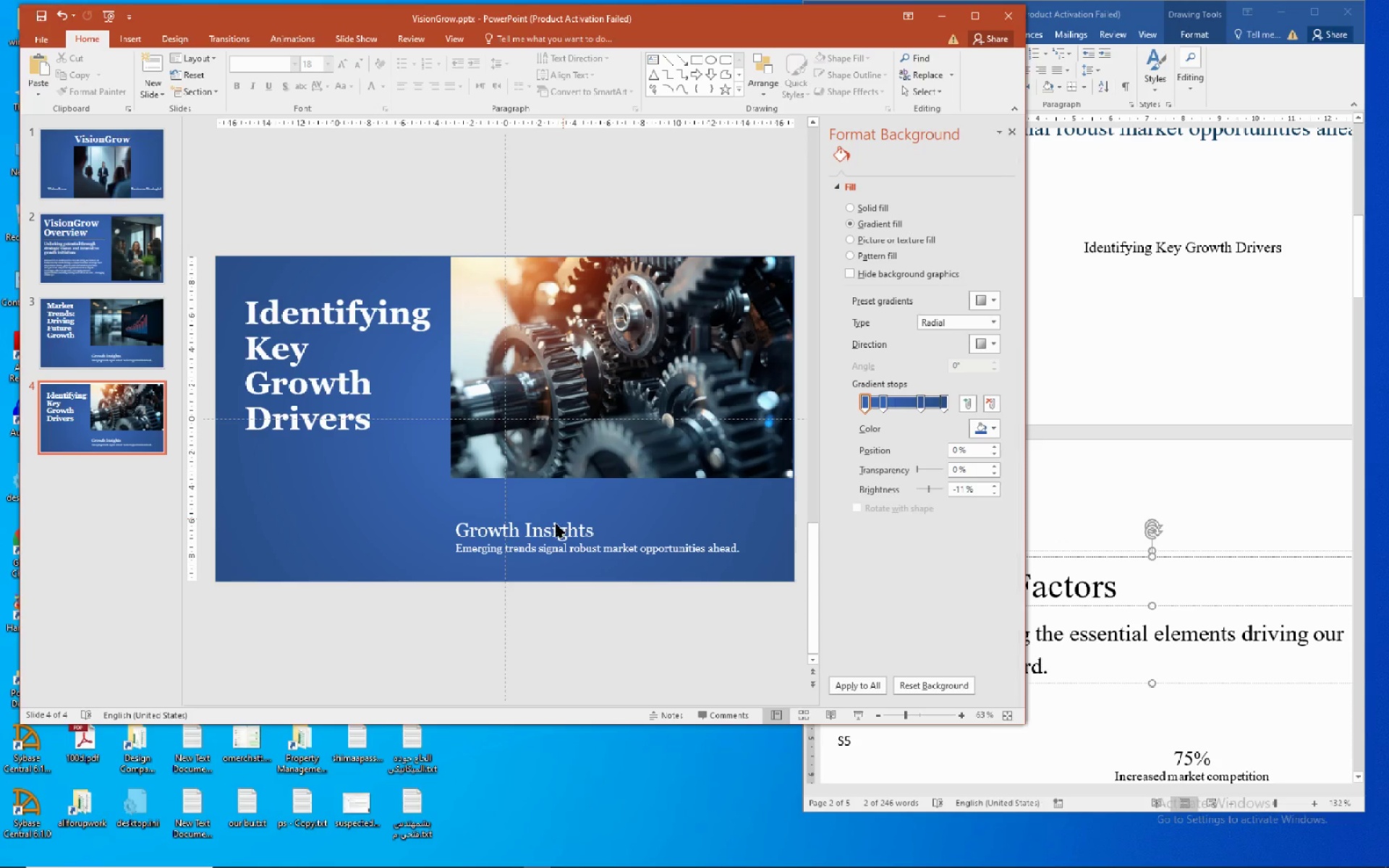 
left_click([556, 524])
 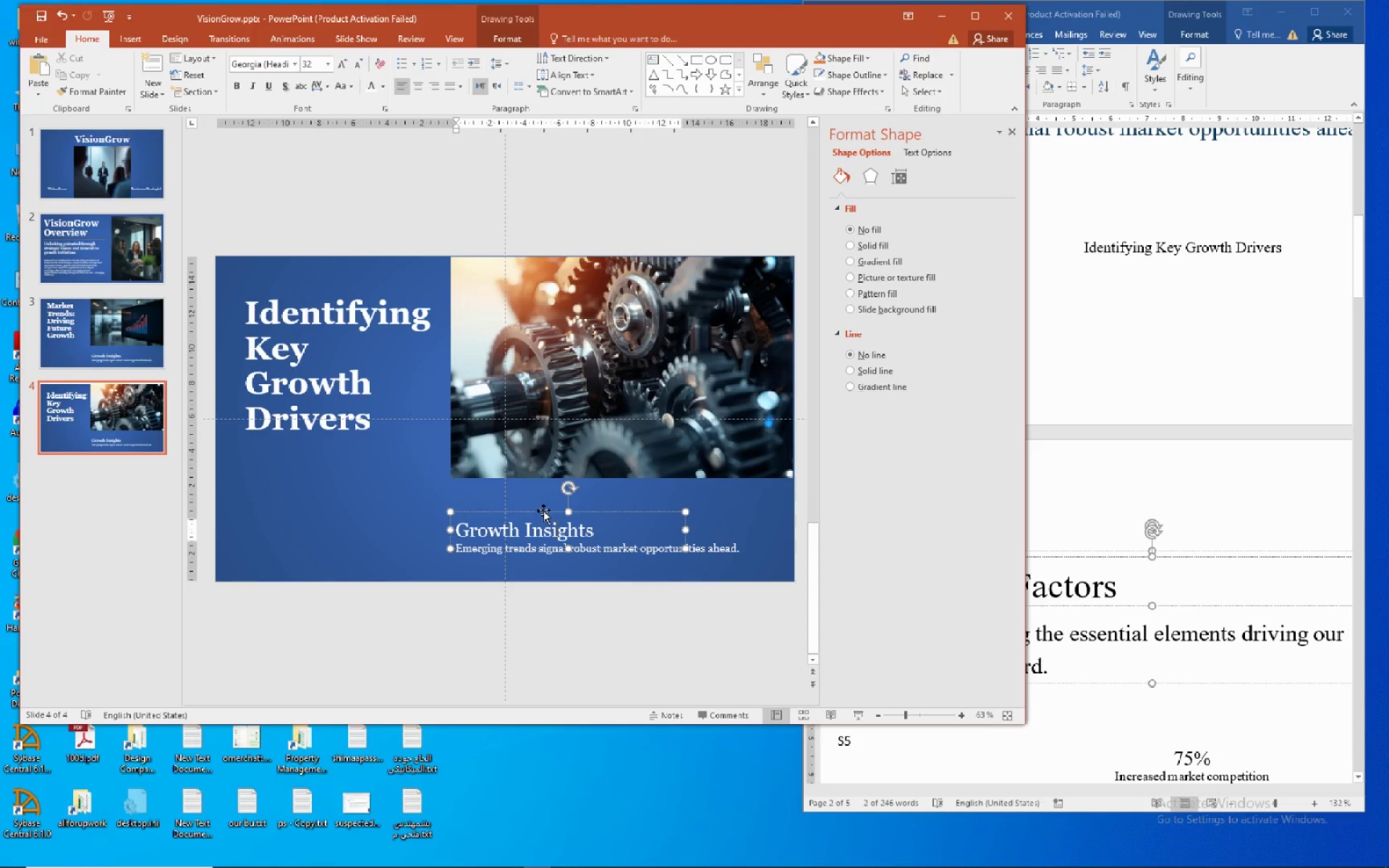 
left_click_drag(start_coordinate=[543, 511], to_coordinate=[545, 498])
 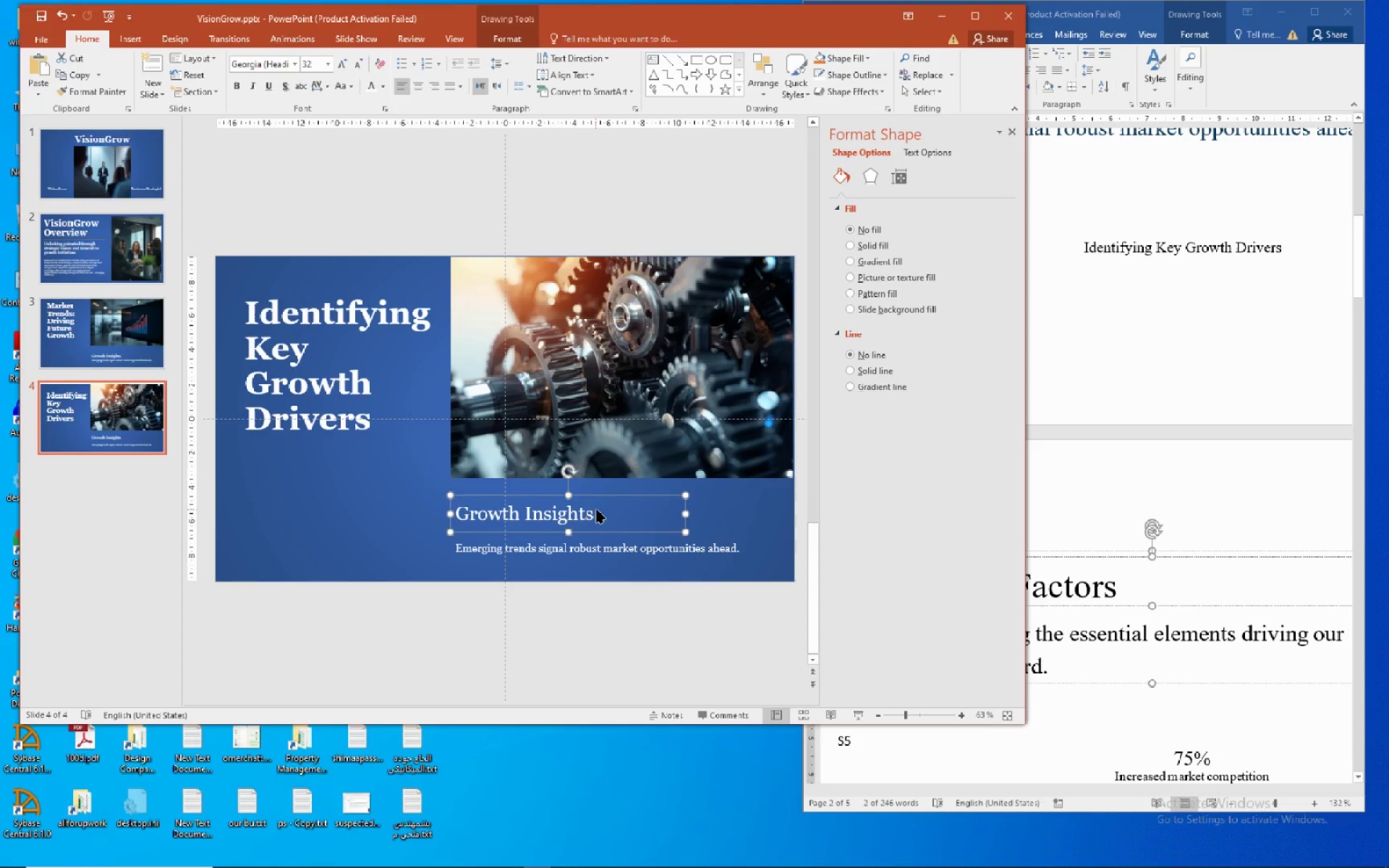 
left_click_drag(start_coordinate=[596, 509], to_coordinate=[575, 511])
 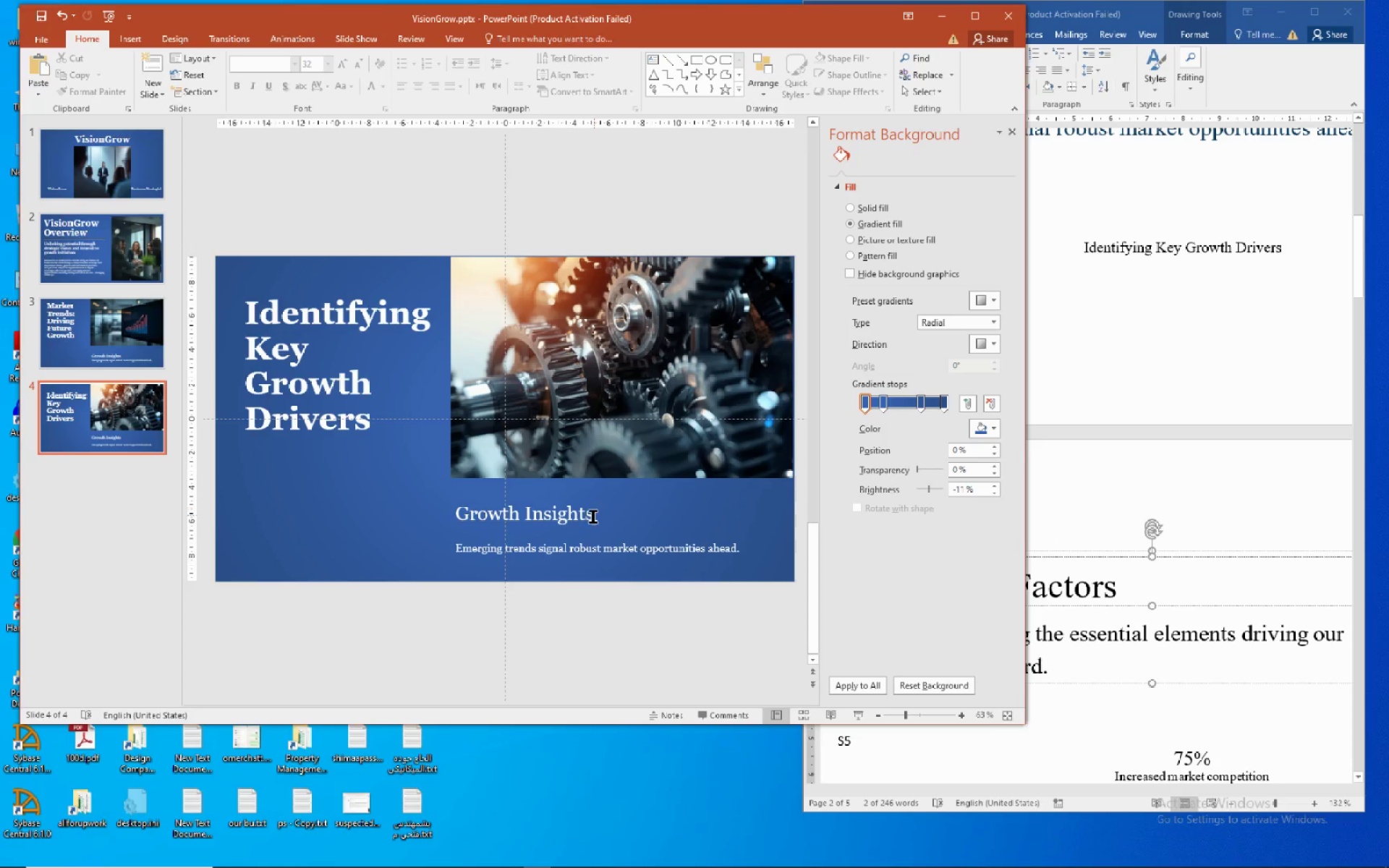 
left_click([592, 516])
 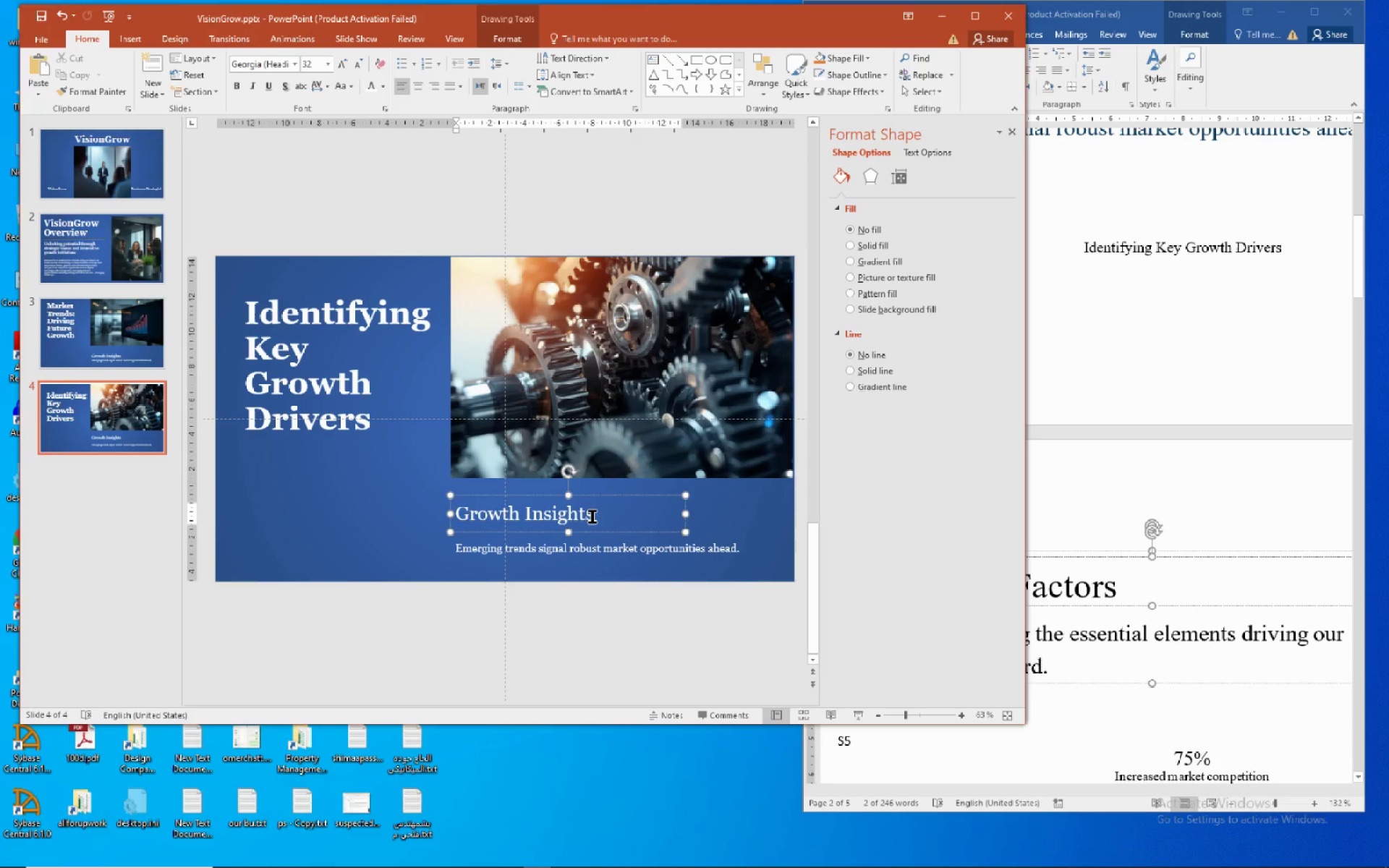 
left_click_drag(start_coordinate=[592, 516], to_coordinate=[476, 520])
 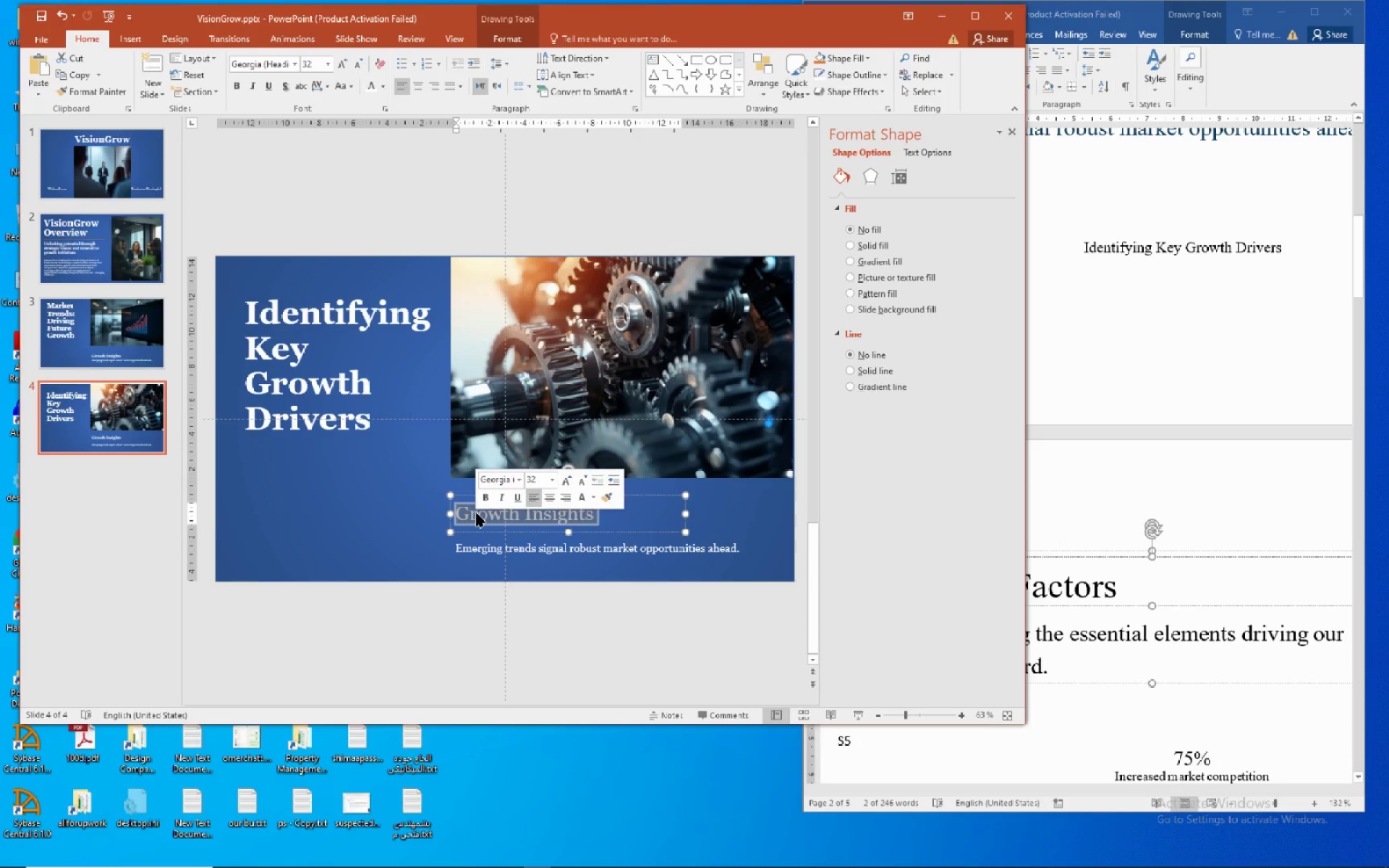 
right_click([476, 513])
 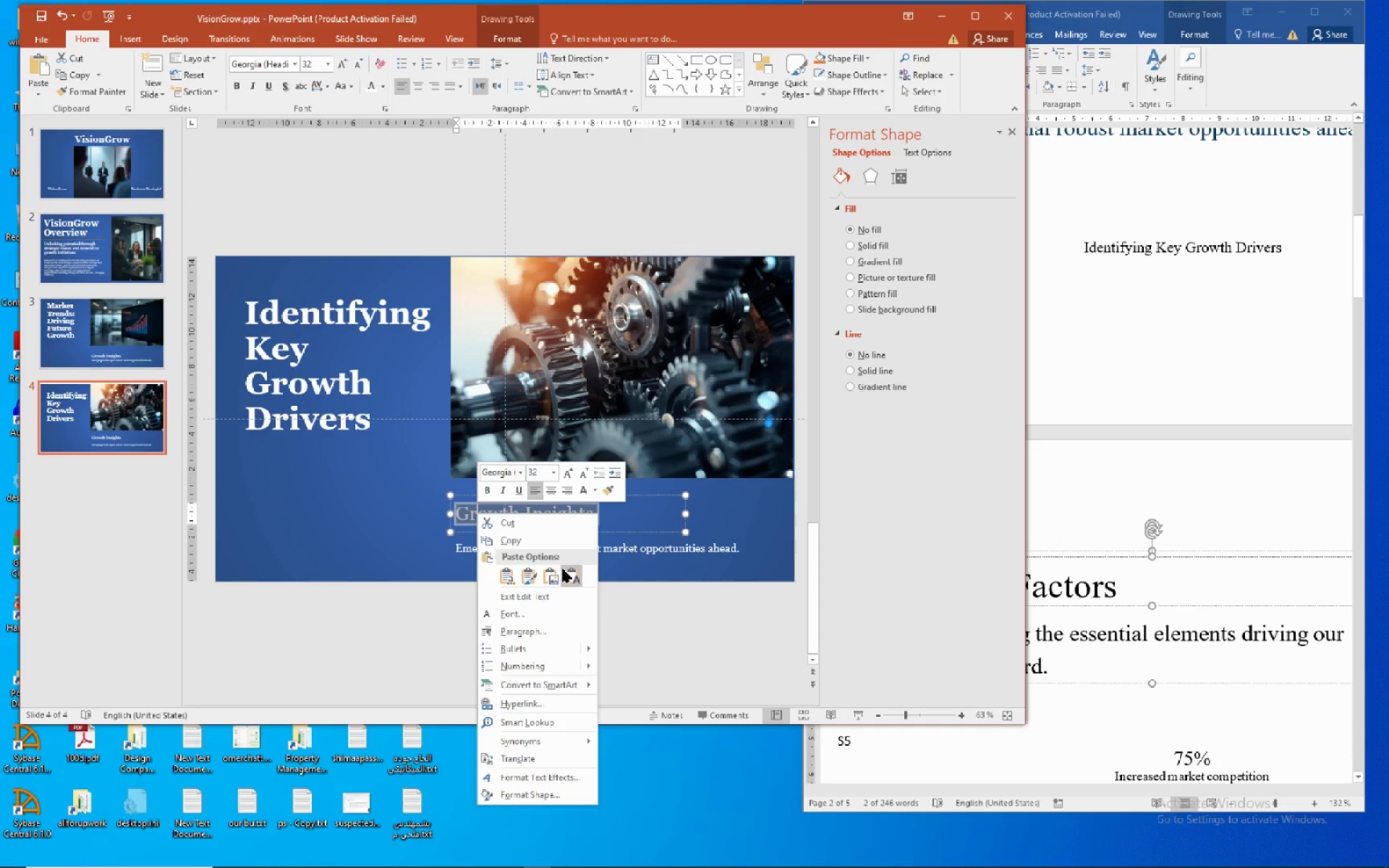 
left_click([564, 569])
 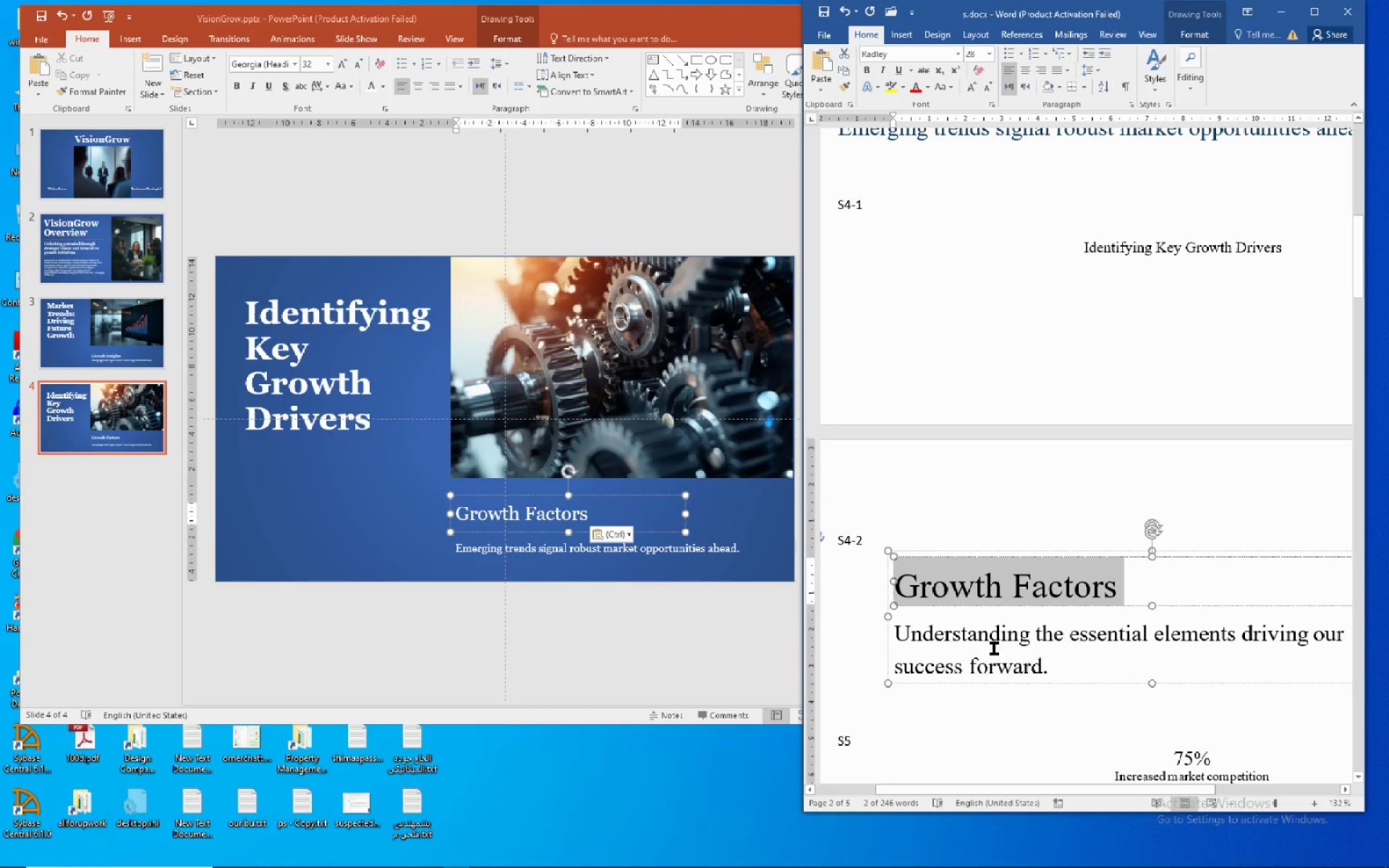 
left_click_drag(start_coordinate=[1050, 660], to_coordinate=[917, 642])
 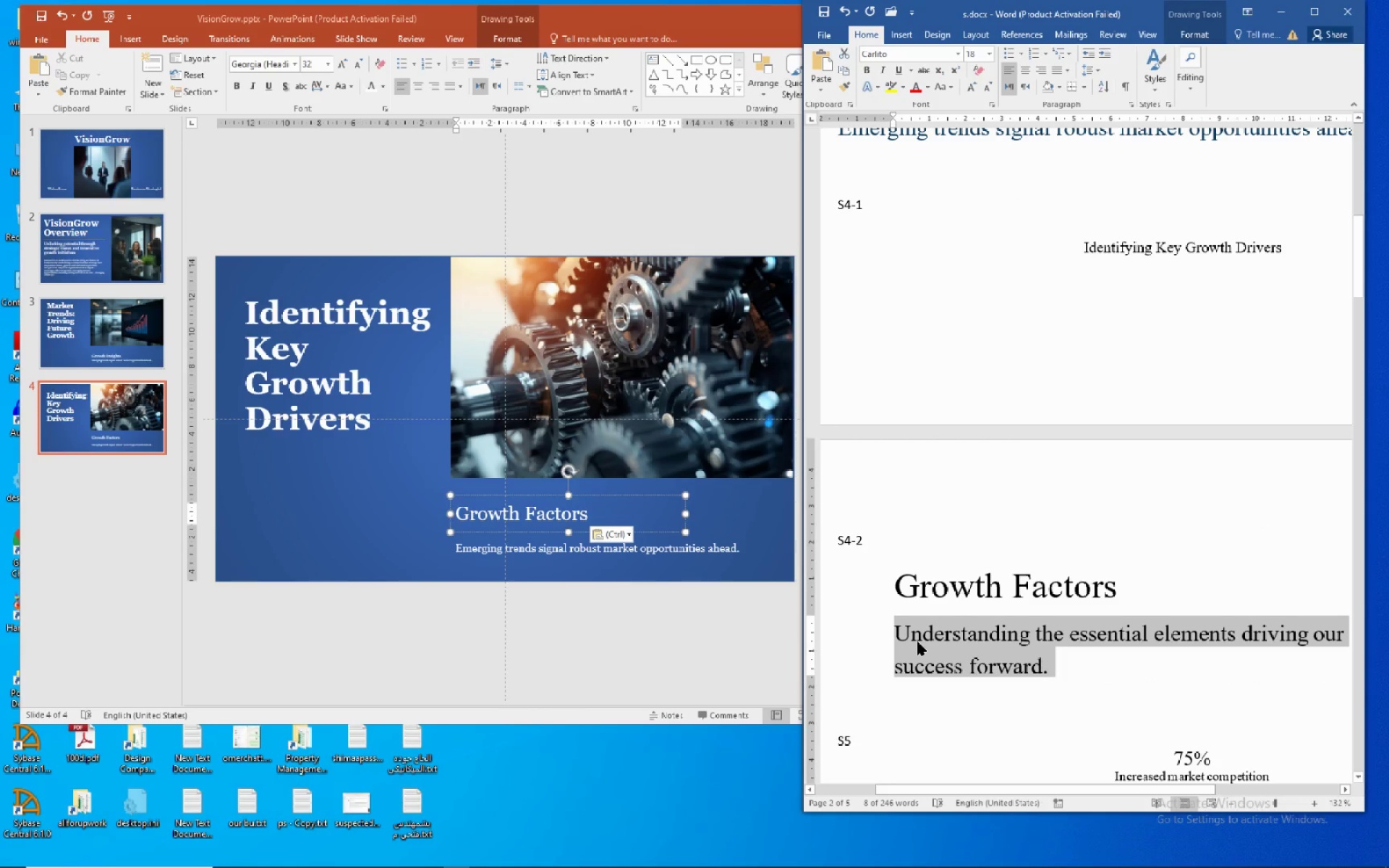 
right_click([917, 642])
 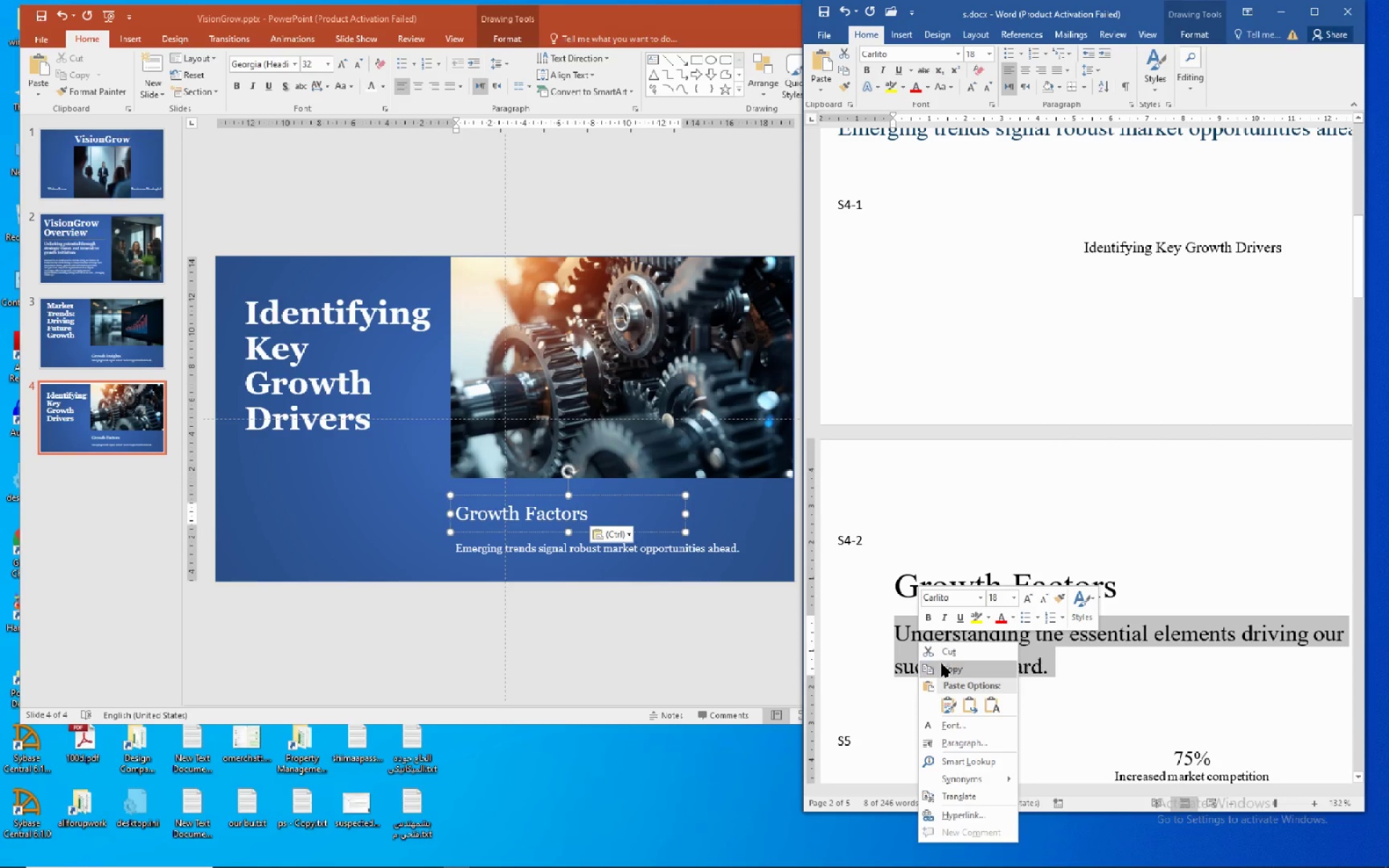 
left_click([941, 664])
 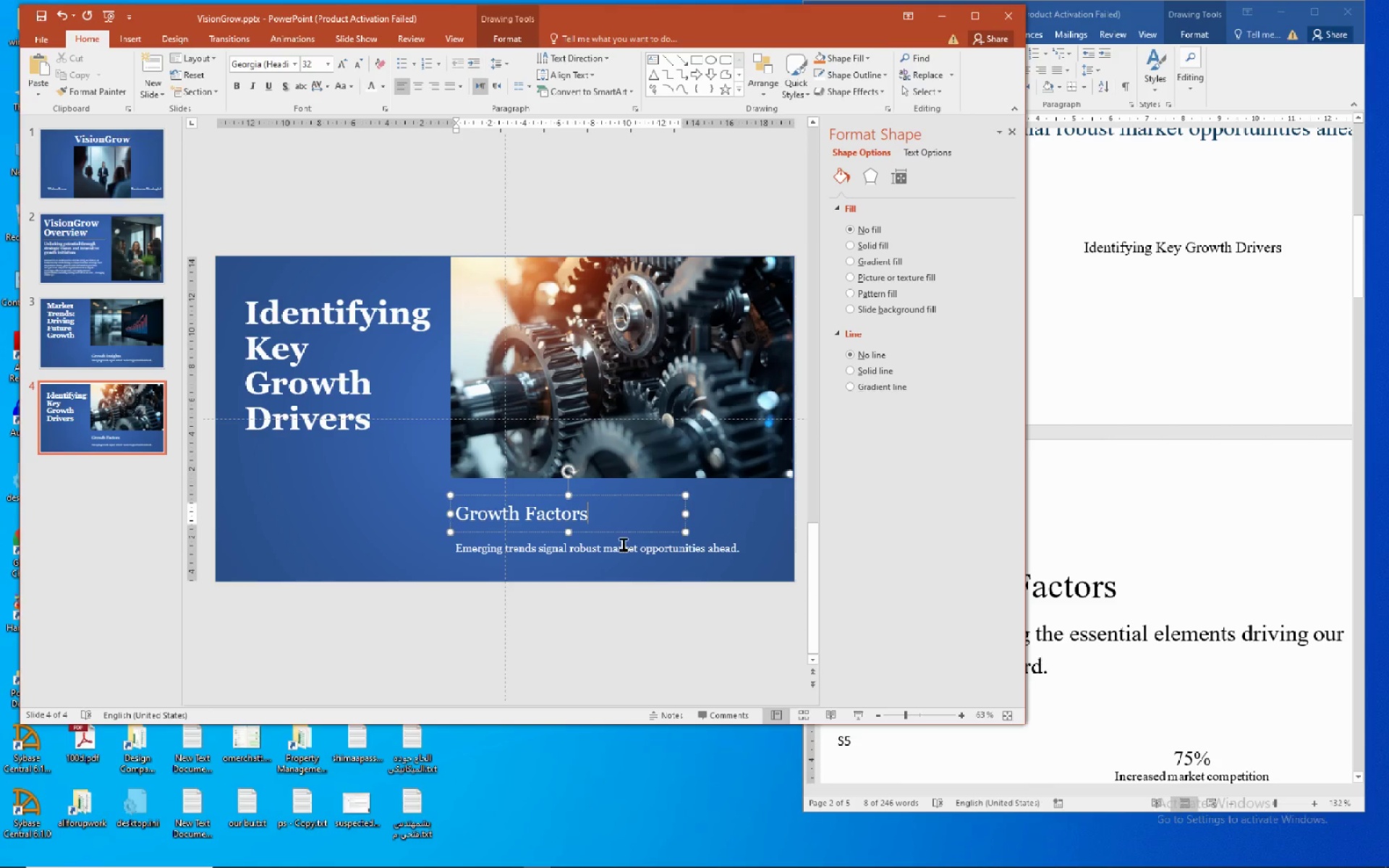 
double_click([617, 548])
 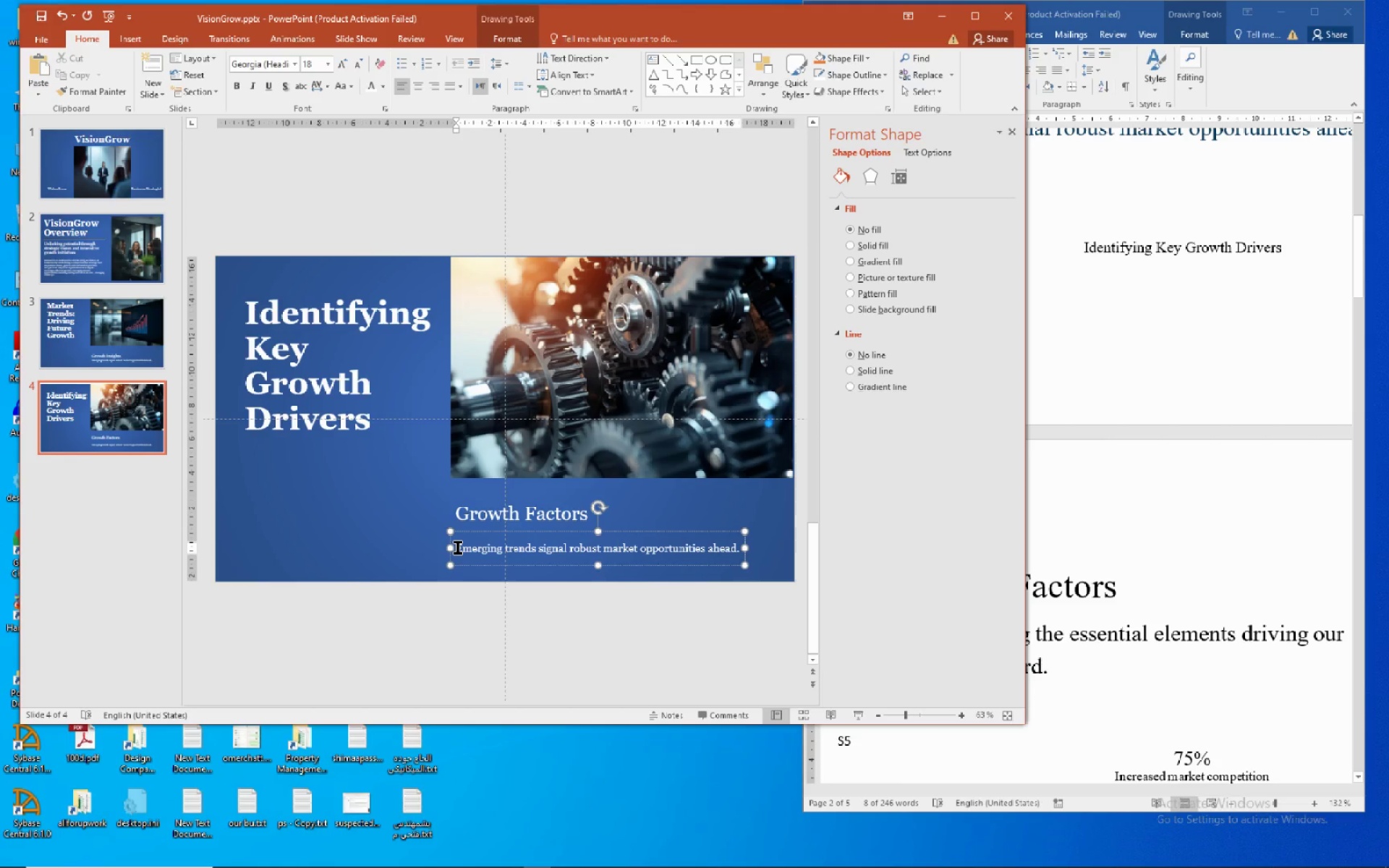 
left_click_drag(start_coordinate=[456, 548], to_coordinate=[732, 555])
 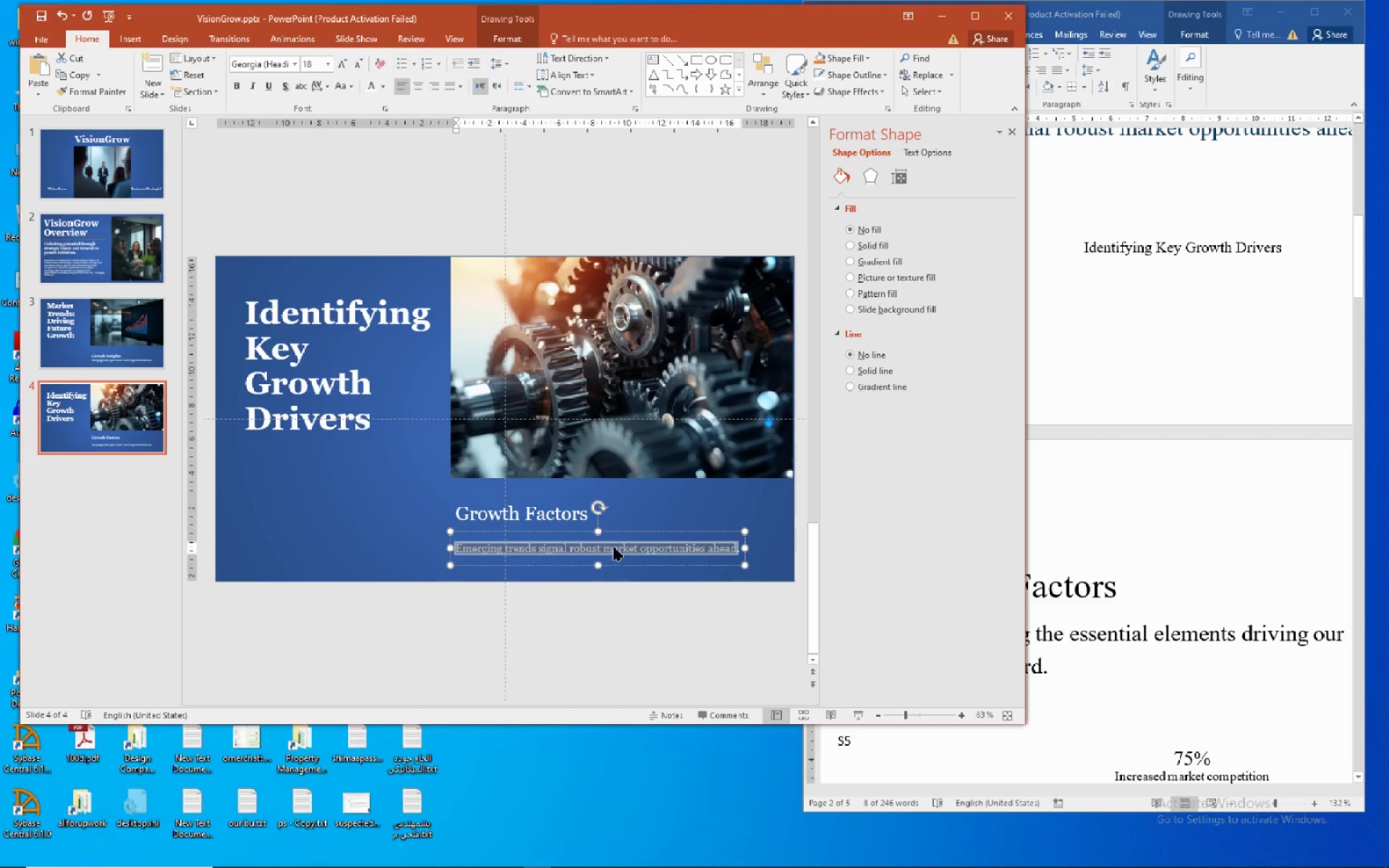 
right_click([613, 547])
 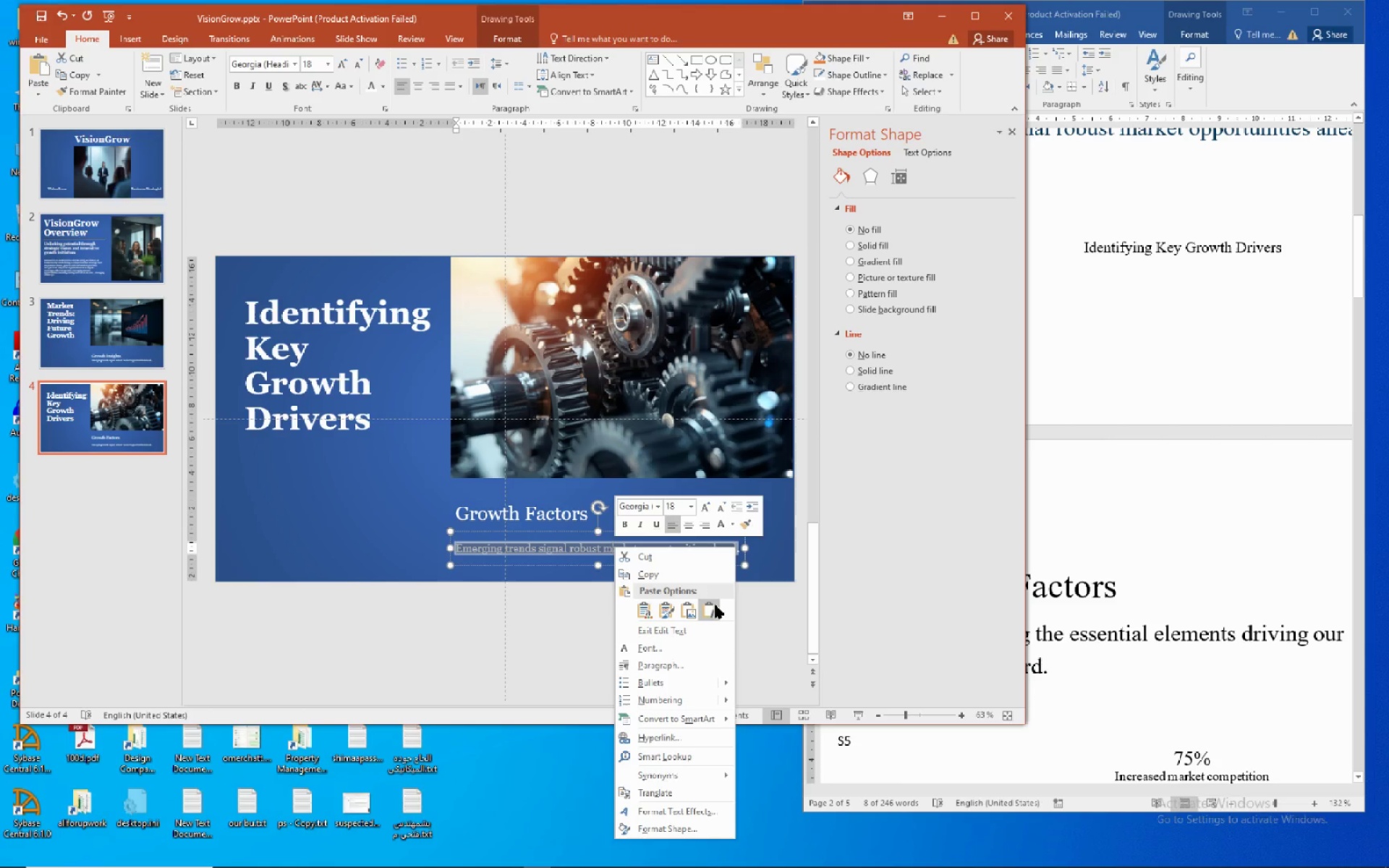 
left_click([710, 606])
 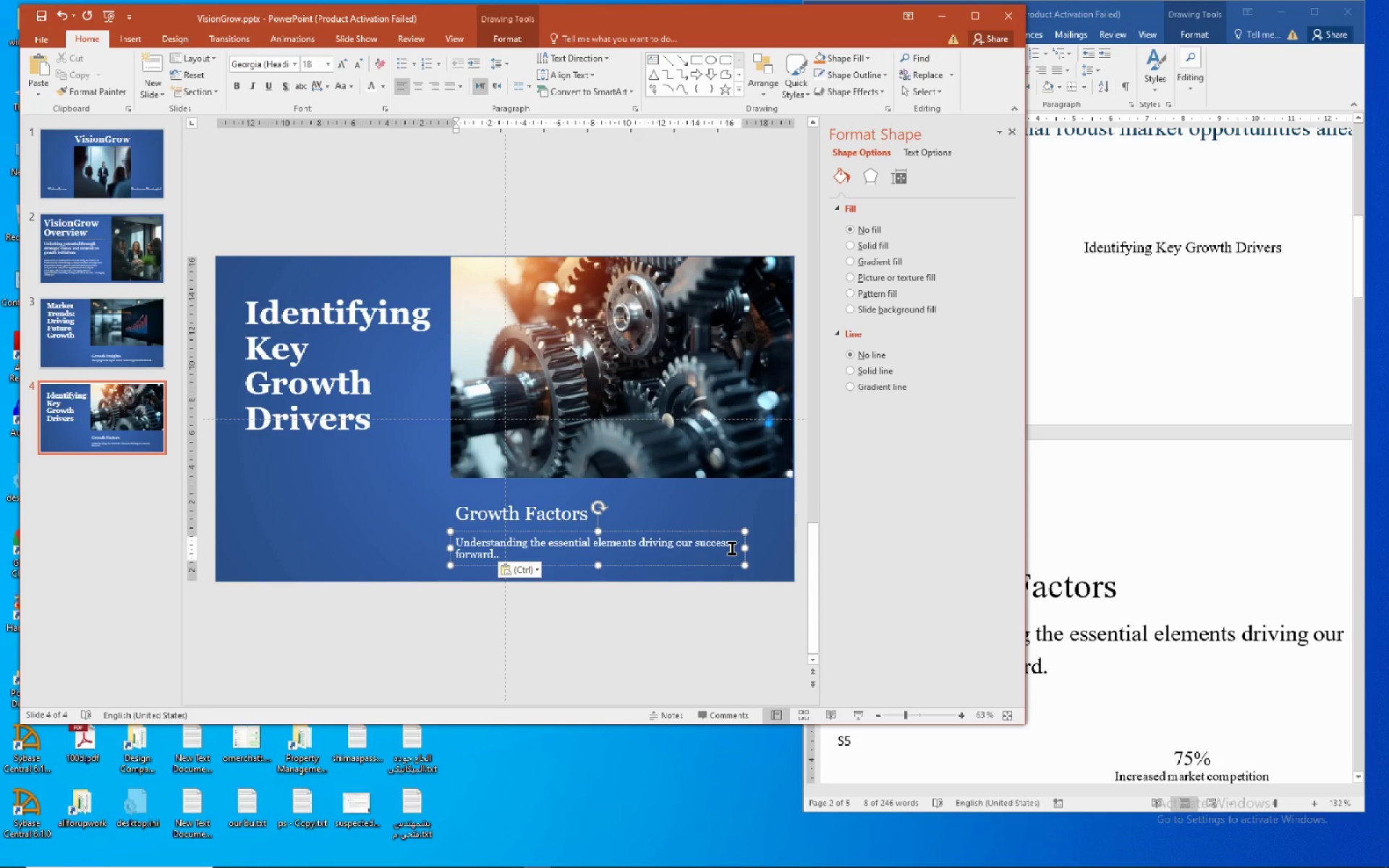 
wait(5.44)
 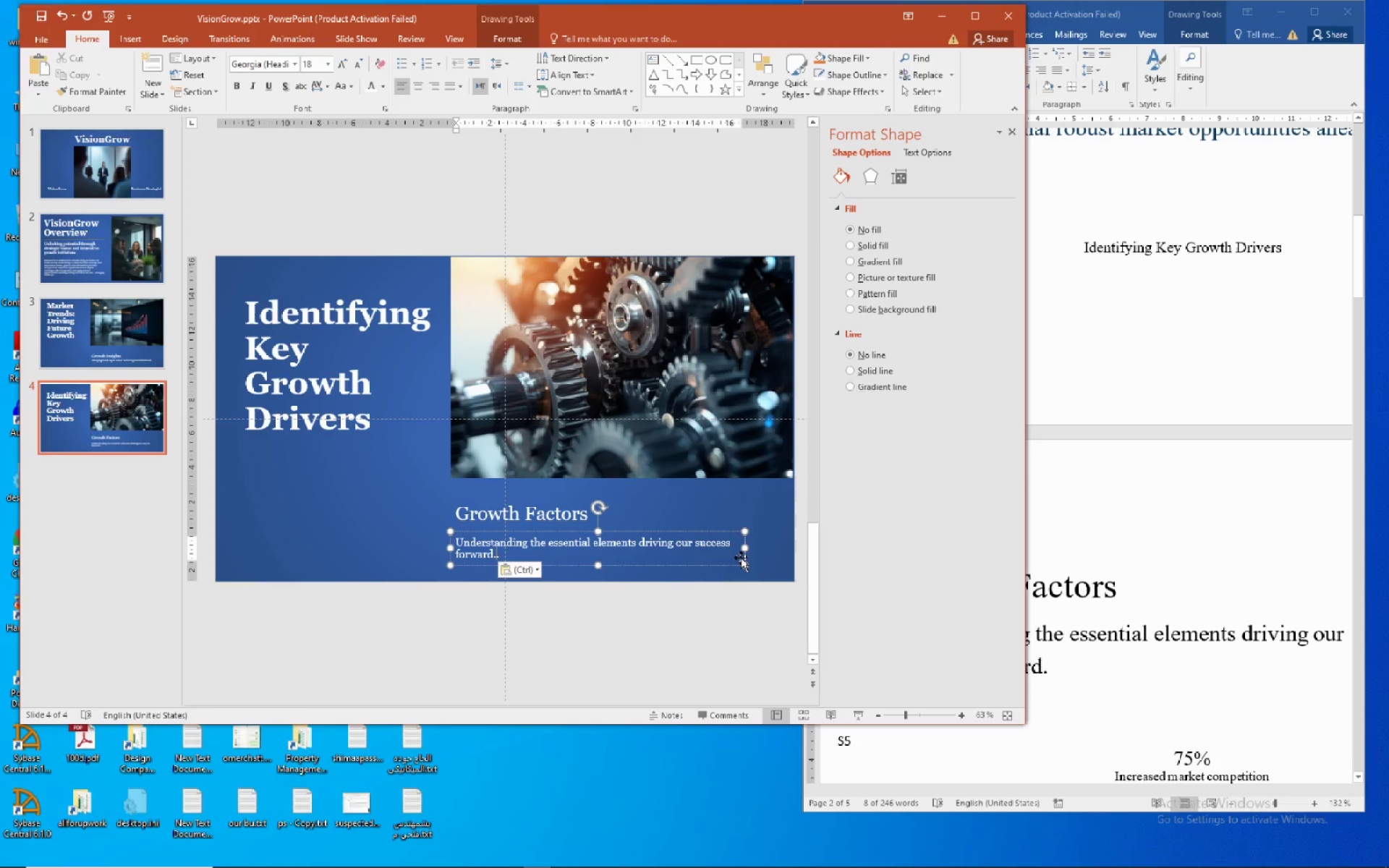 
left_click_drag(start_coordinate=[744, 545], to_coordinate=[783, 546])
 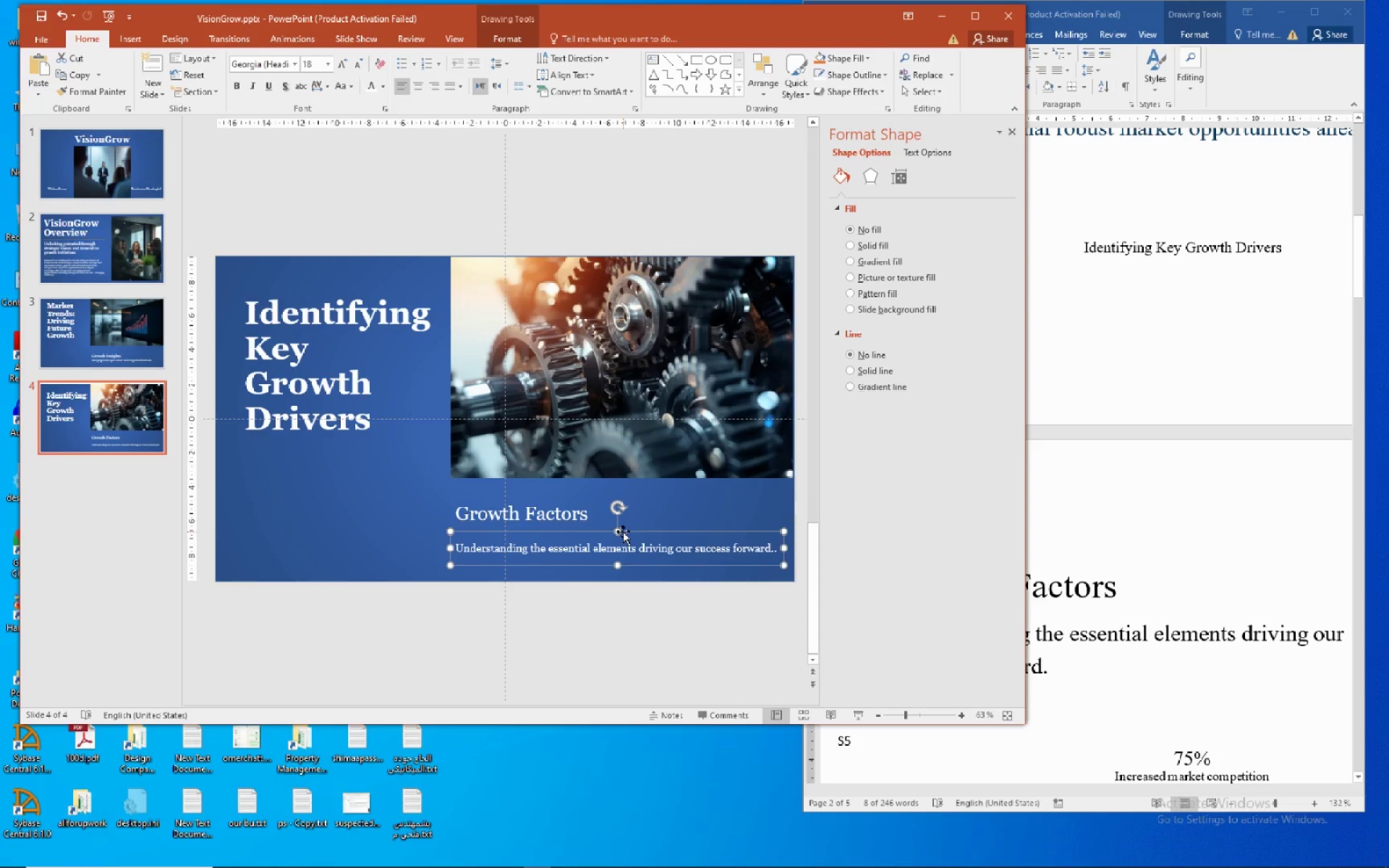 
left_click_drag(start_coordinate=[614, 533], to_coordinate=[615, 537])
 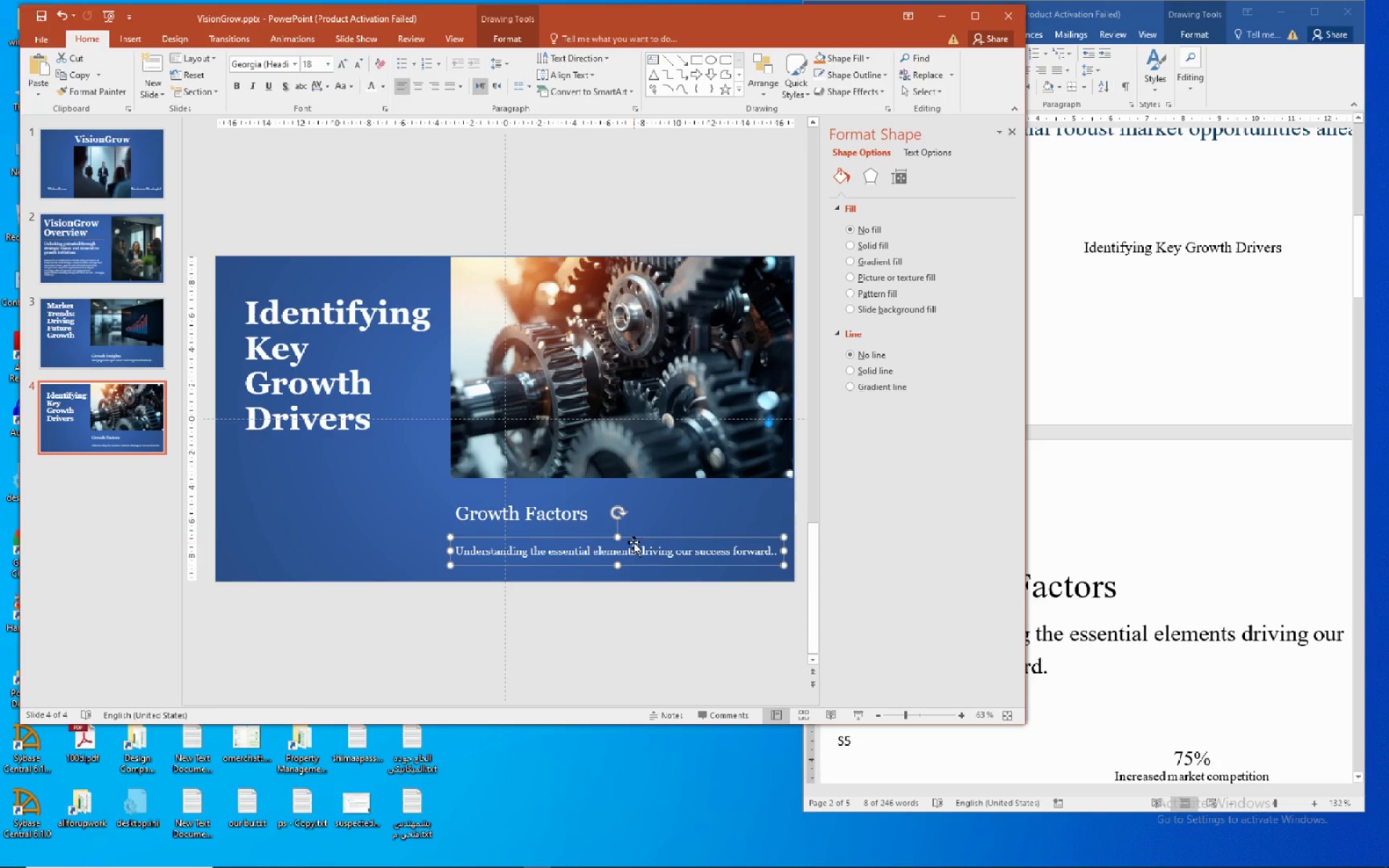 
left_click_drag(start_coordinate=[634, 542], to_coordinate=[634, 530])
 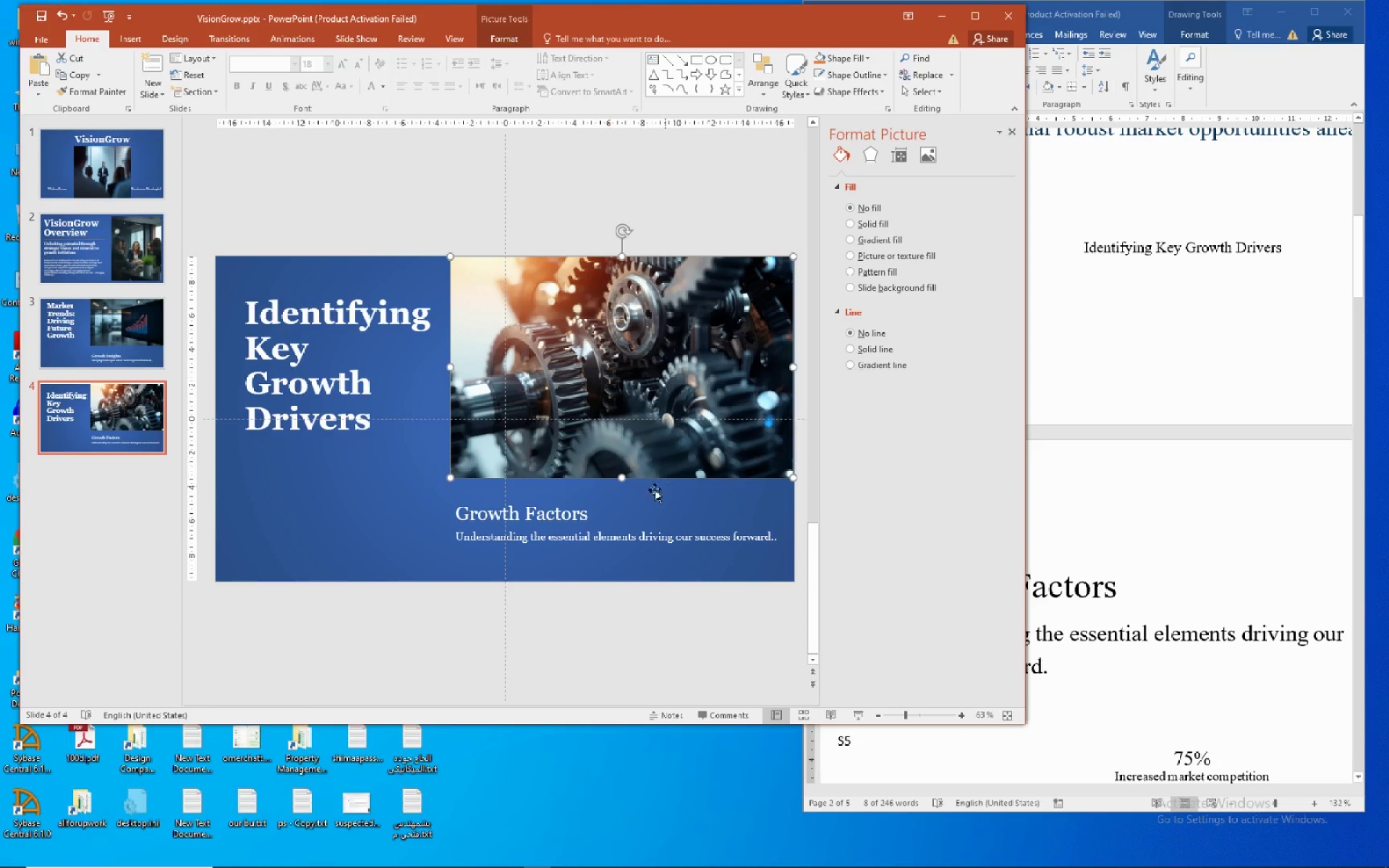 
wait(5.83)
 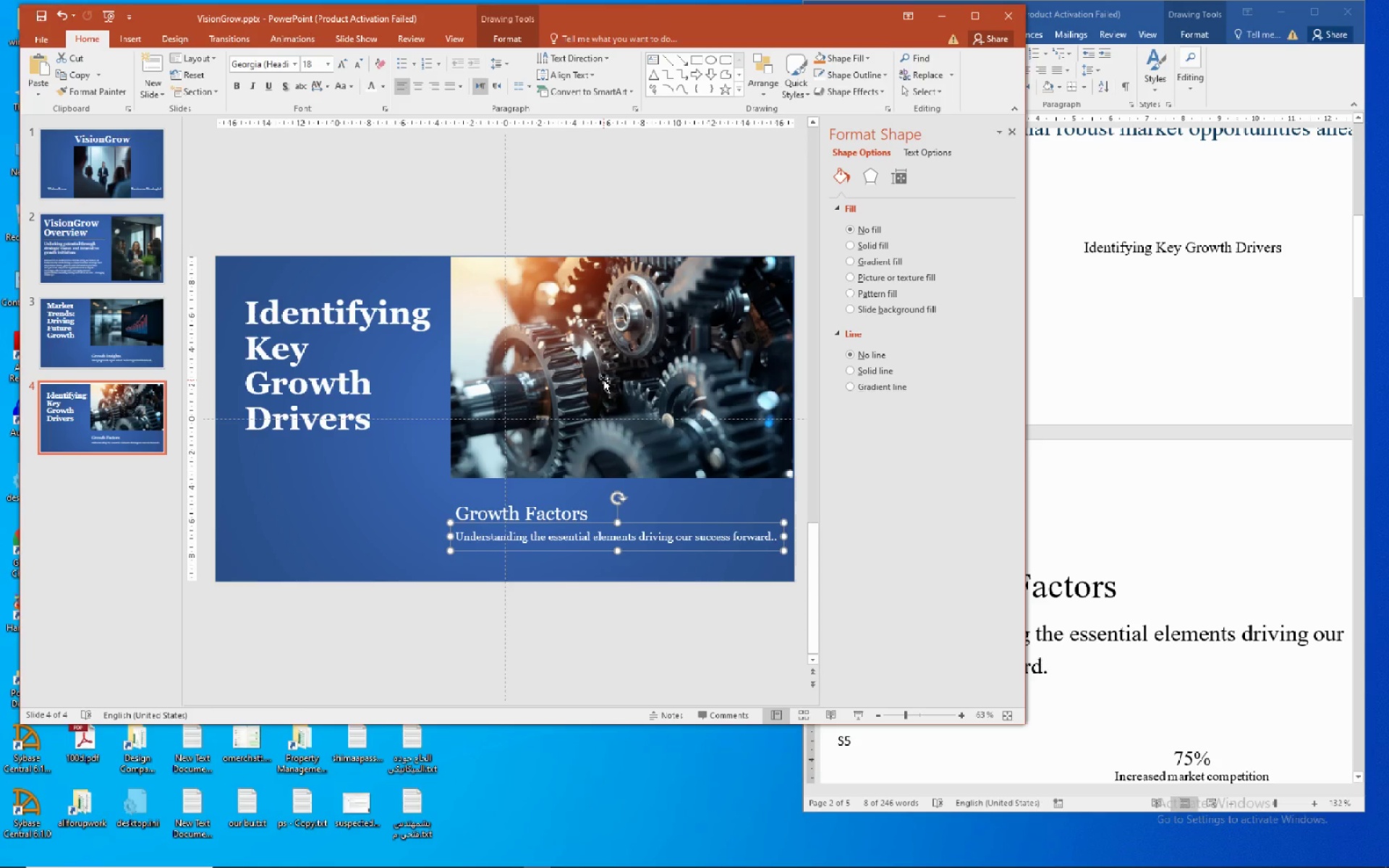 
hold_key(key=ControlLeft, duration=1.5)
left_click([535, 517])
 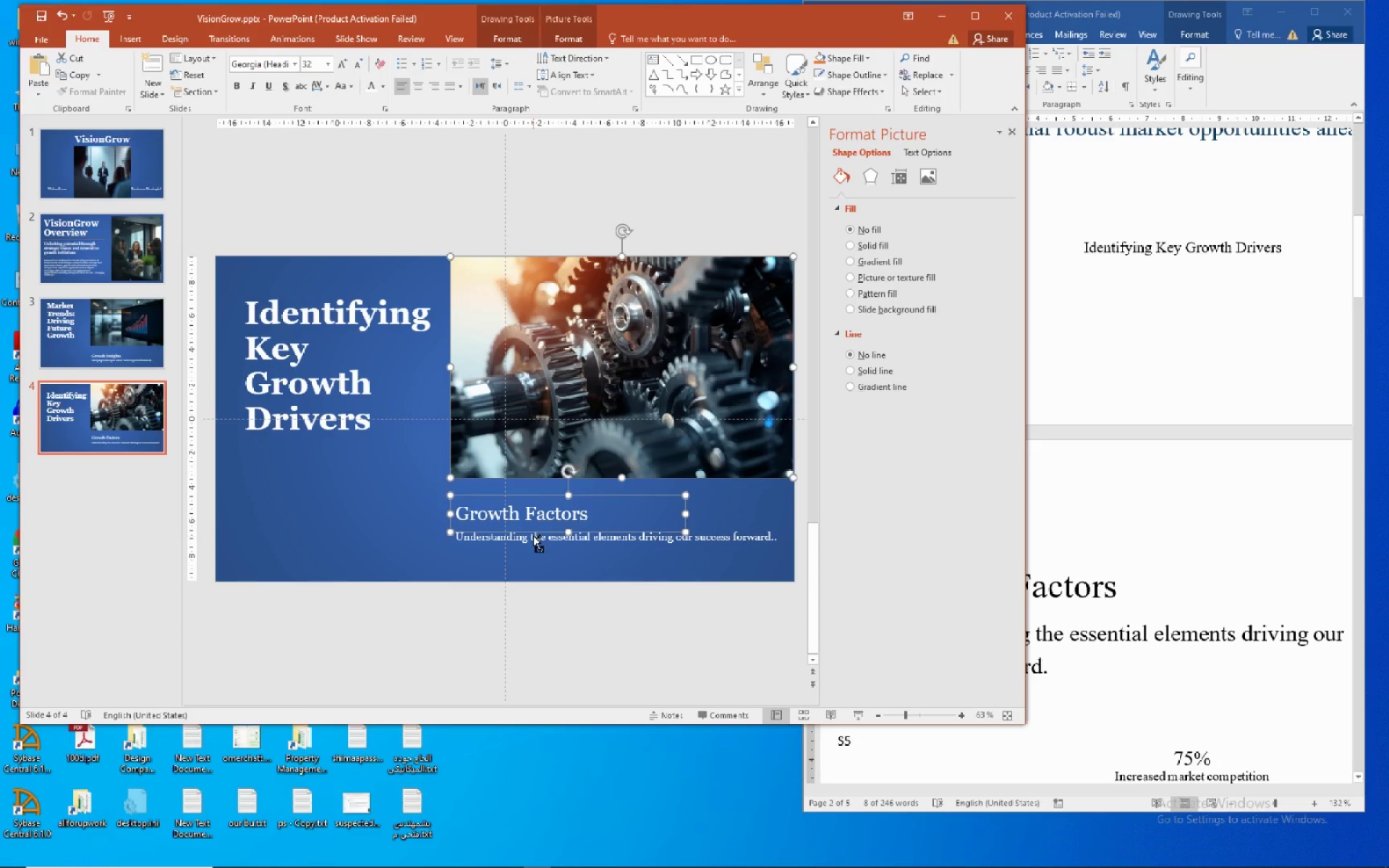 
hold_key(key=ControlLeft, duration=1.5)
 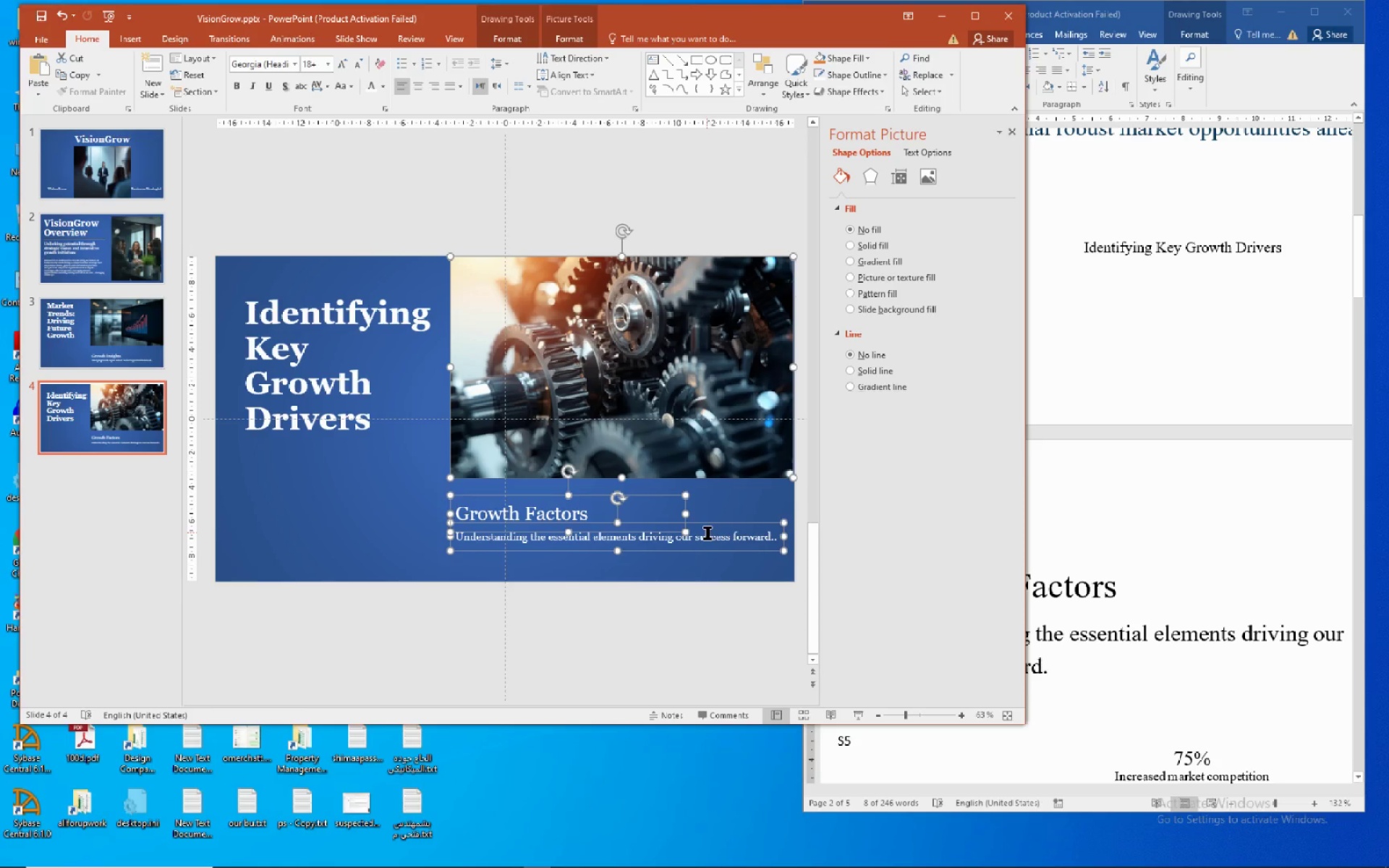 
hold_key(key=ControlLeft, duration=0.95)
left_click([707, 532])
 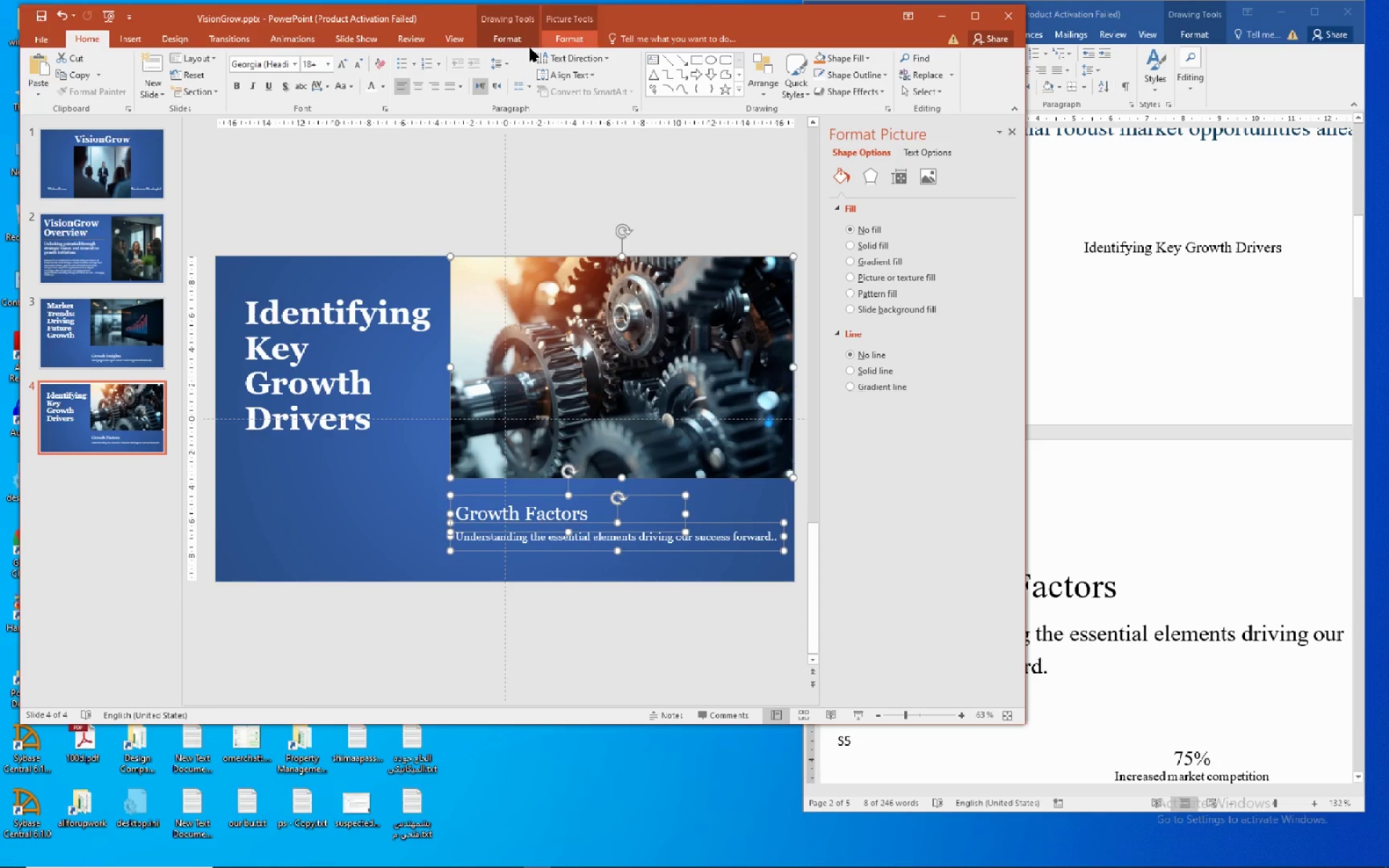 
left_click([560, 36])
 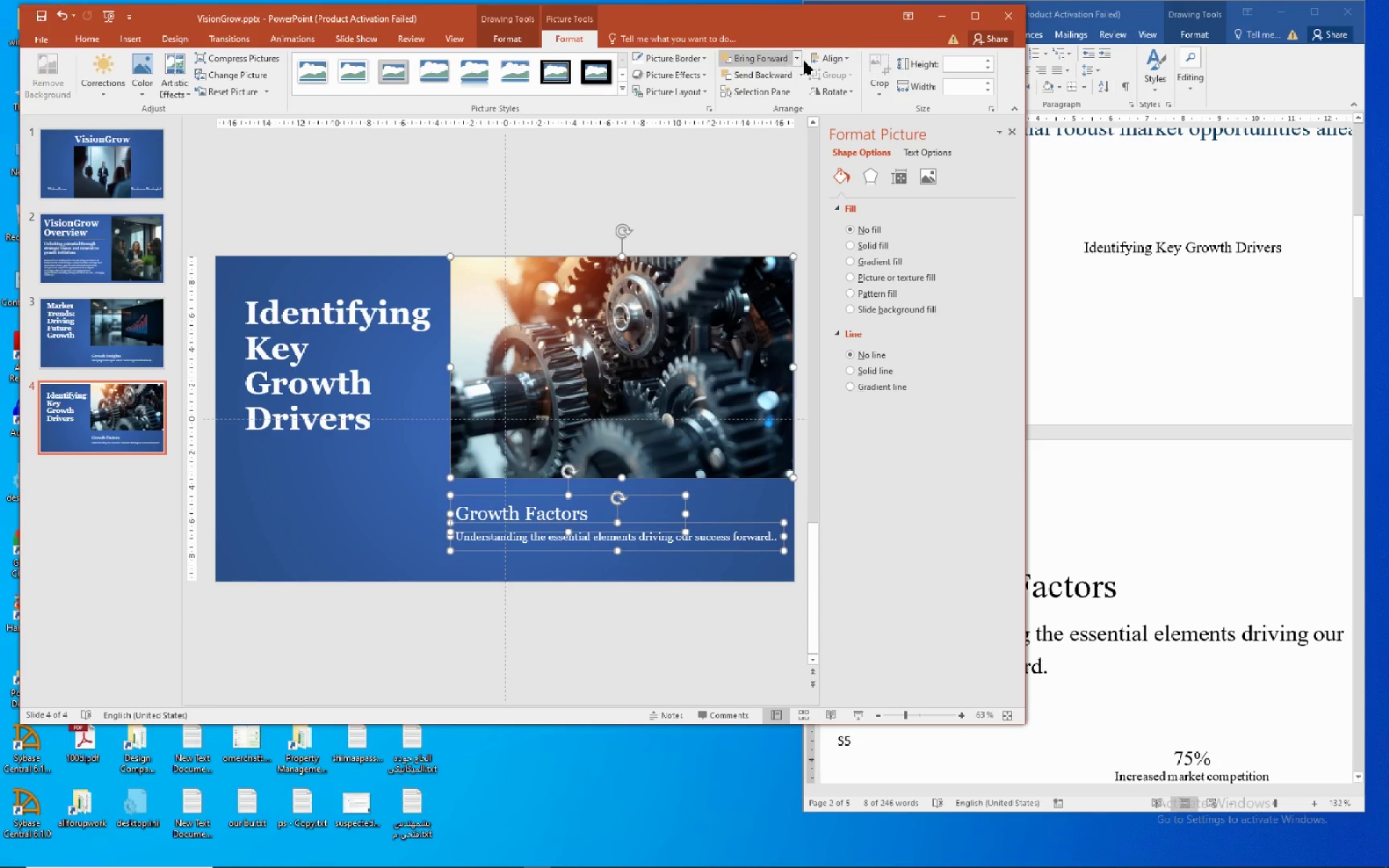 
mouse_move([840, 77])
 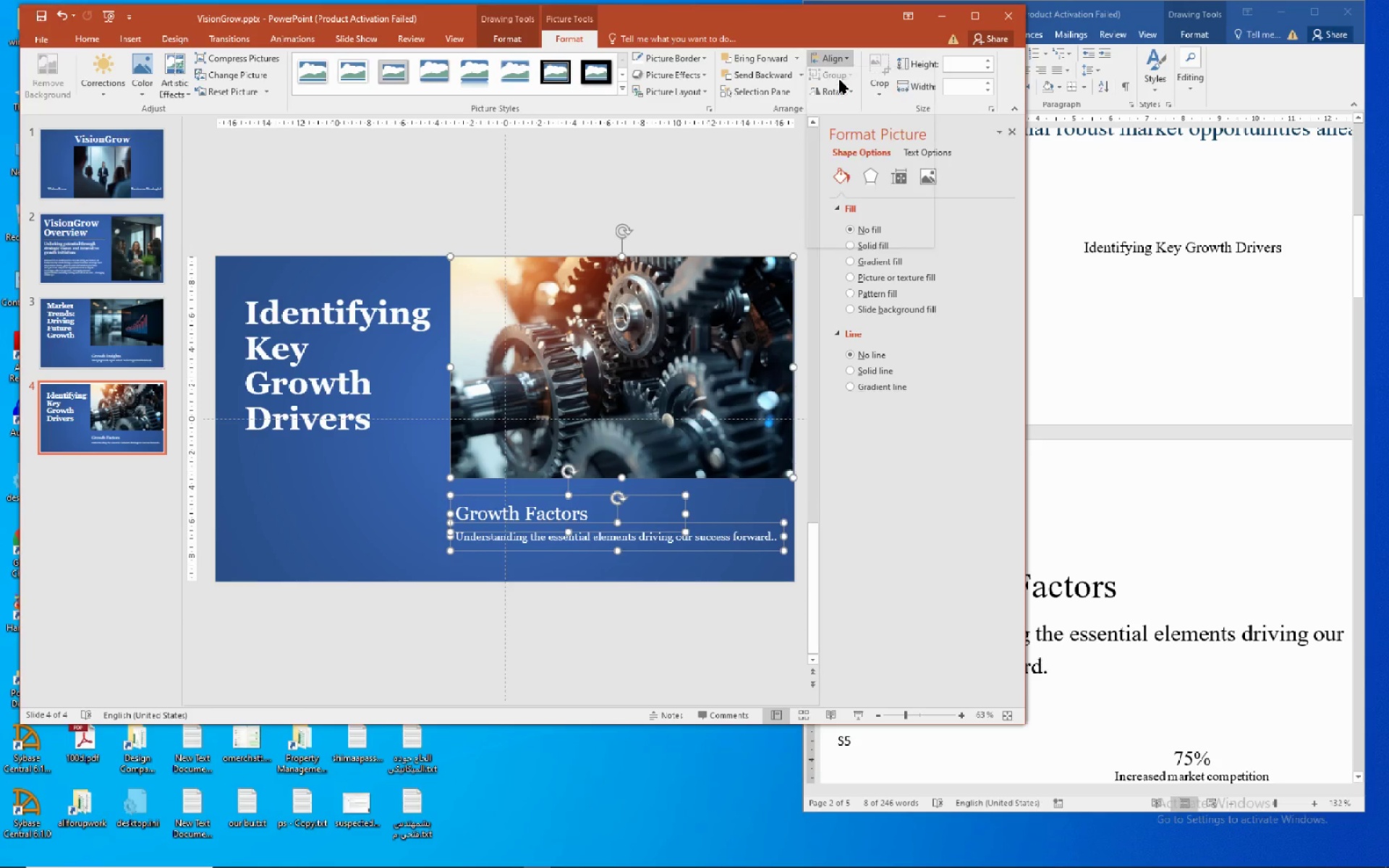 
left_click([839, 80])
 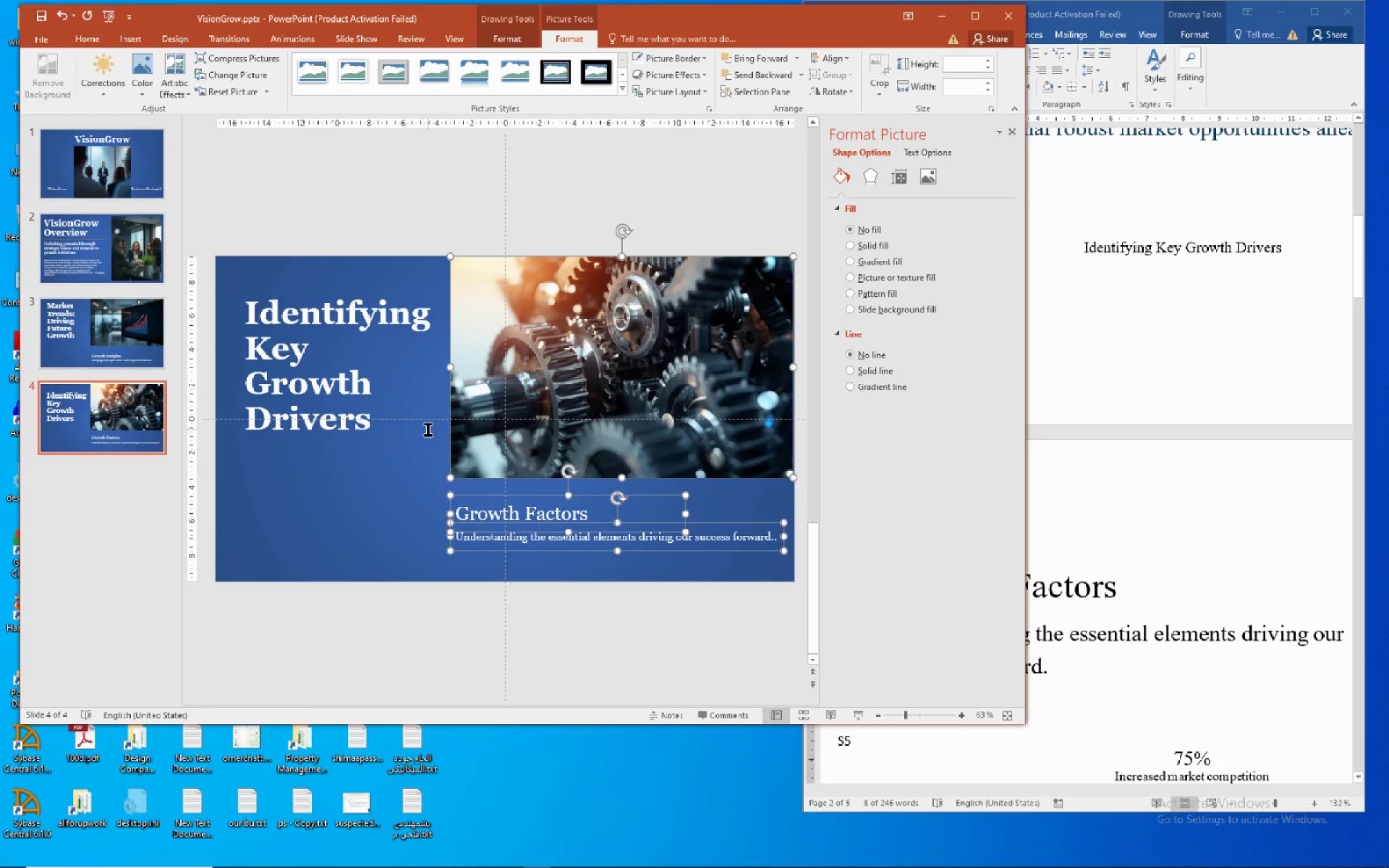 
left_click([373, 469])
 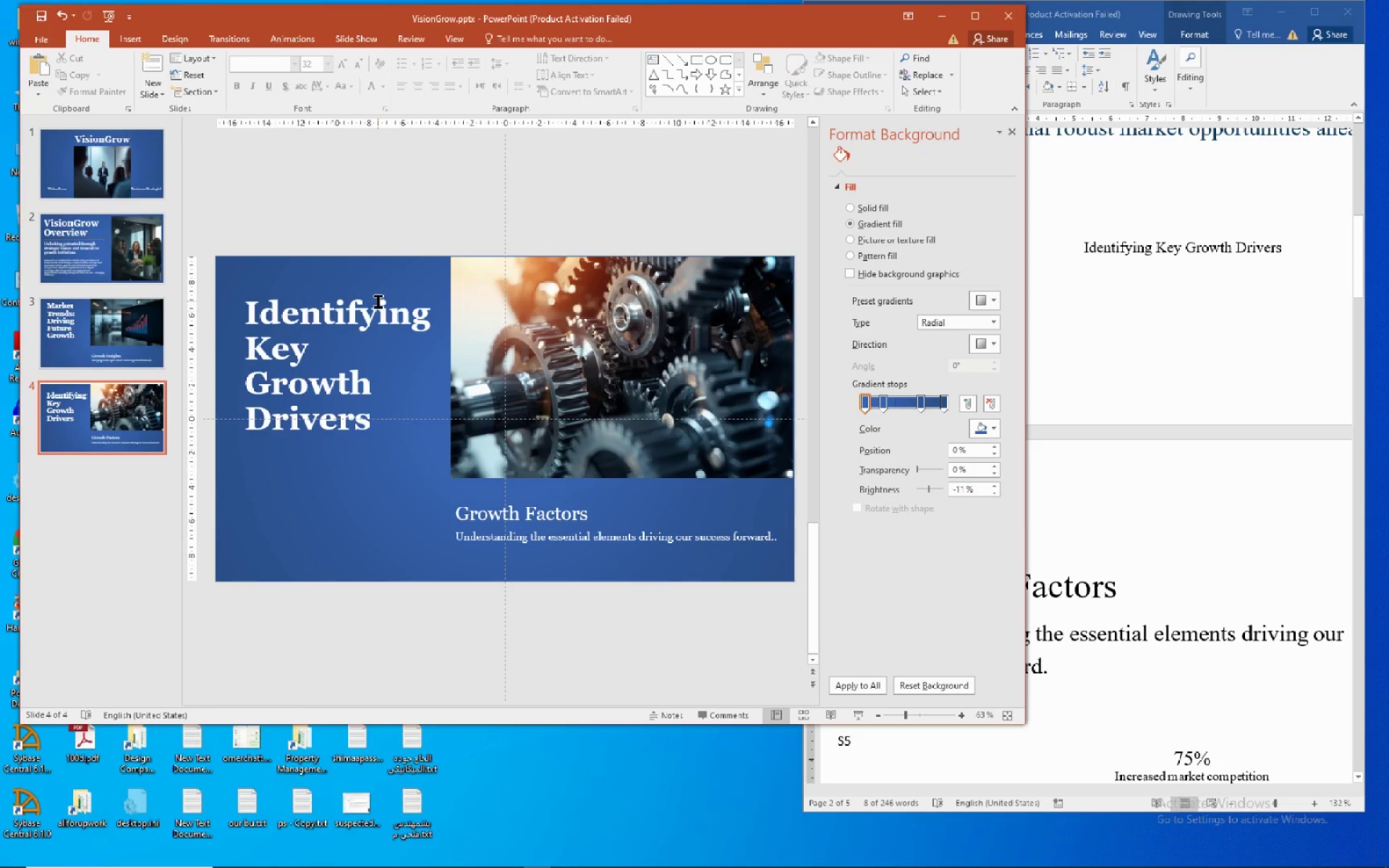 
left_click([378, 301])
 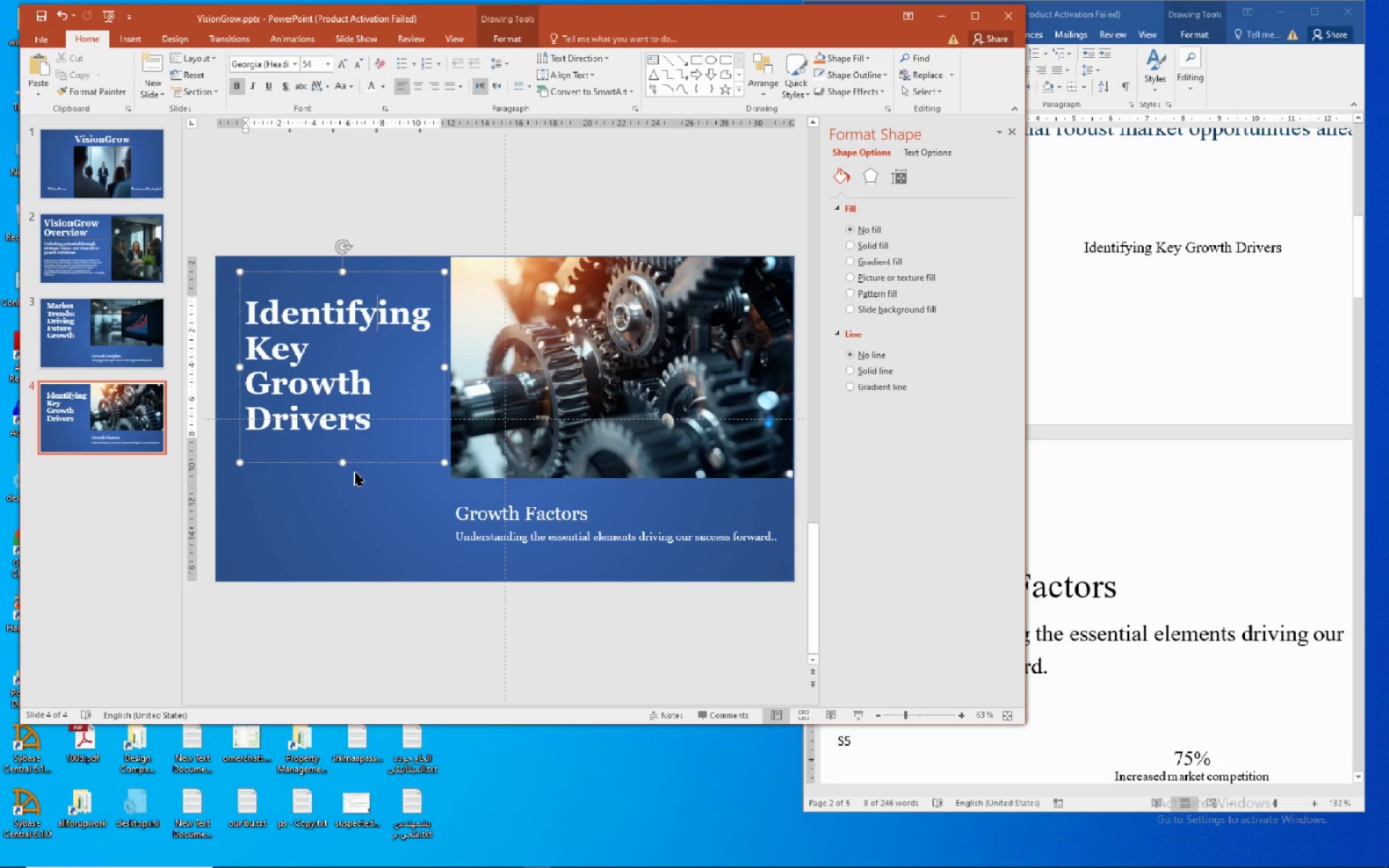 
wait(6.42)
 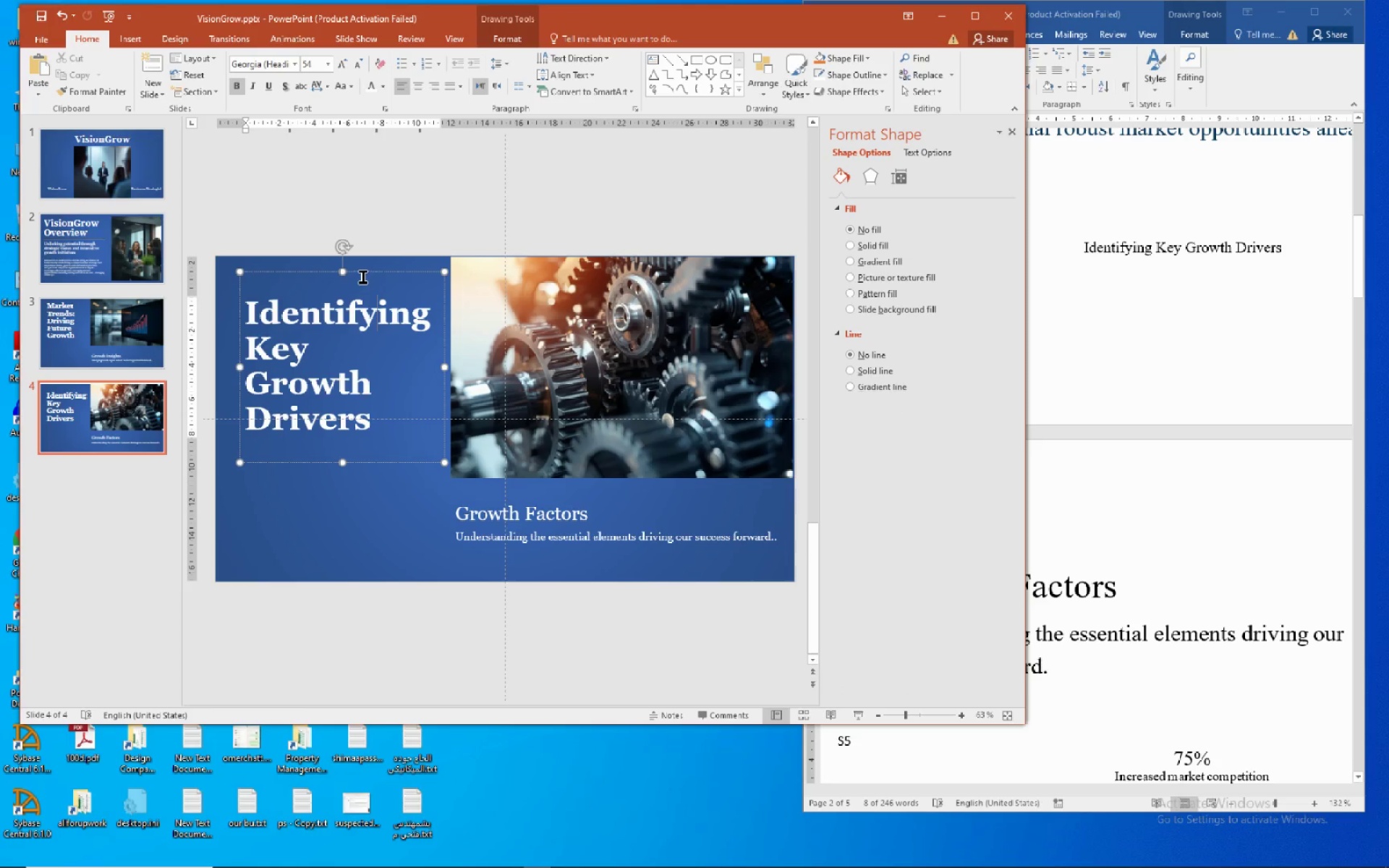 
left_click_drag(start_coordinate=[347, 463], to_coordinate=[346, 428])
 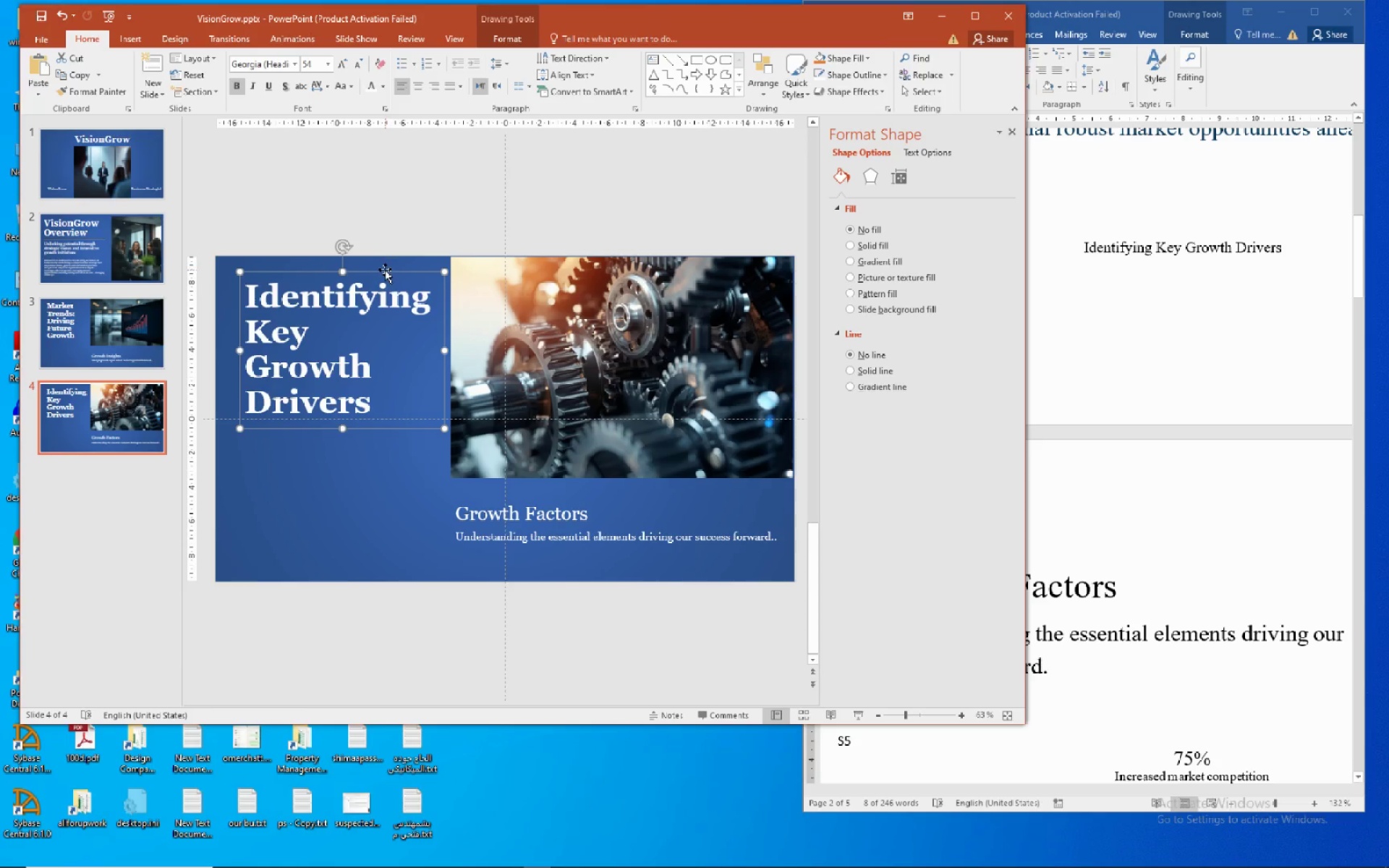 
left_click_drag(start_coordinate=[385, 270], to_coordinate=[374, 260])
 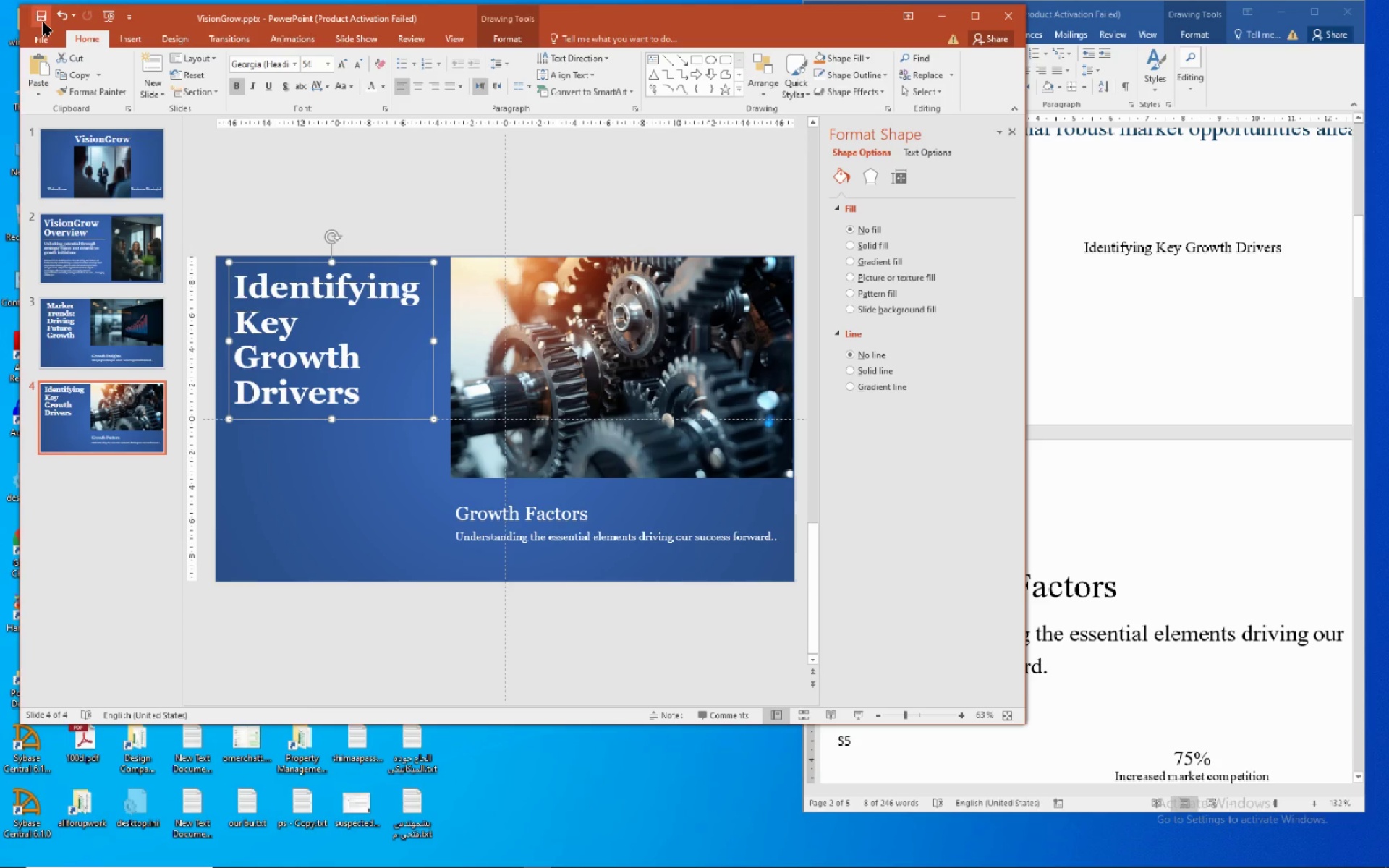 
left_click([43, 22])
 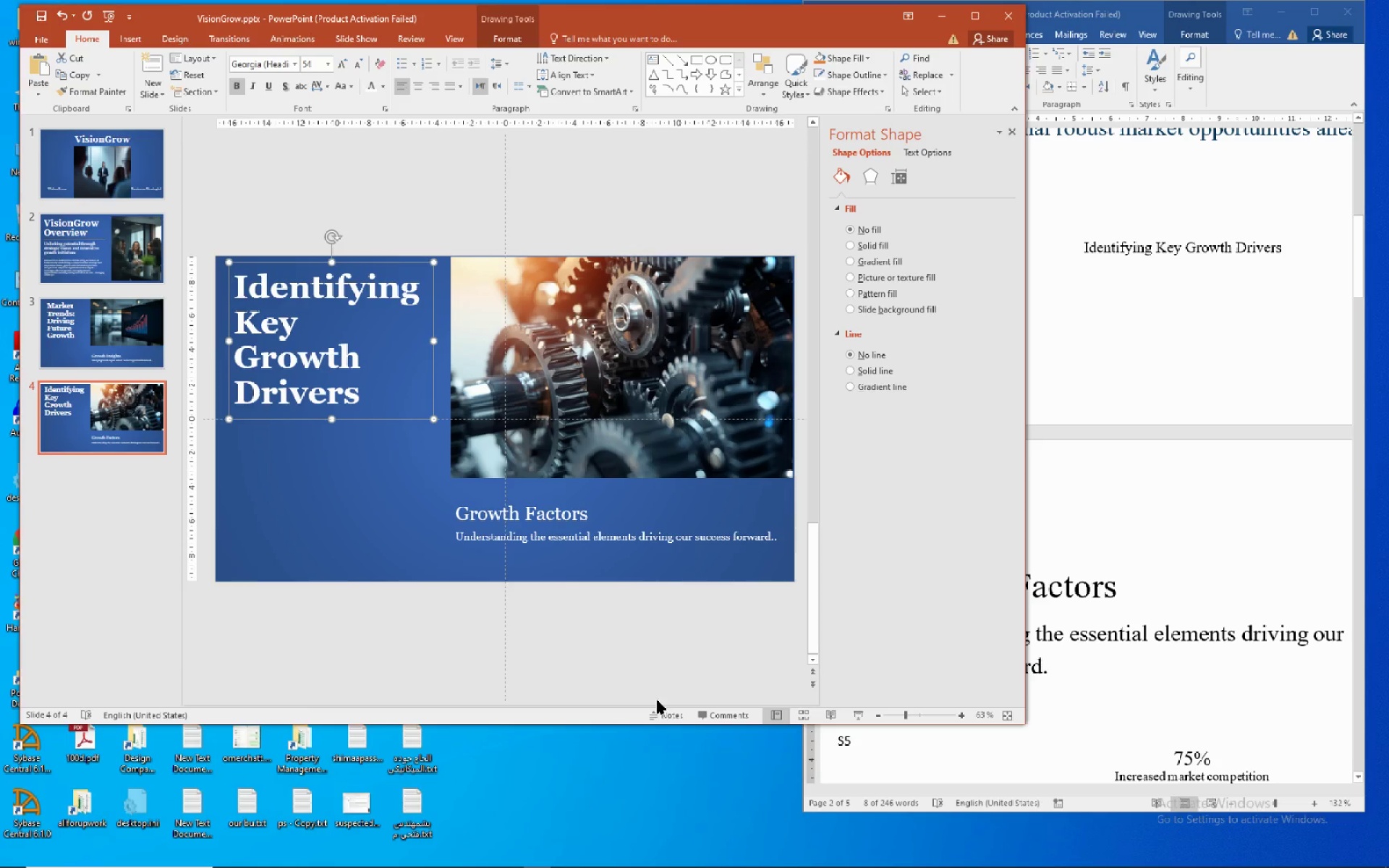 
left_click([579, 610])
 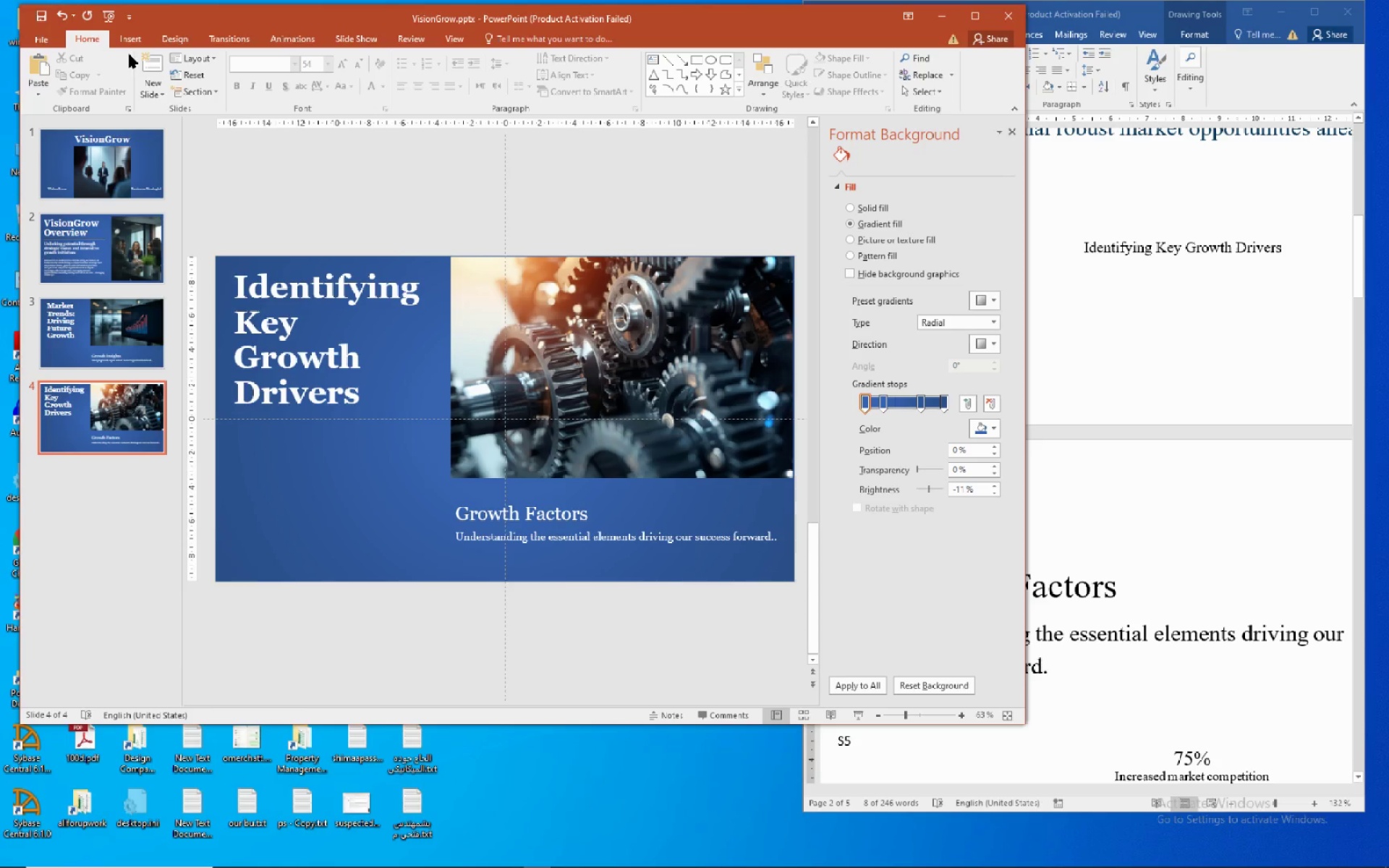 
left_click([123, 38])
 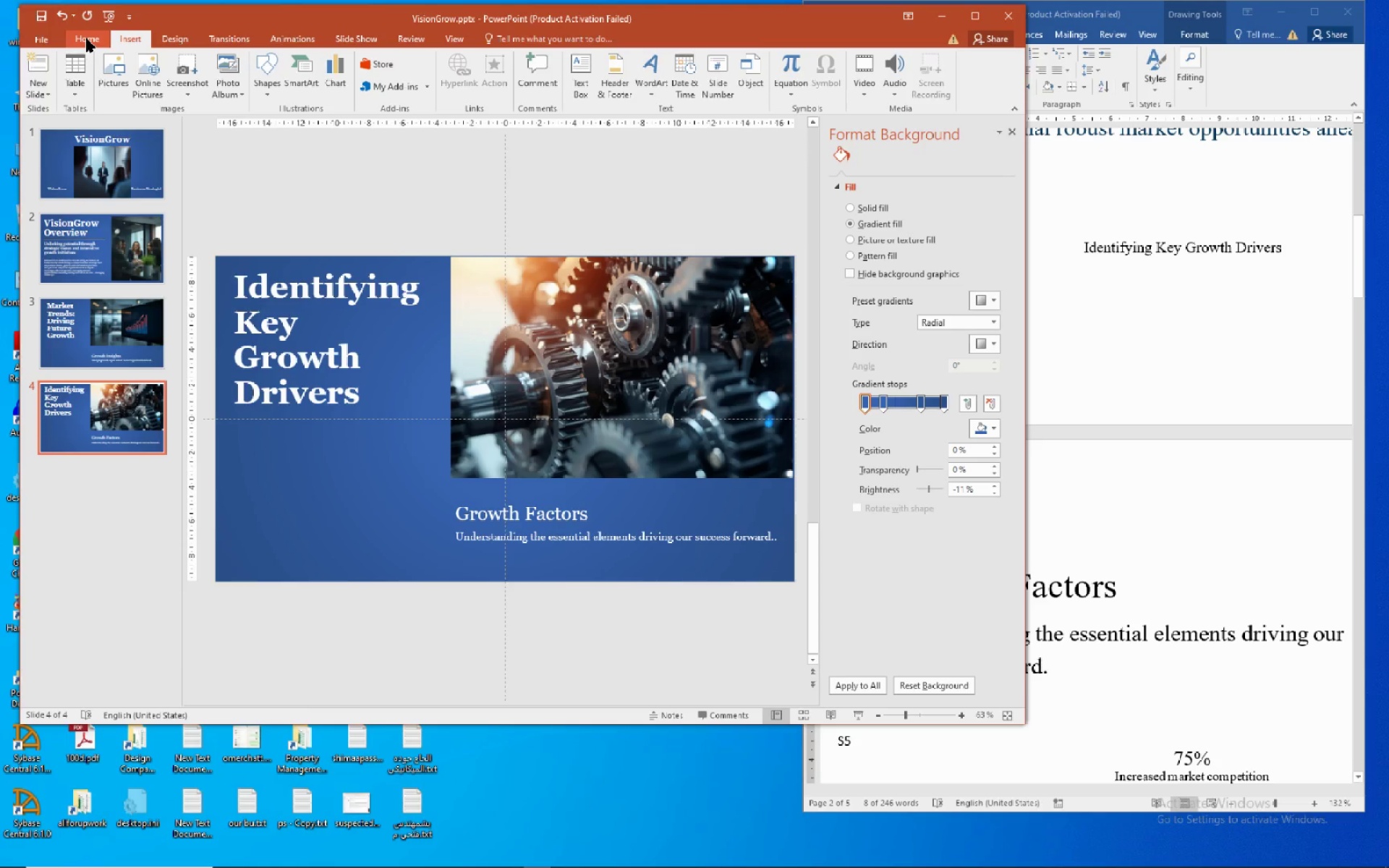 
left_click([86, 38])
 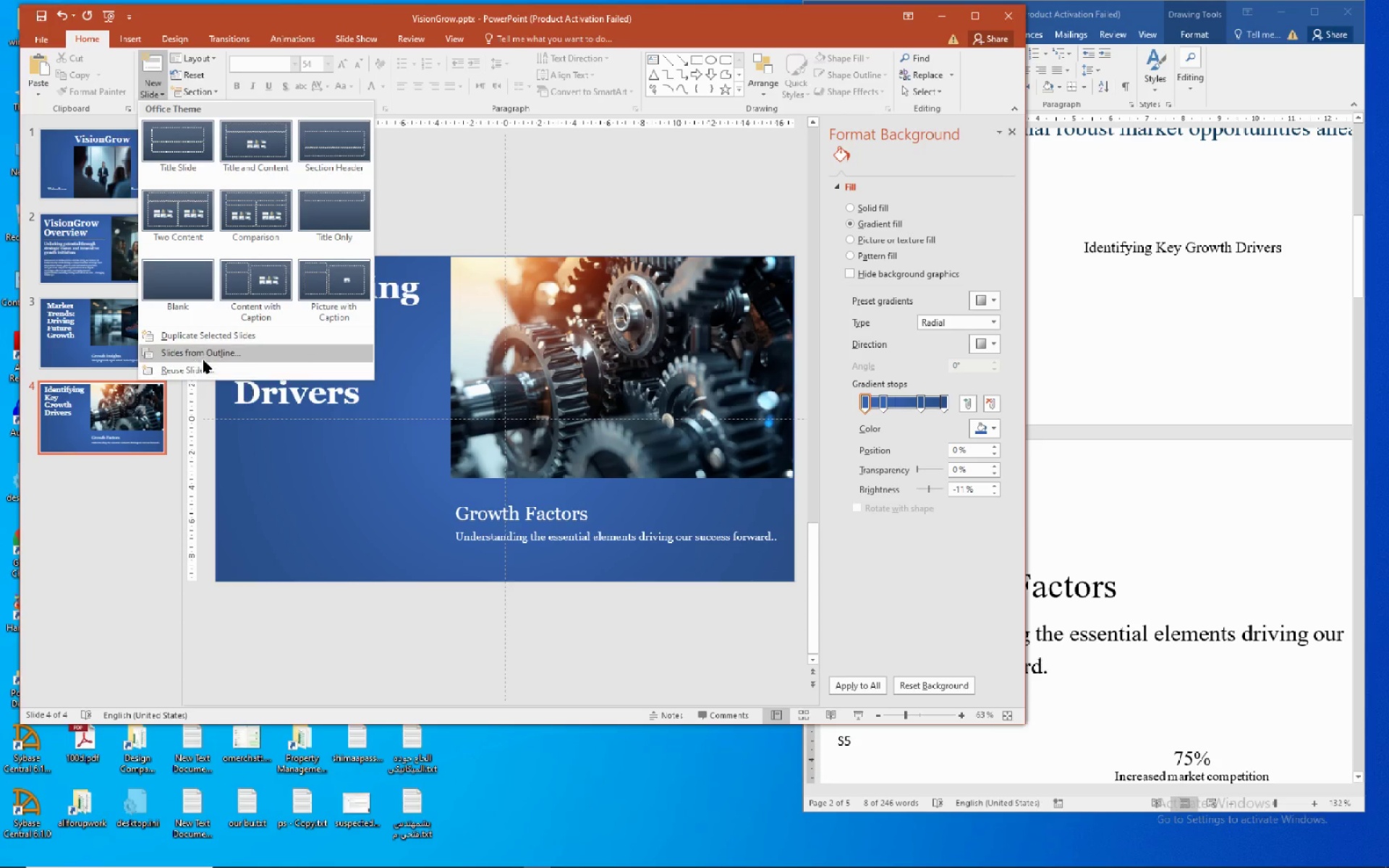 
left_click([213, 341])
 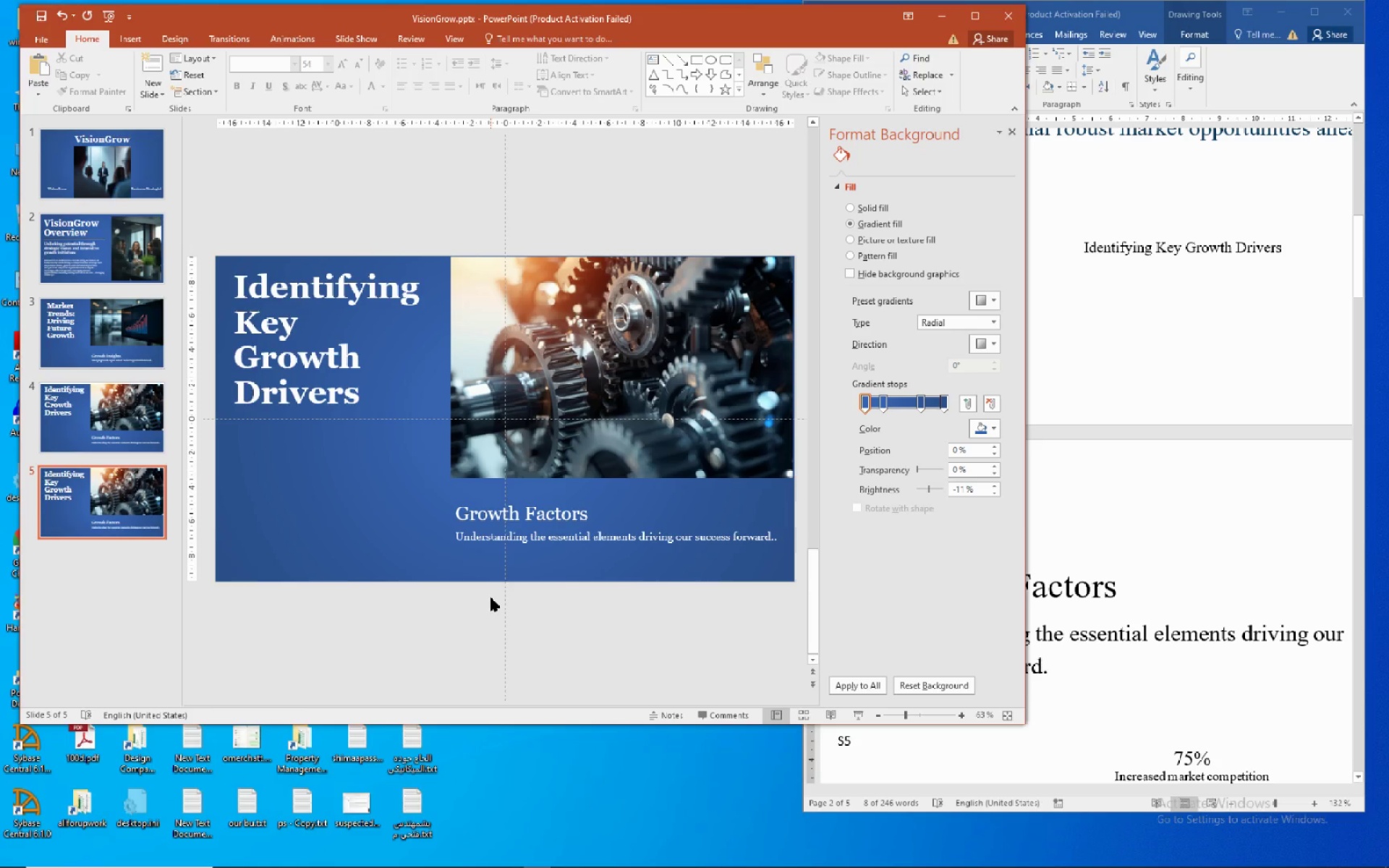 
wait(9.17)
 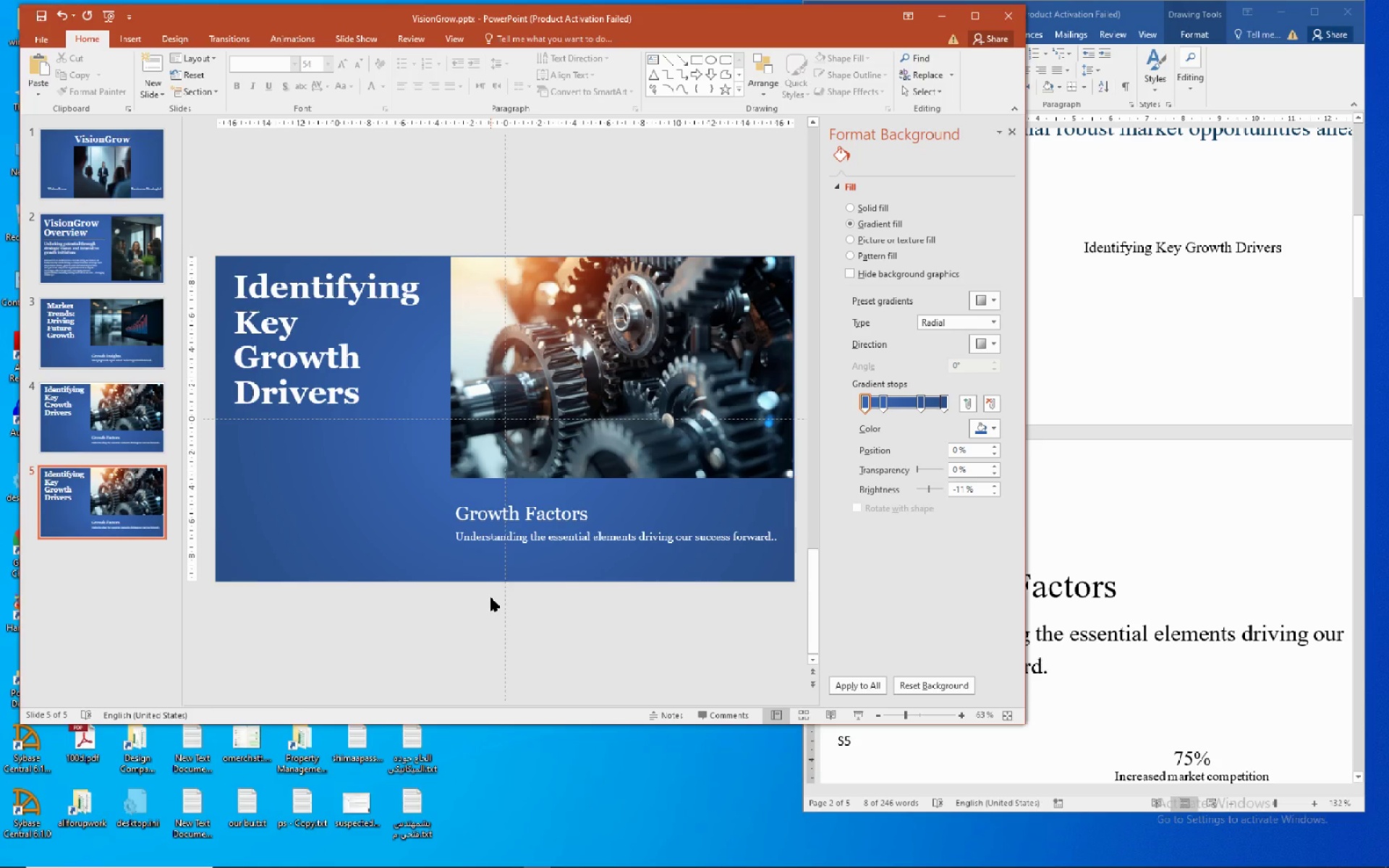 
left_click([630, 373])
 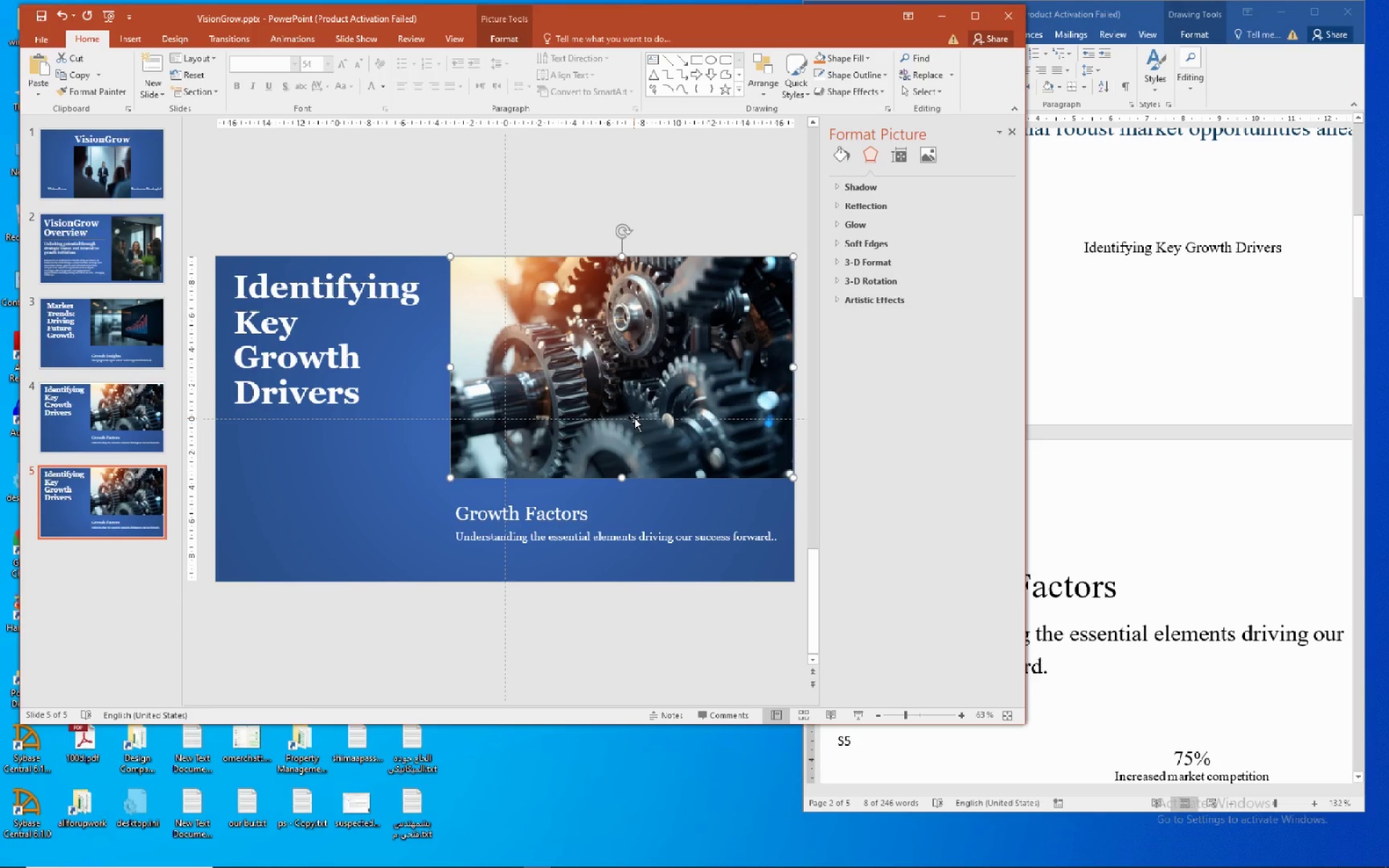 
key(Delete)
 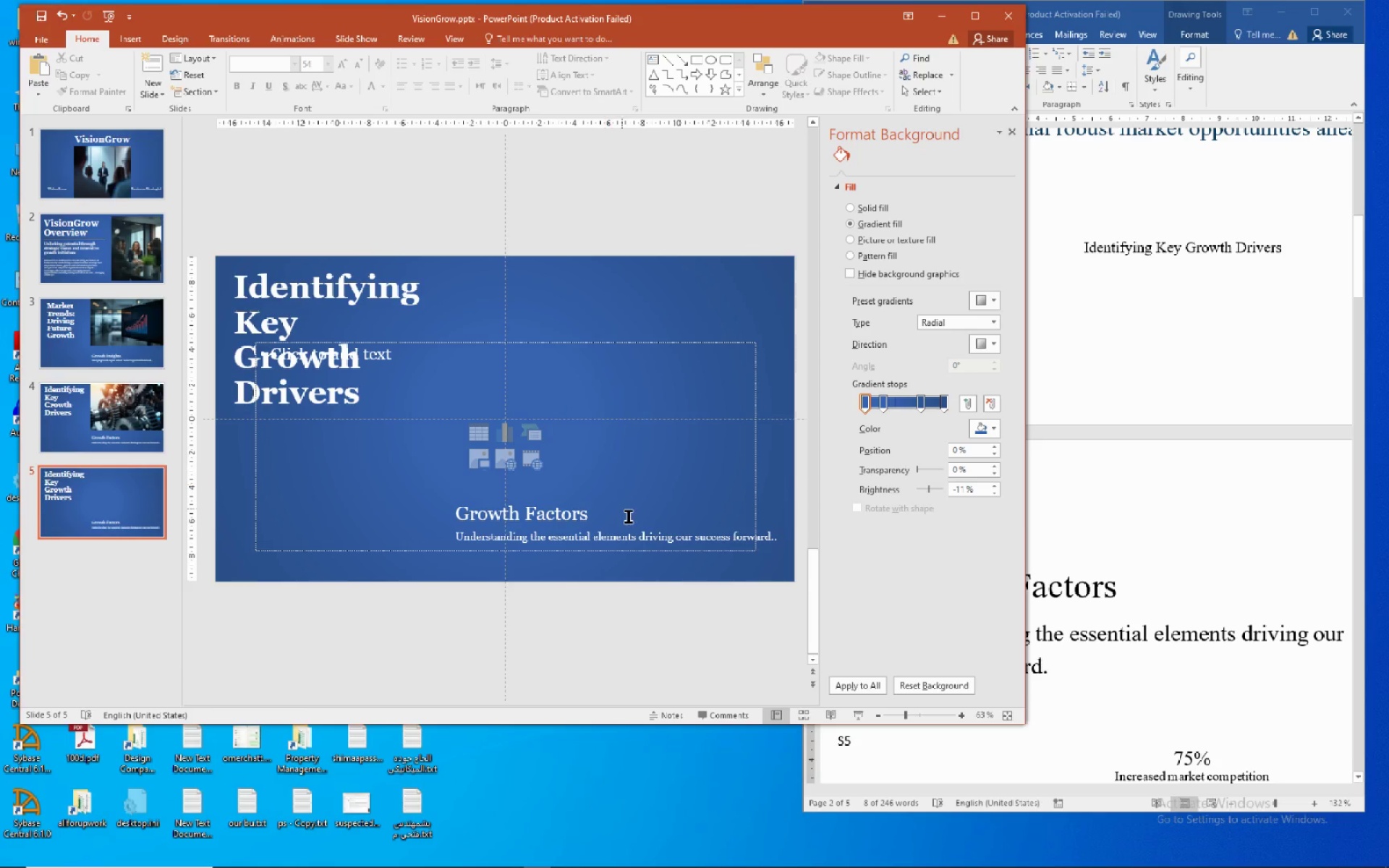 
wait(12.18)
 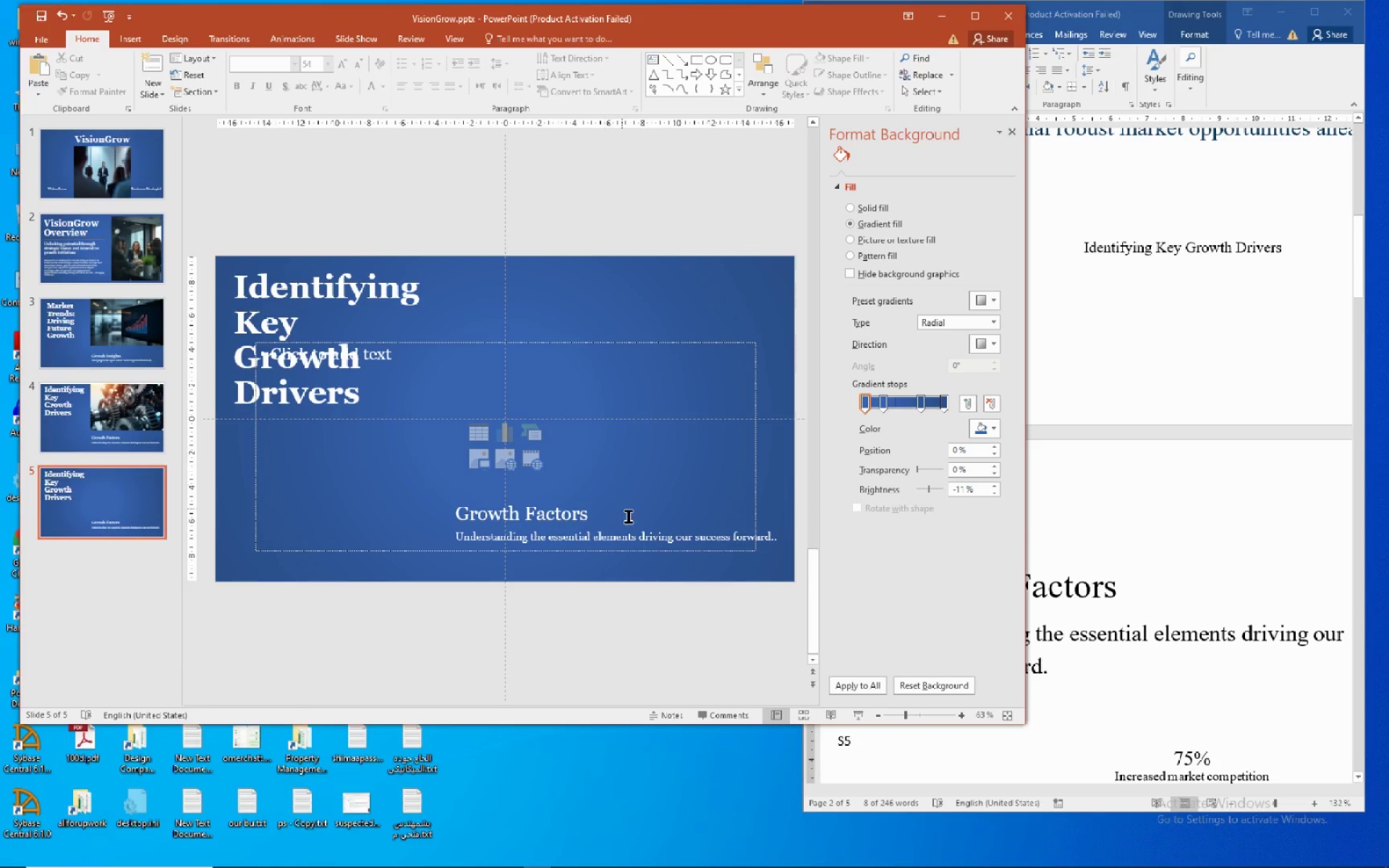 
mouse_move([202, 67])
 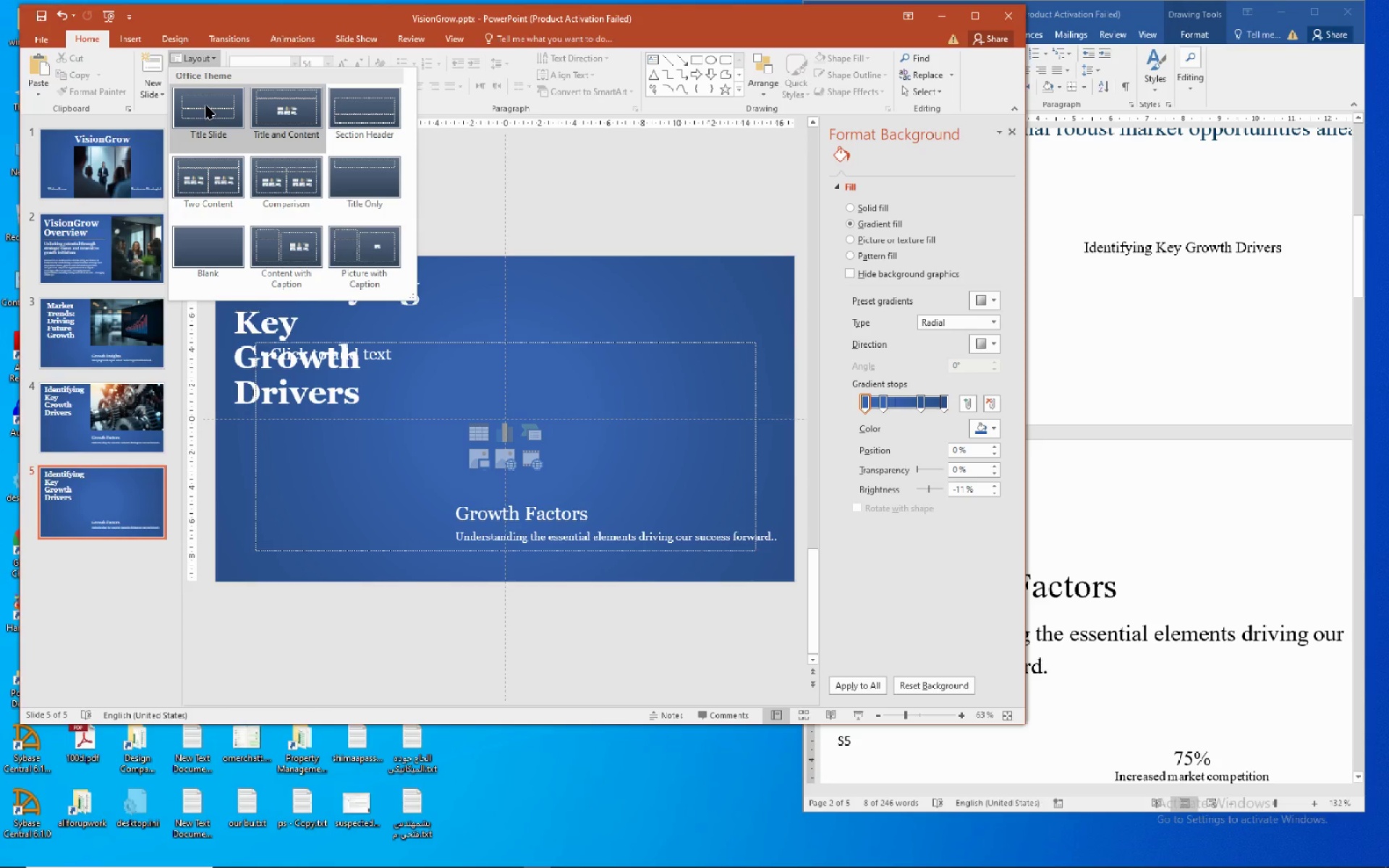 
left_click([205, 105])
 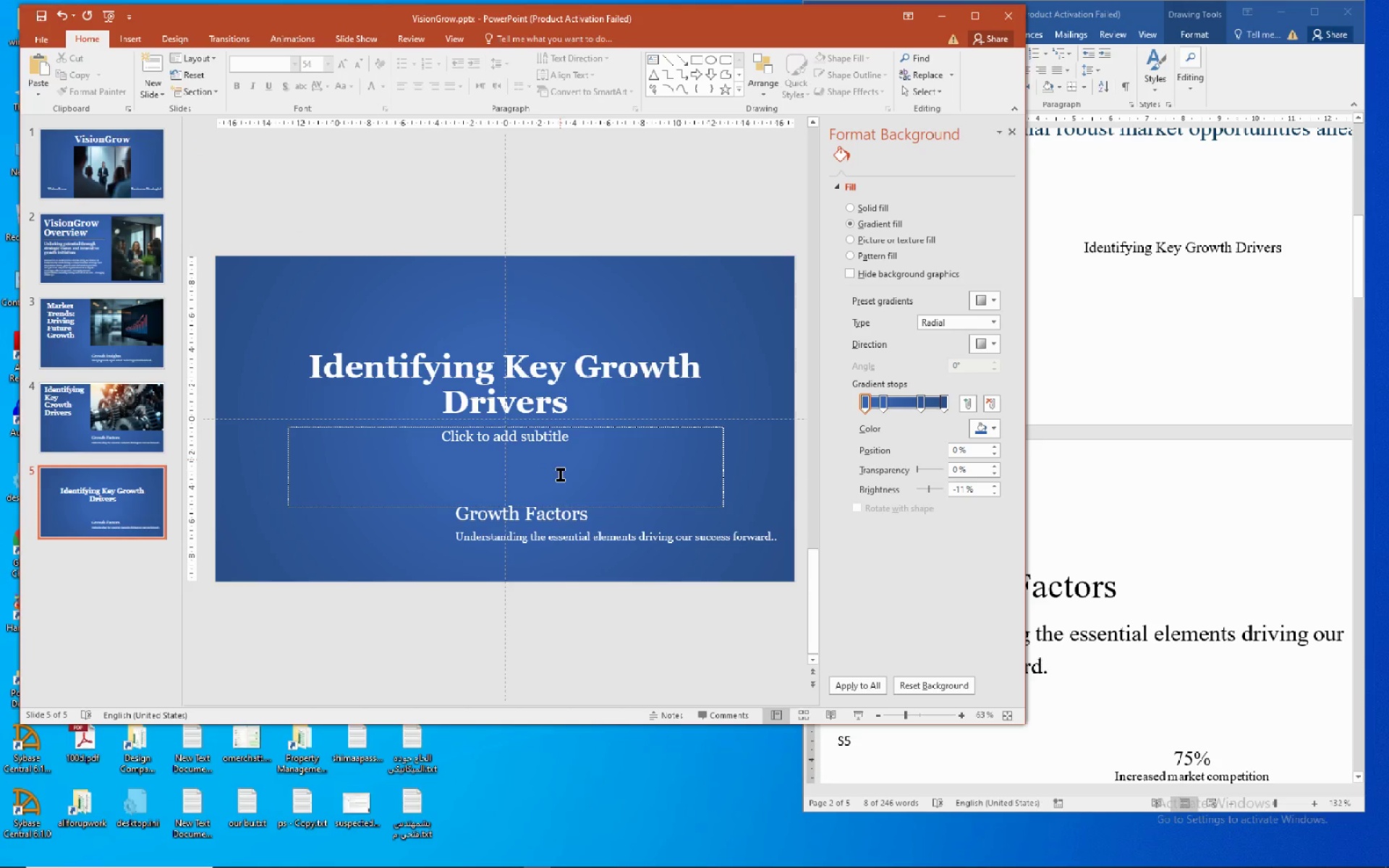 
left_click([527, 529])
 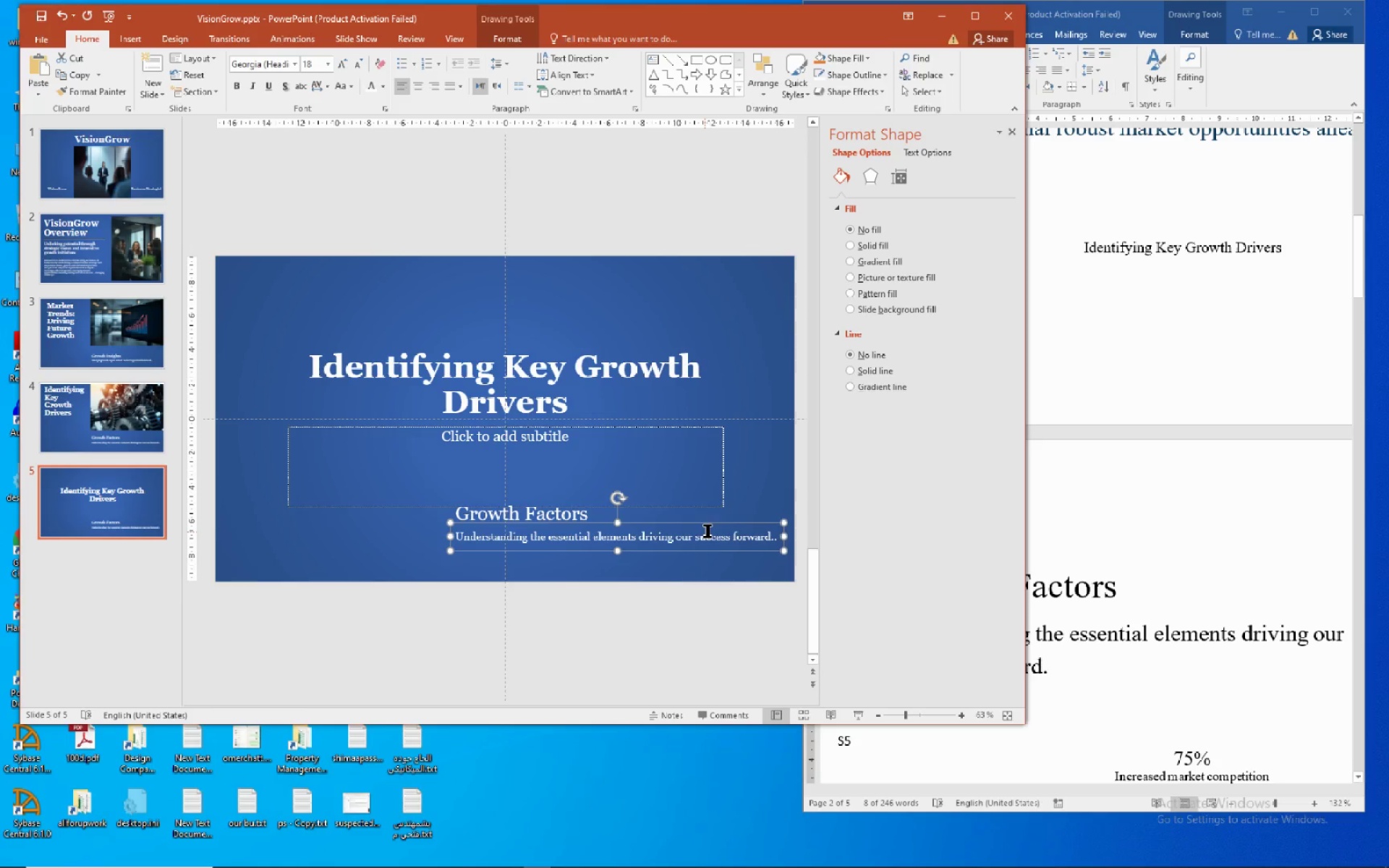 
left_click_drag(start_coordinate=[710, 524], to_coordinate=[592, 532])
 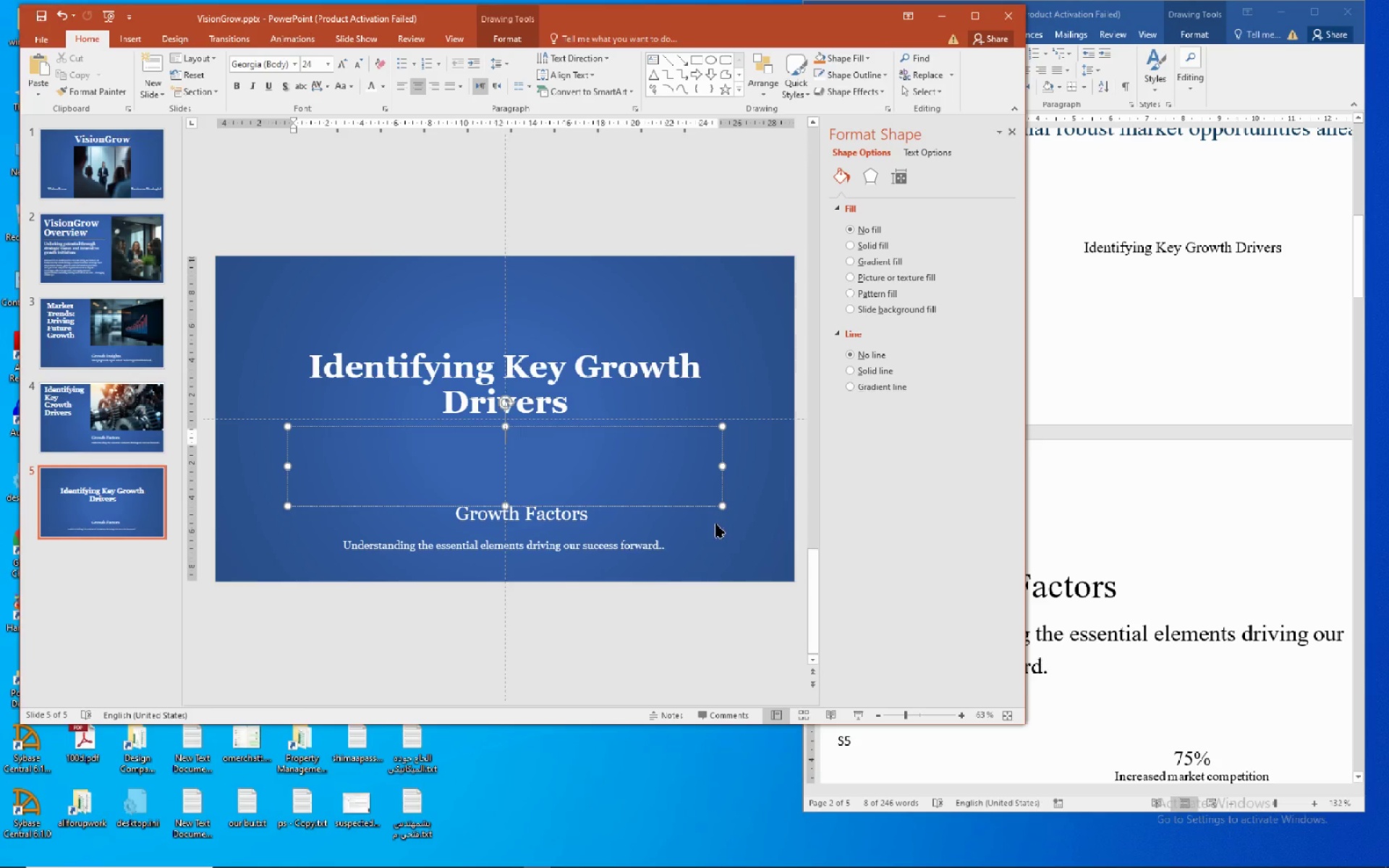 
left_click([728, 504])
 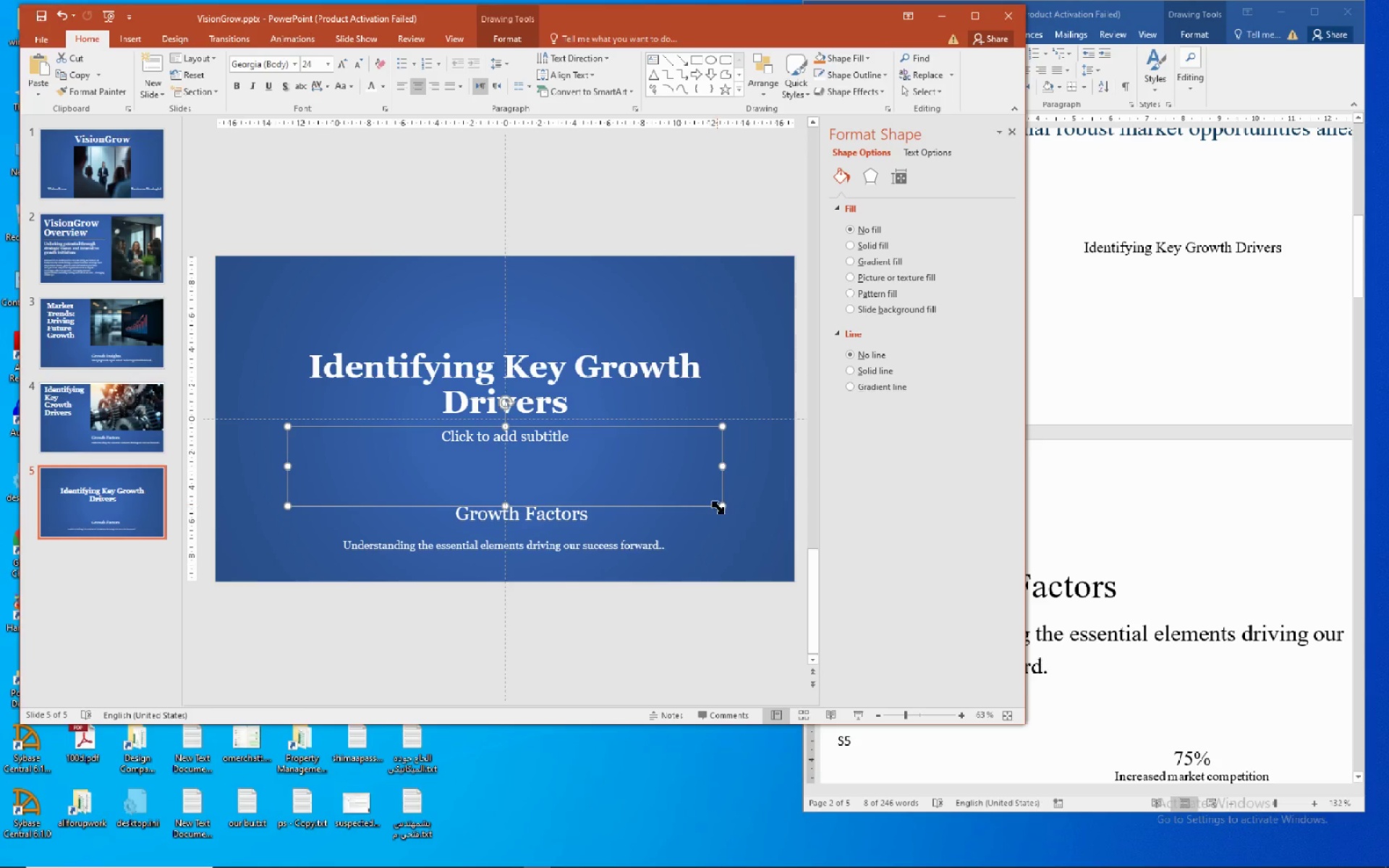 
left_click_drag(start_coordinate=[719, 510], to_coordinate=[705, 464])
 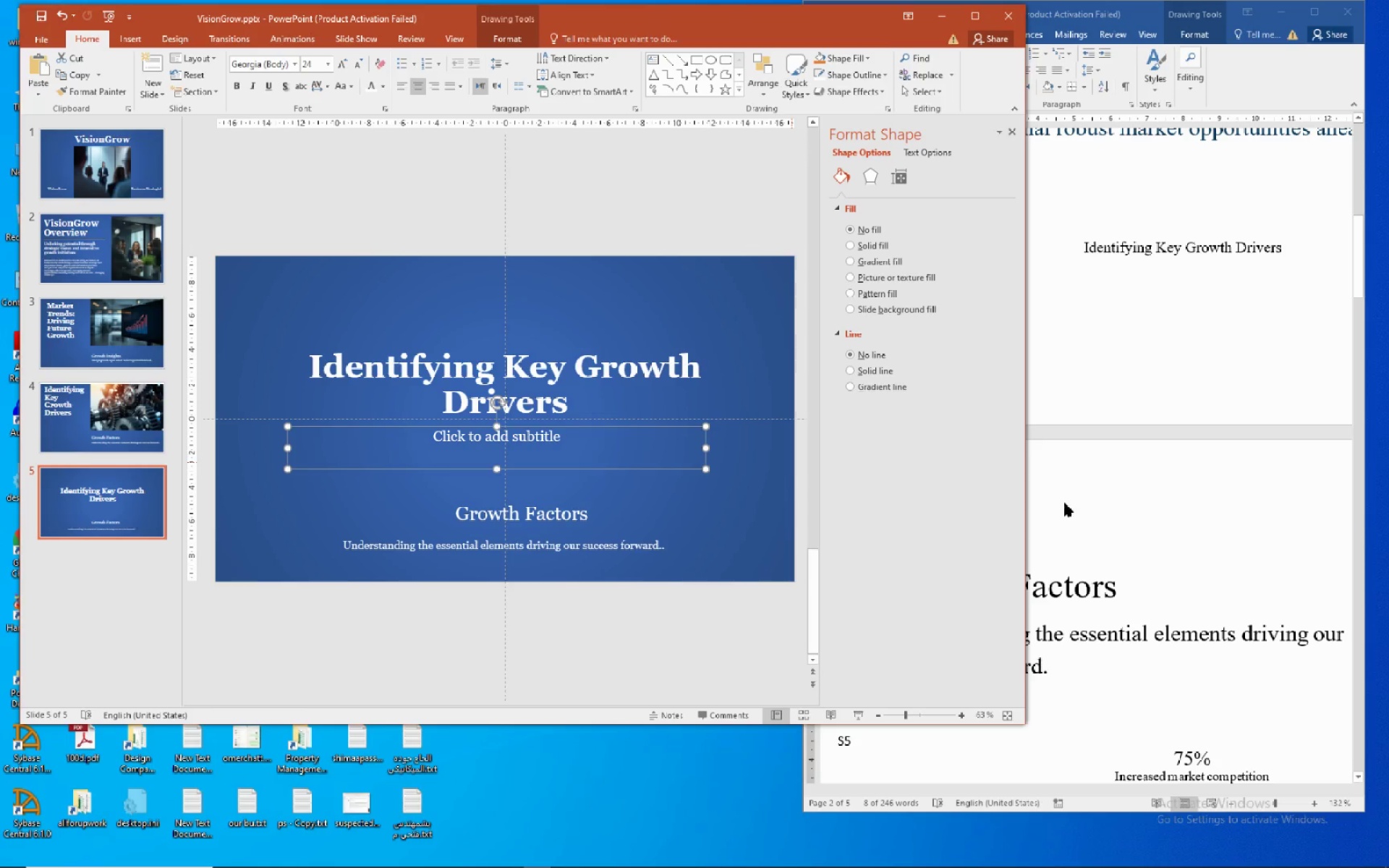 
wait(5.44)
 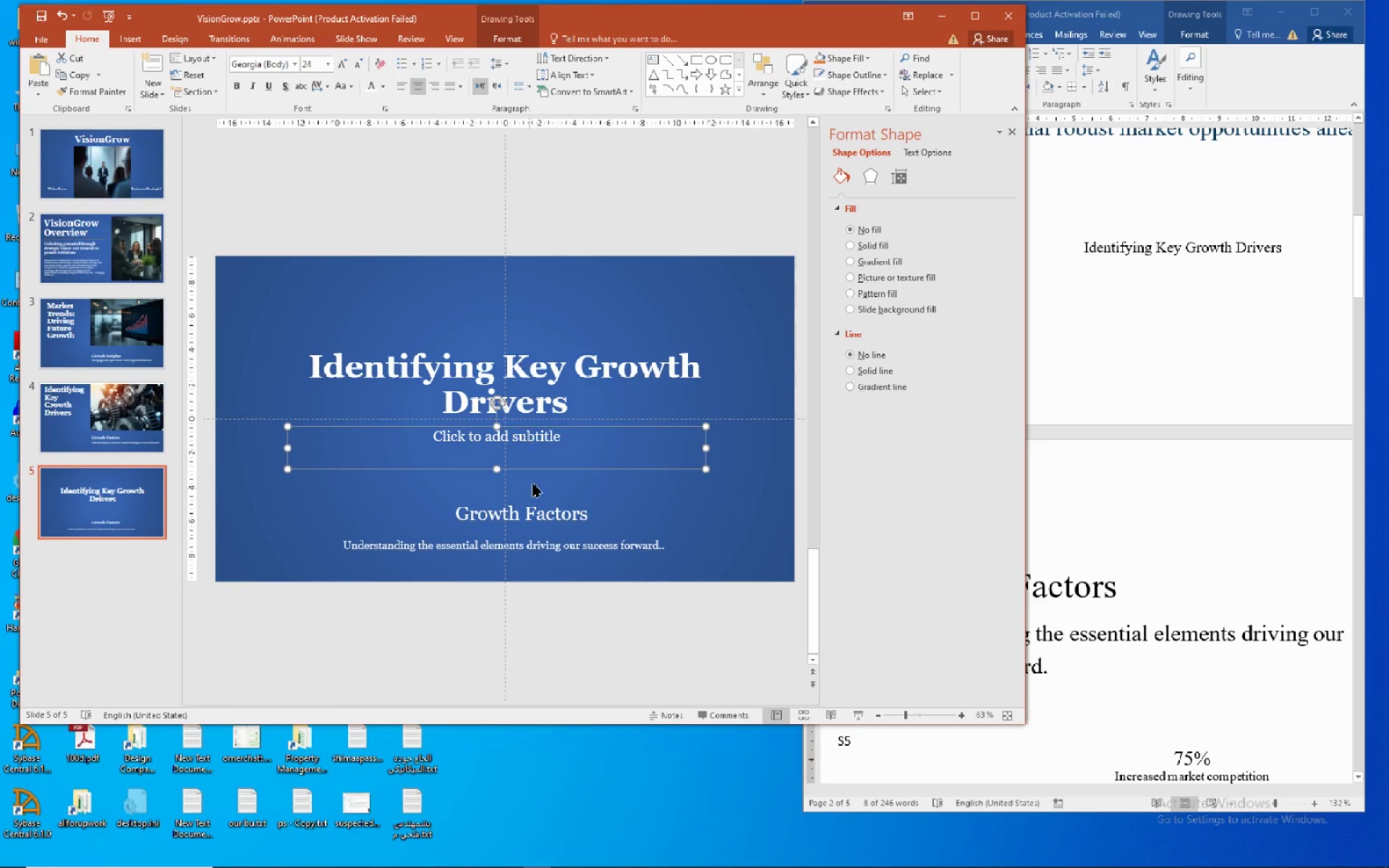 
left_click([1092, 544])
 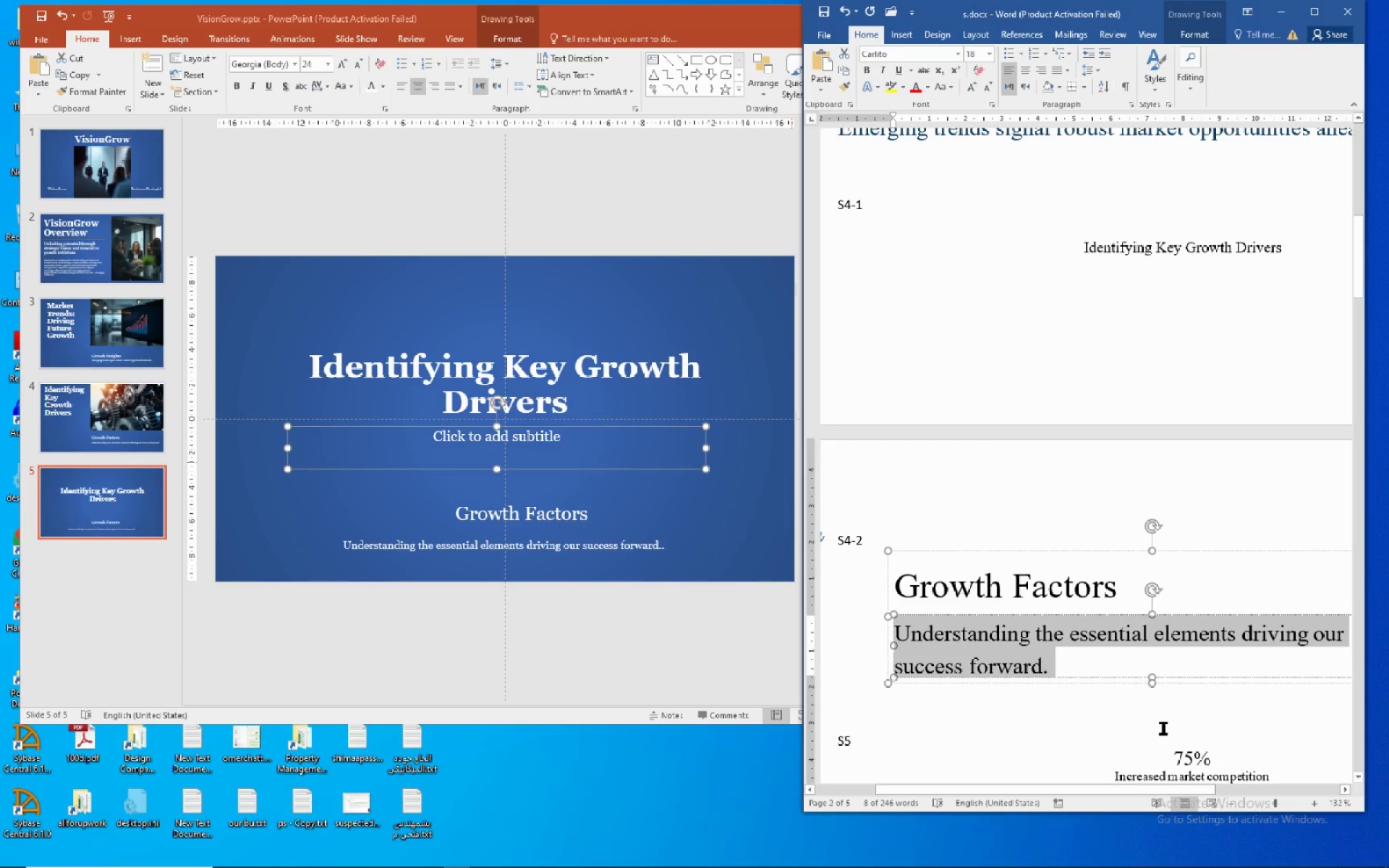 
left_click([1165, 728])
 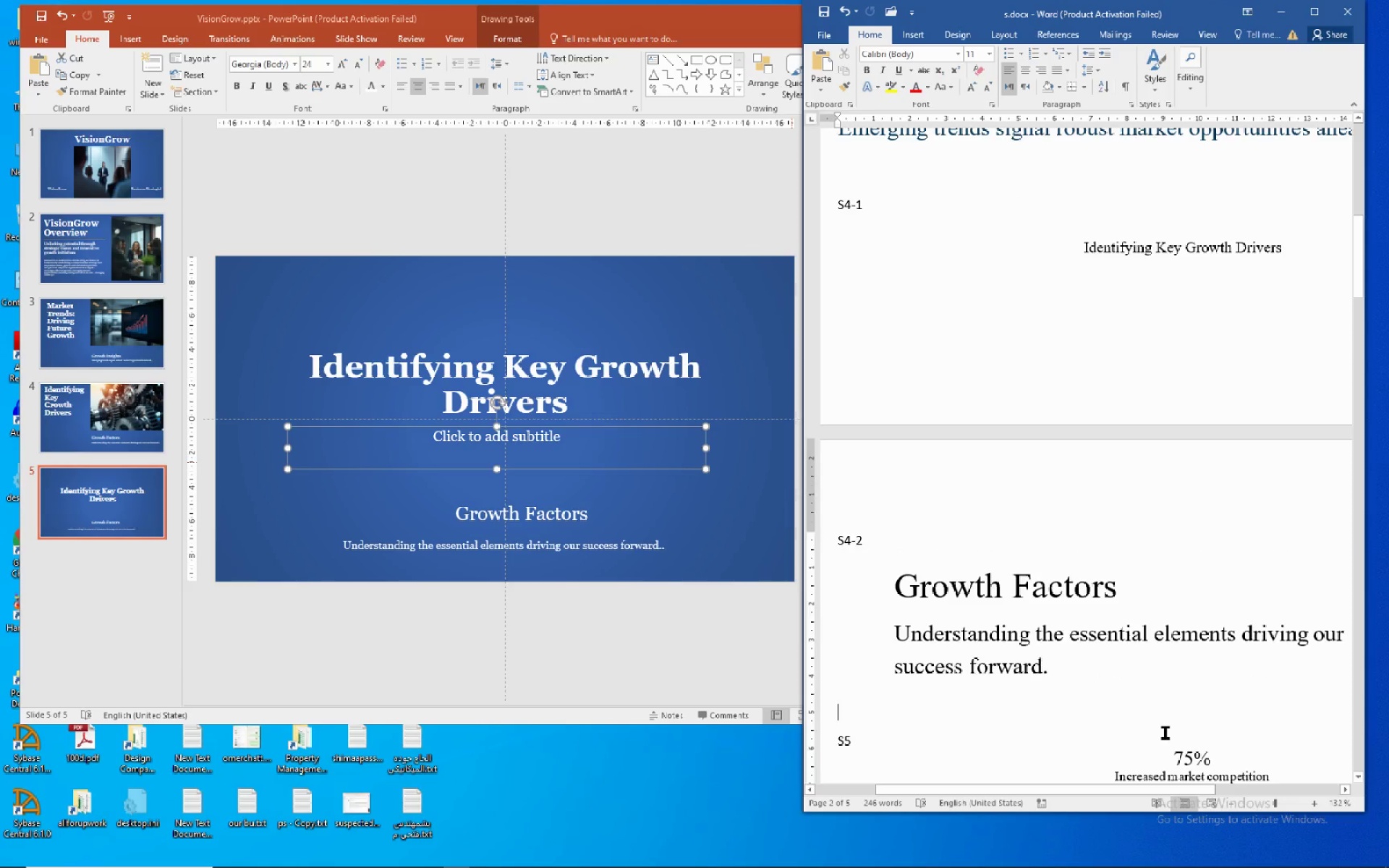 
scroll: coordinate [1168, 707], scroll_direction: down, amount: 5.0
 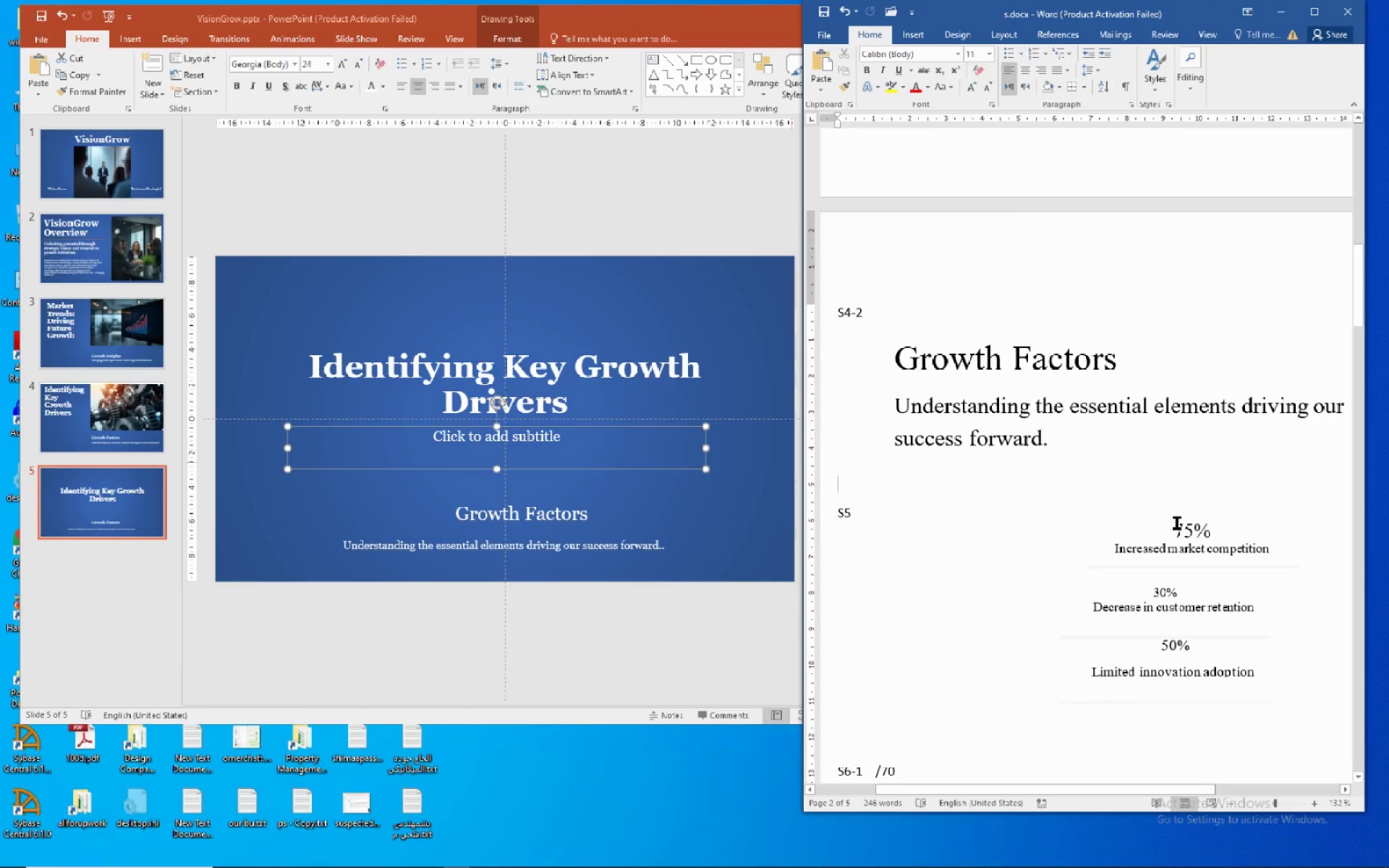 
left_click_drag(start_coordinate=[1176, 522], to_coordinate=[1214, 522])
 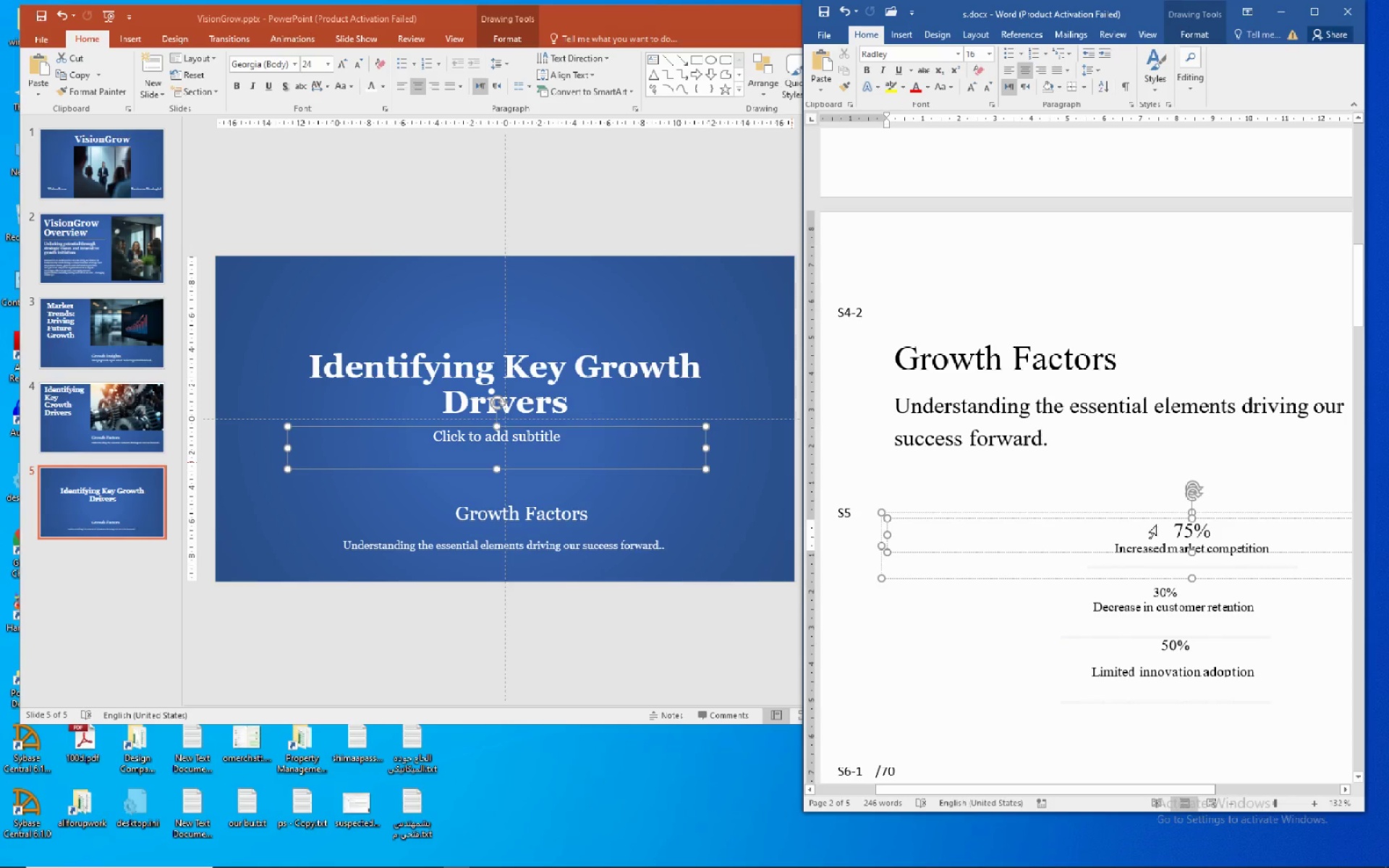 
left_click_drag(start_coordinate=[1172, 525], to_coordinate=[1241, 527])
 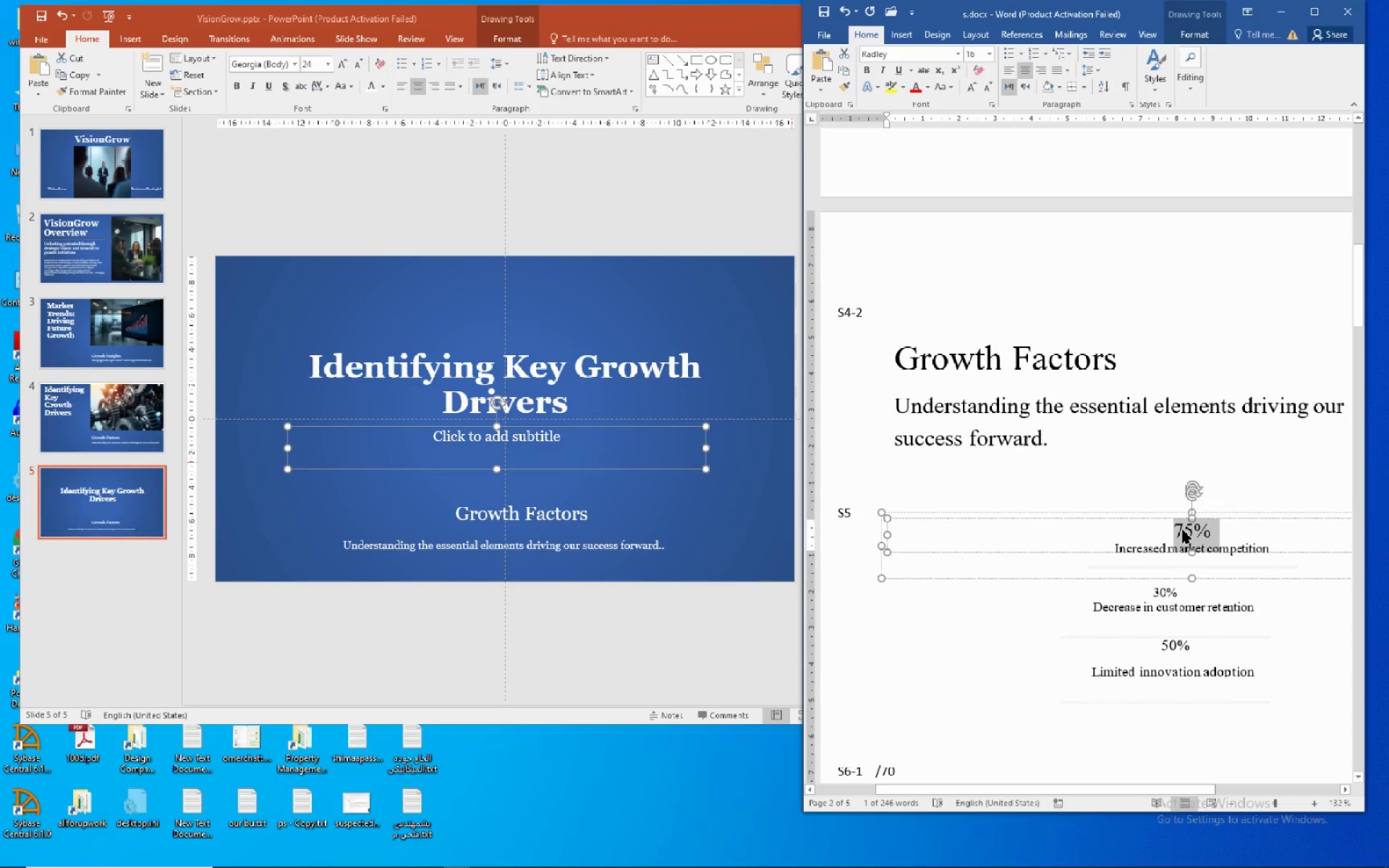 
right_click([1182, 529])
 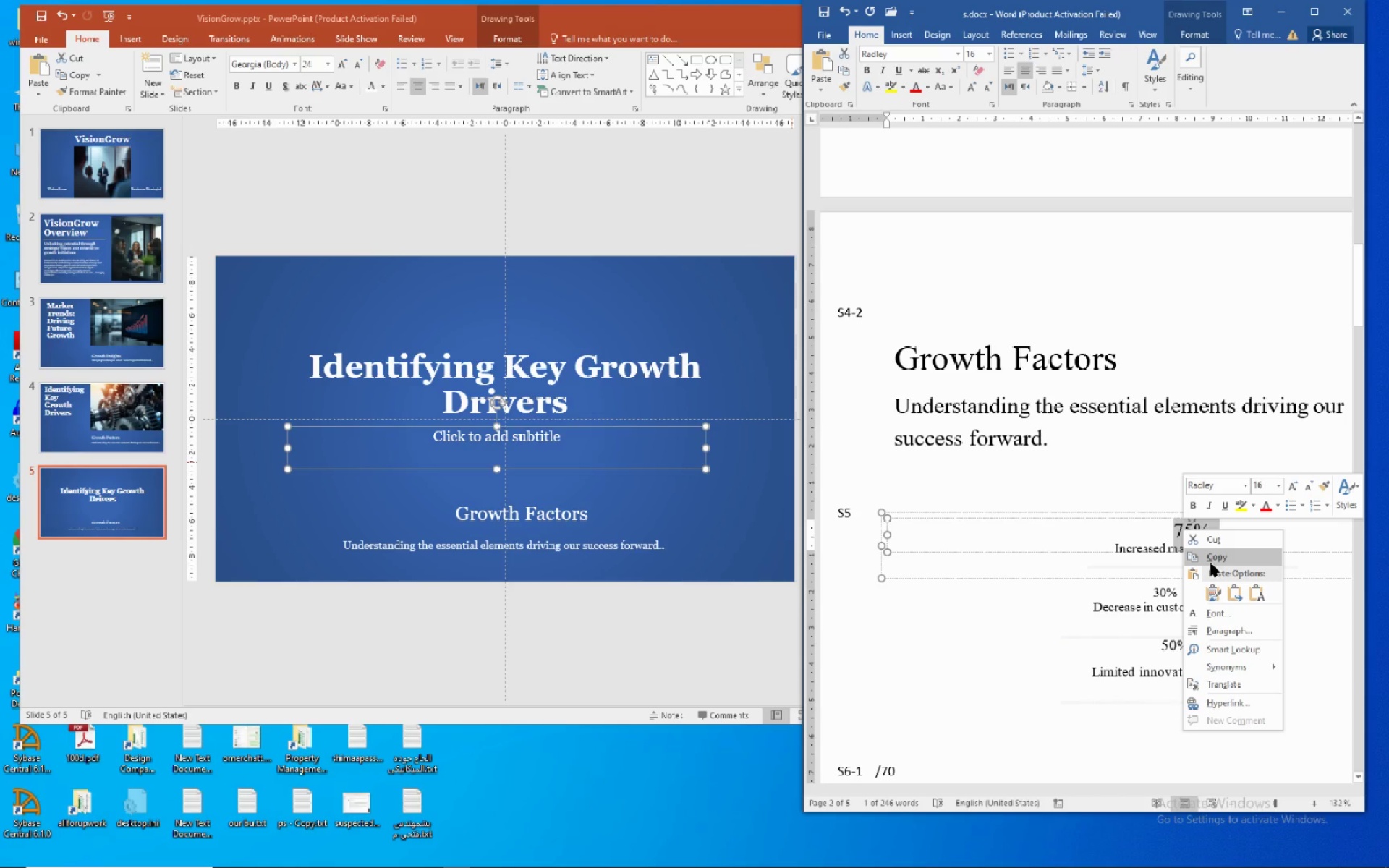 
left_click([1210, 559])
 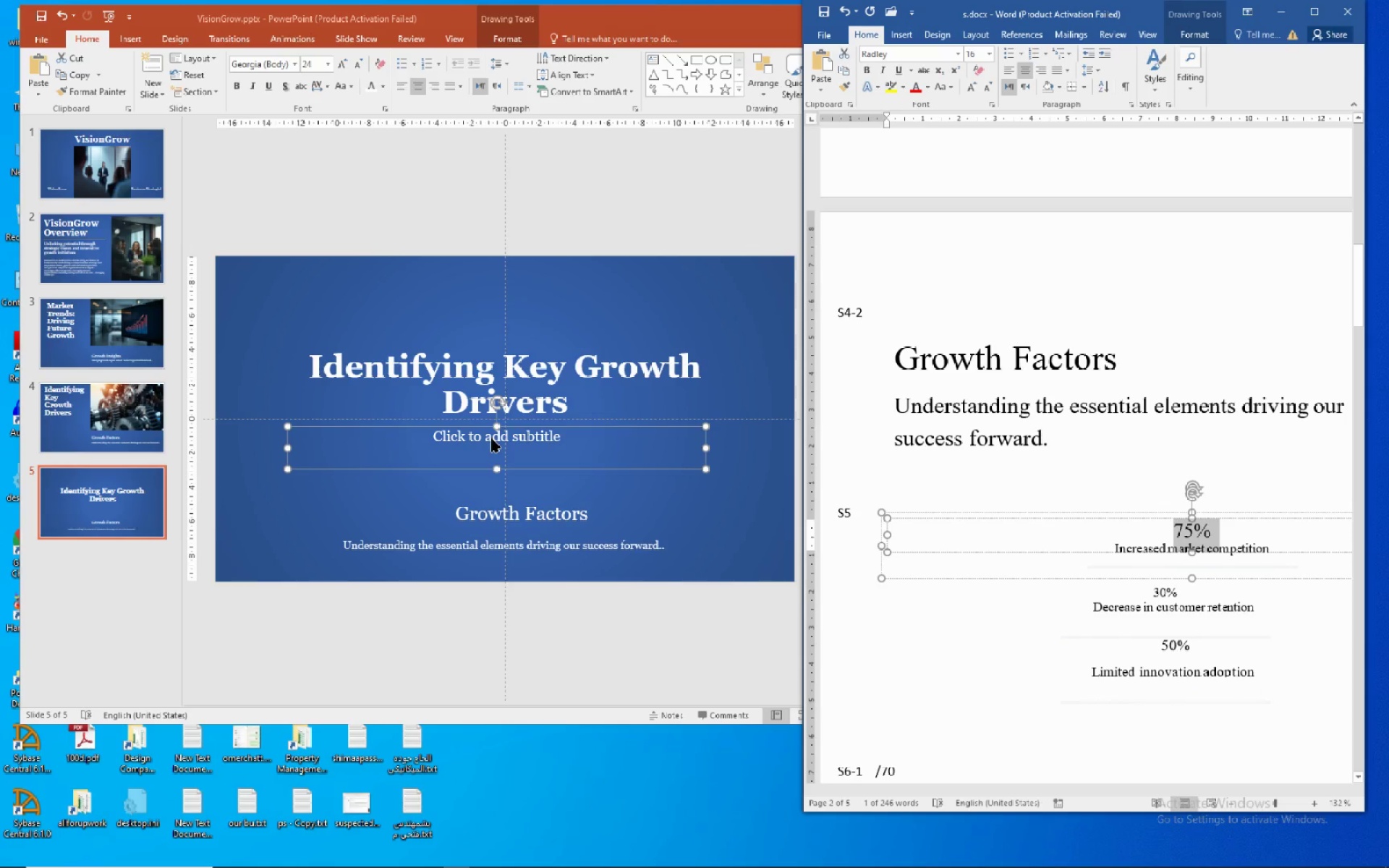 
left_click([502, 443])
 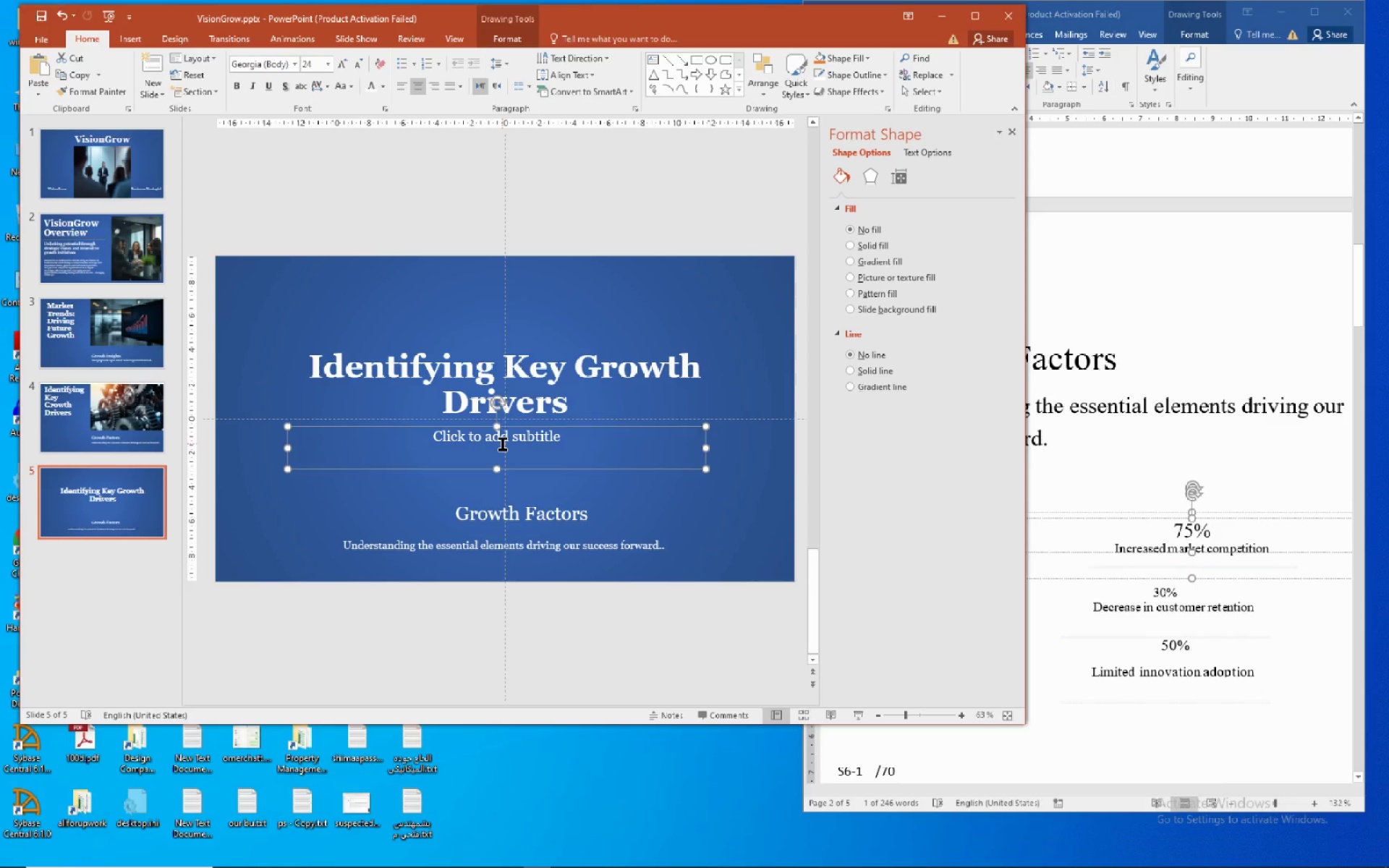 
left_click([502, 443])
 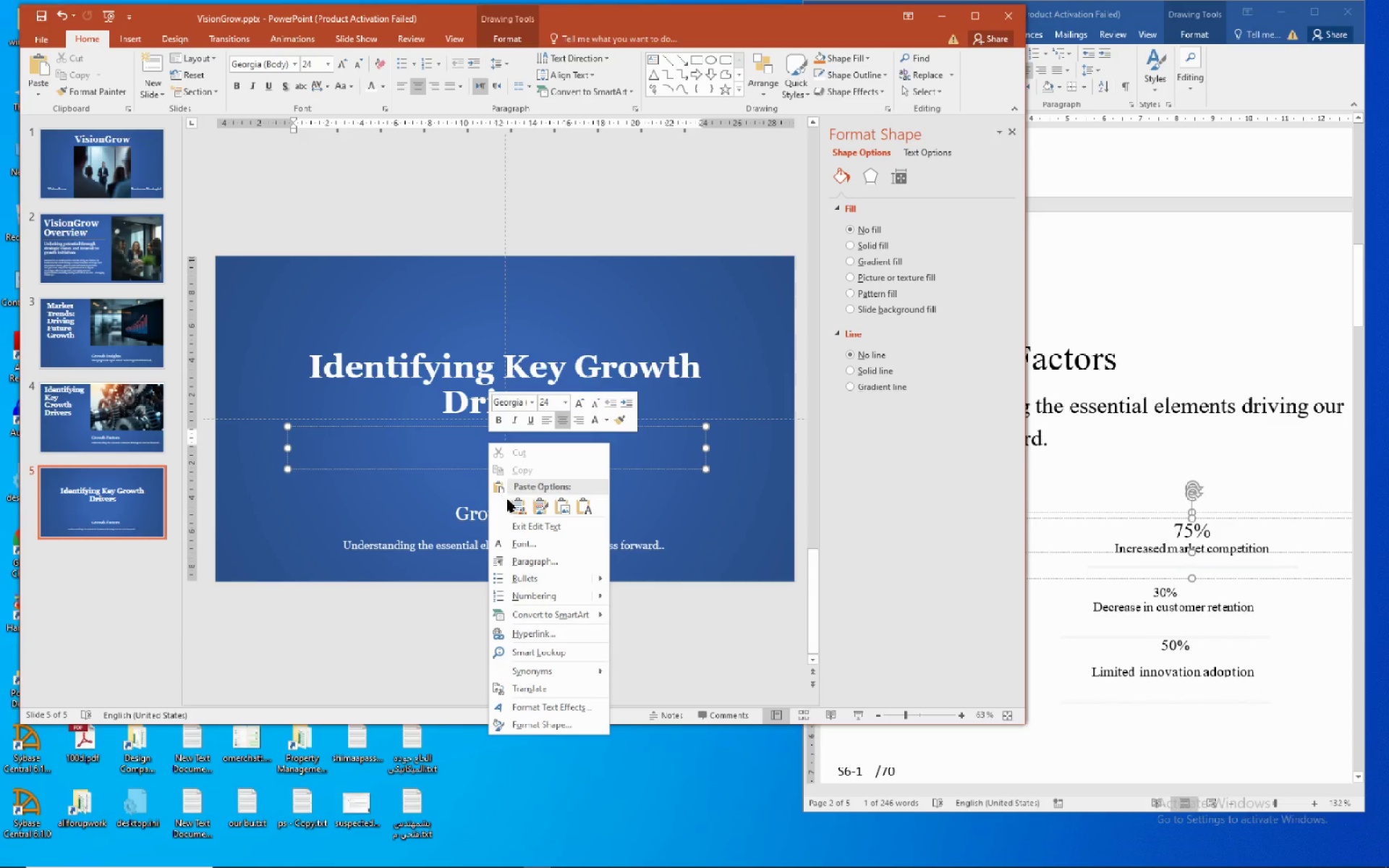 
left_click([522, 503])
 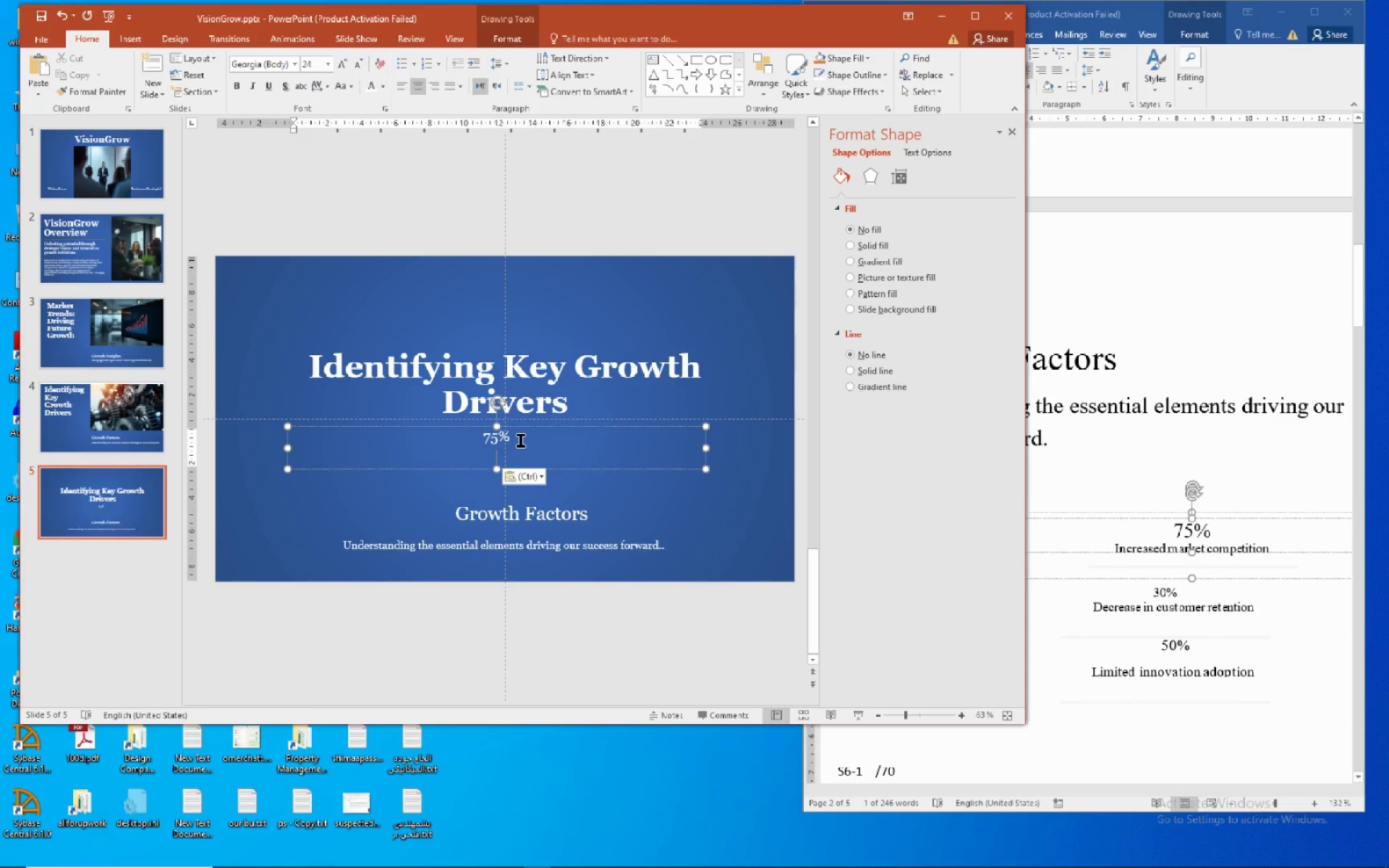 
left_click_drag(start_coordinate=[520, 440], to_coordinate=[467, 440])
 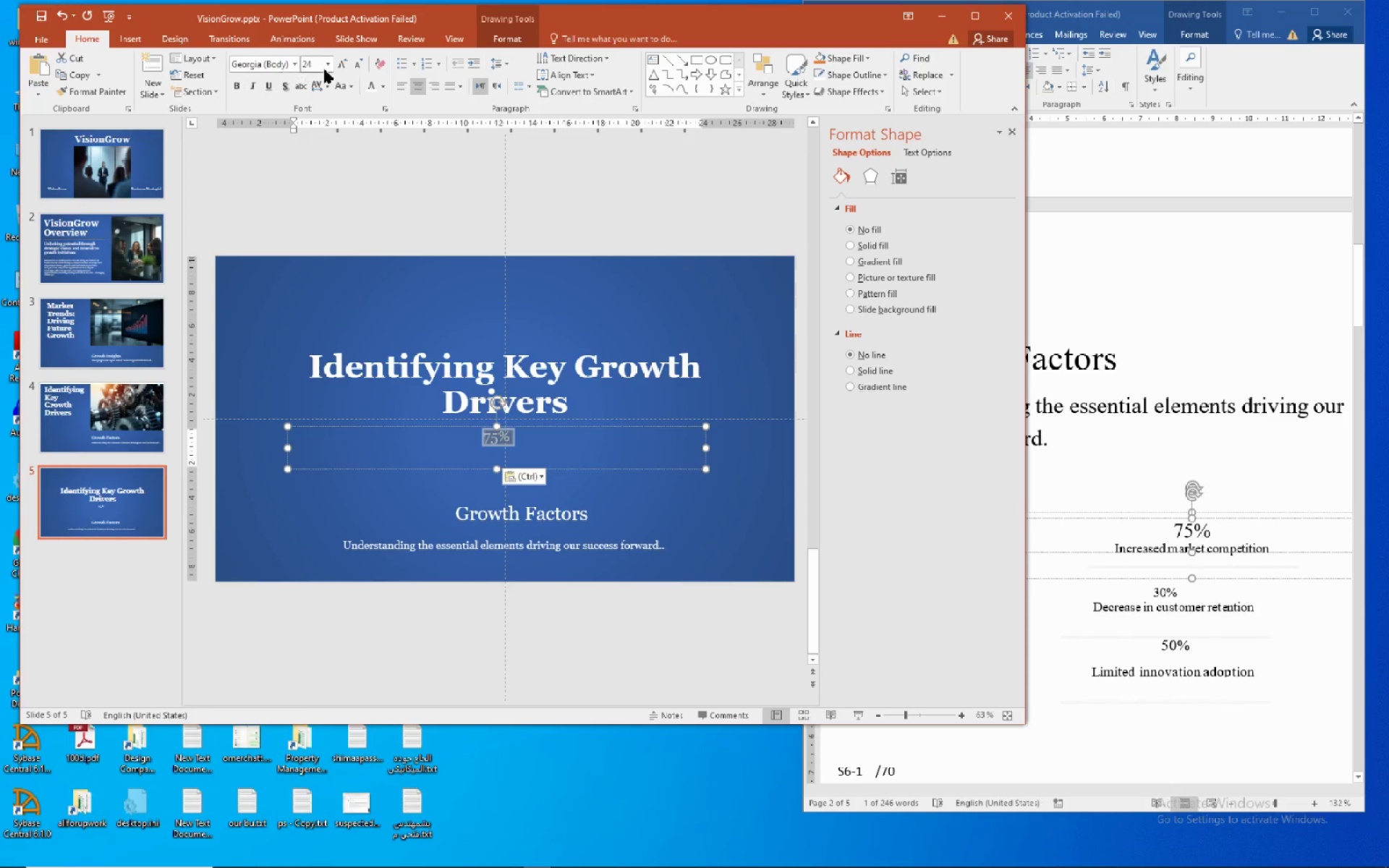 
left_click([329, 70])
 